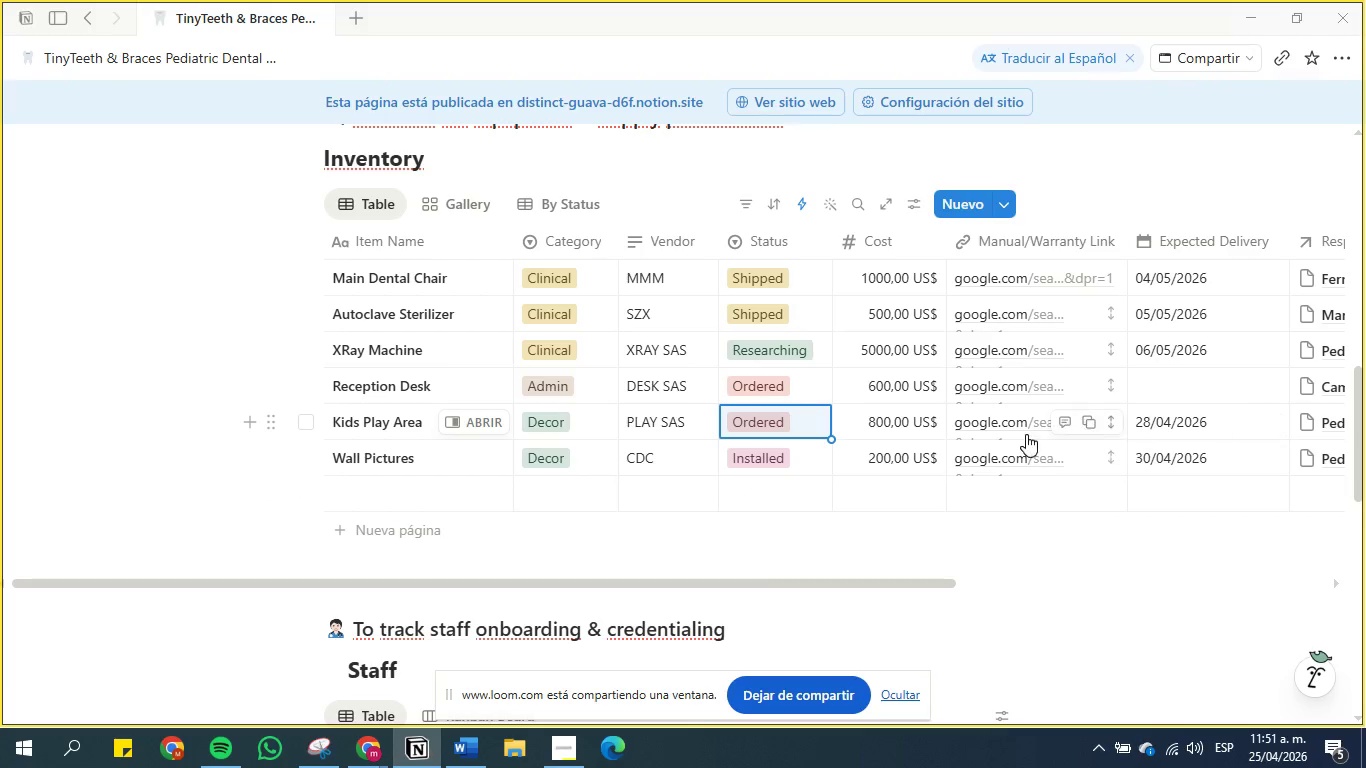 
scroll: coordinate [284, 367], scroll_direction: down, amount: 5.0
 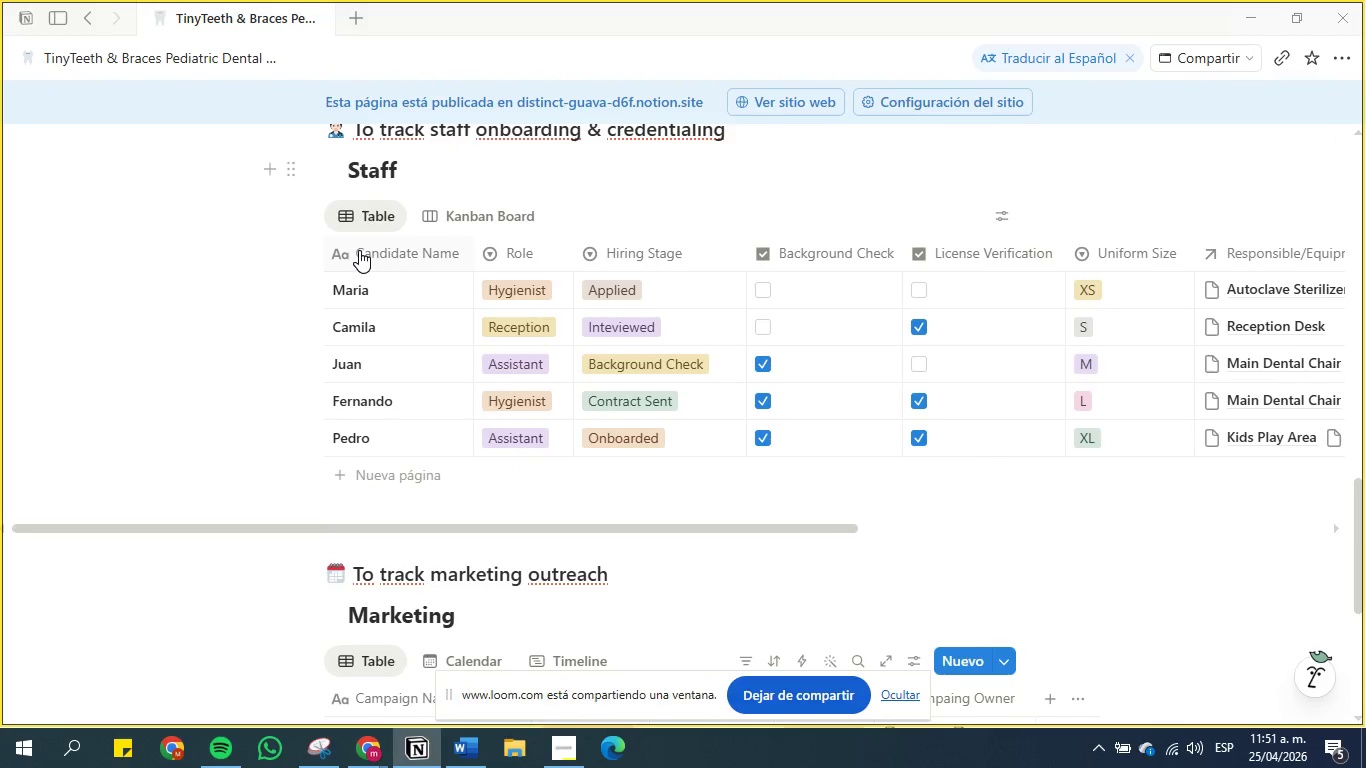 
scroll: coordinate [357, 253], scroll_direction: up, amount: 1.0
 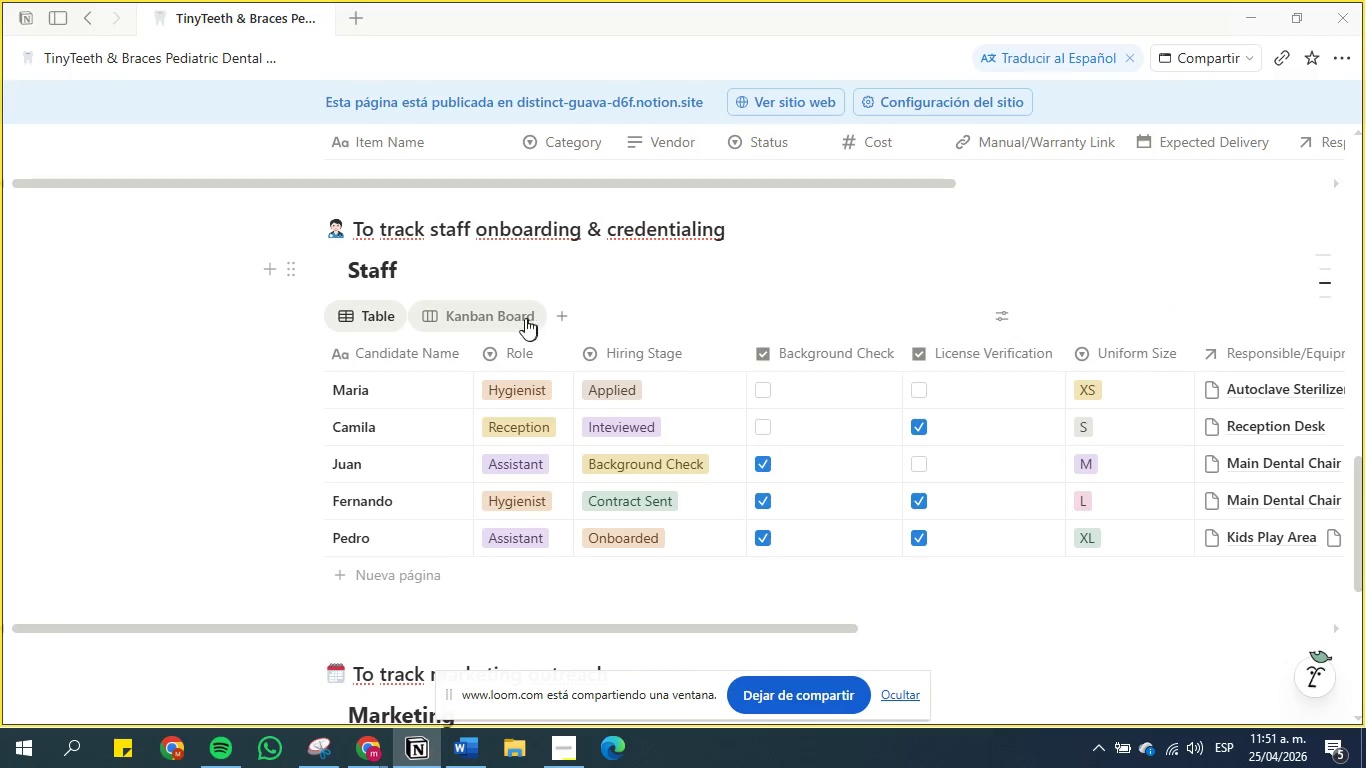 
left_click([516, 315])
 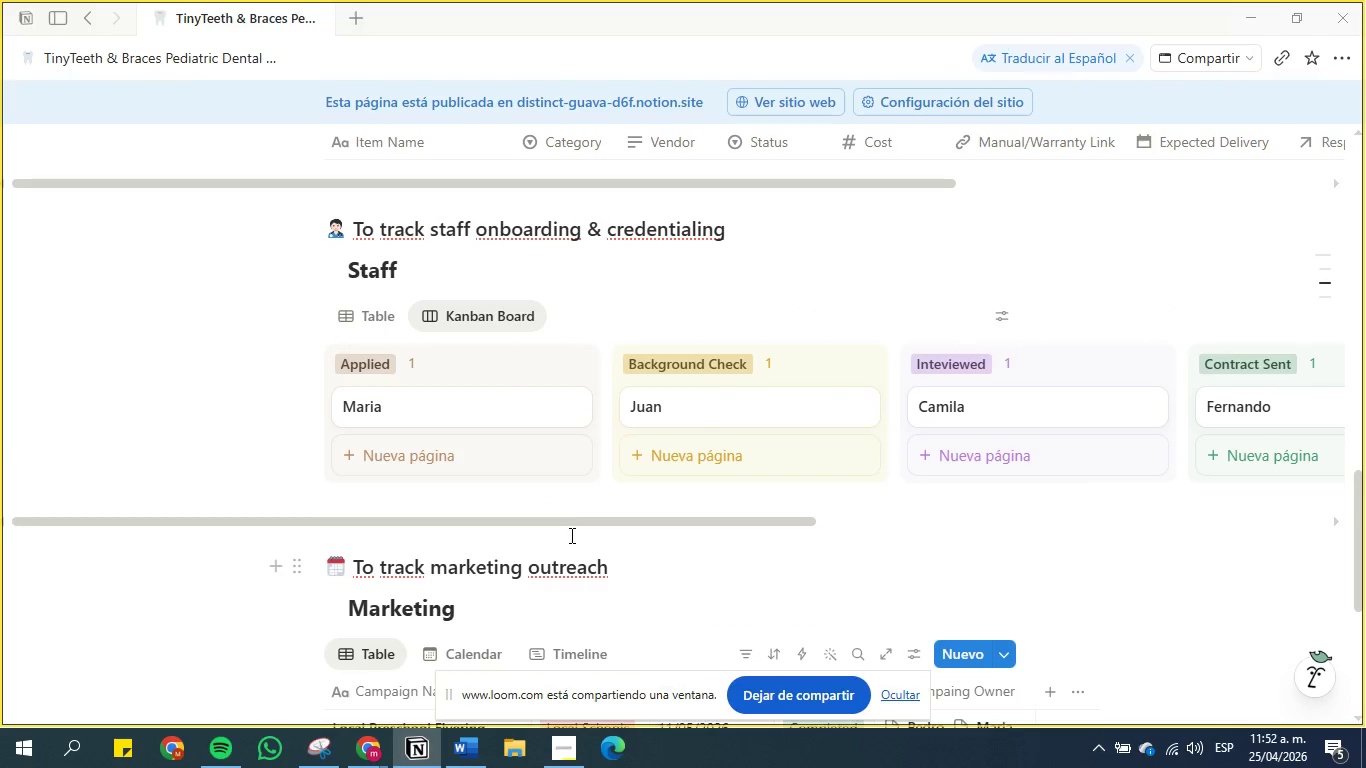 
left_click_drag(start_coordinate=[570, 519], to_coordinate=[410, 492])
 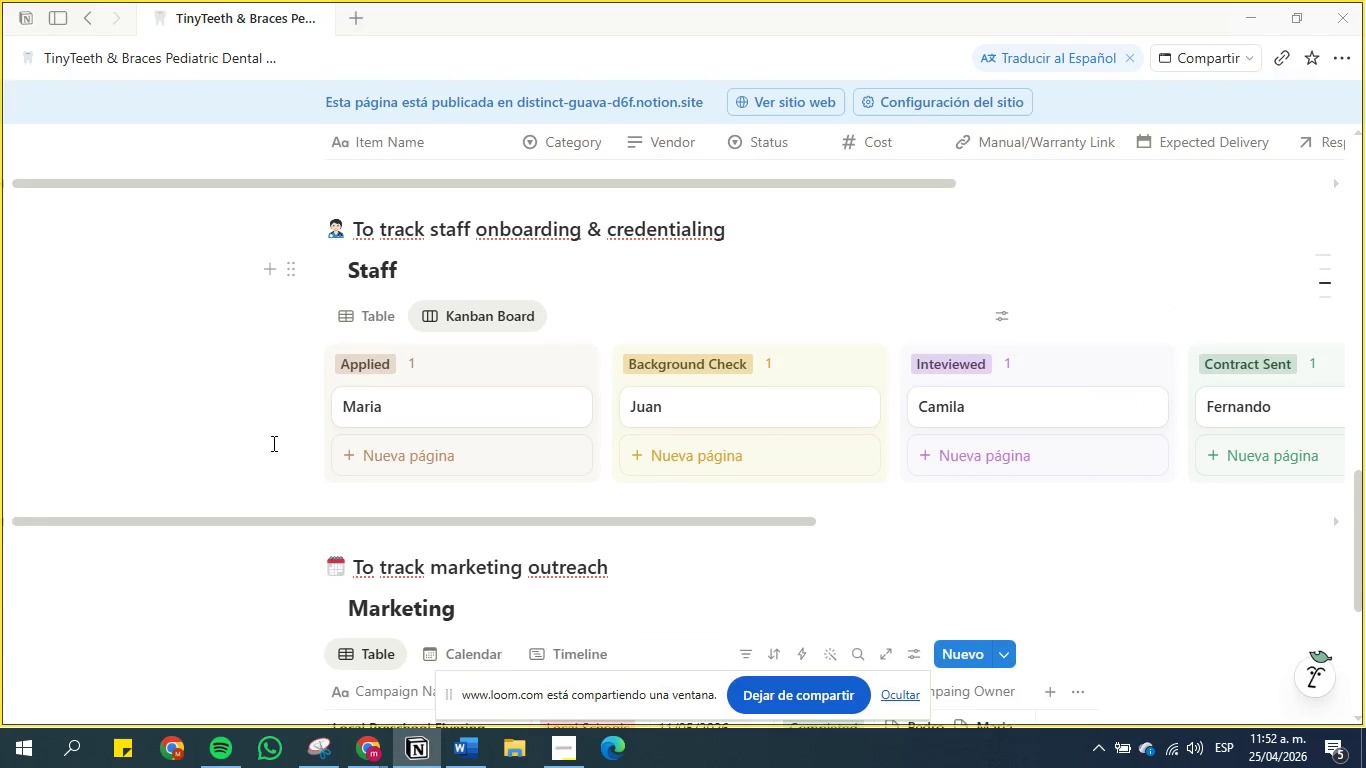 
scroll: coordinate [288, 439], scroll_direction: down, amount: 3.0
 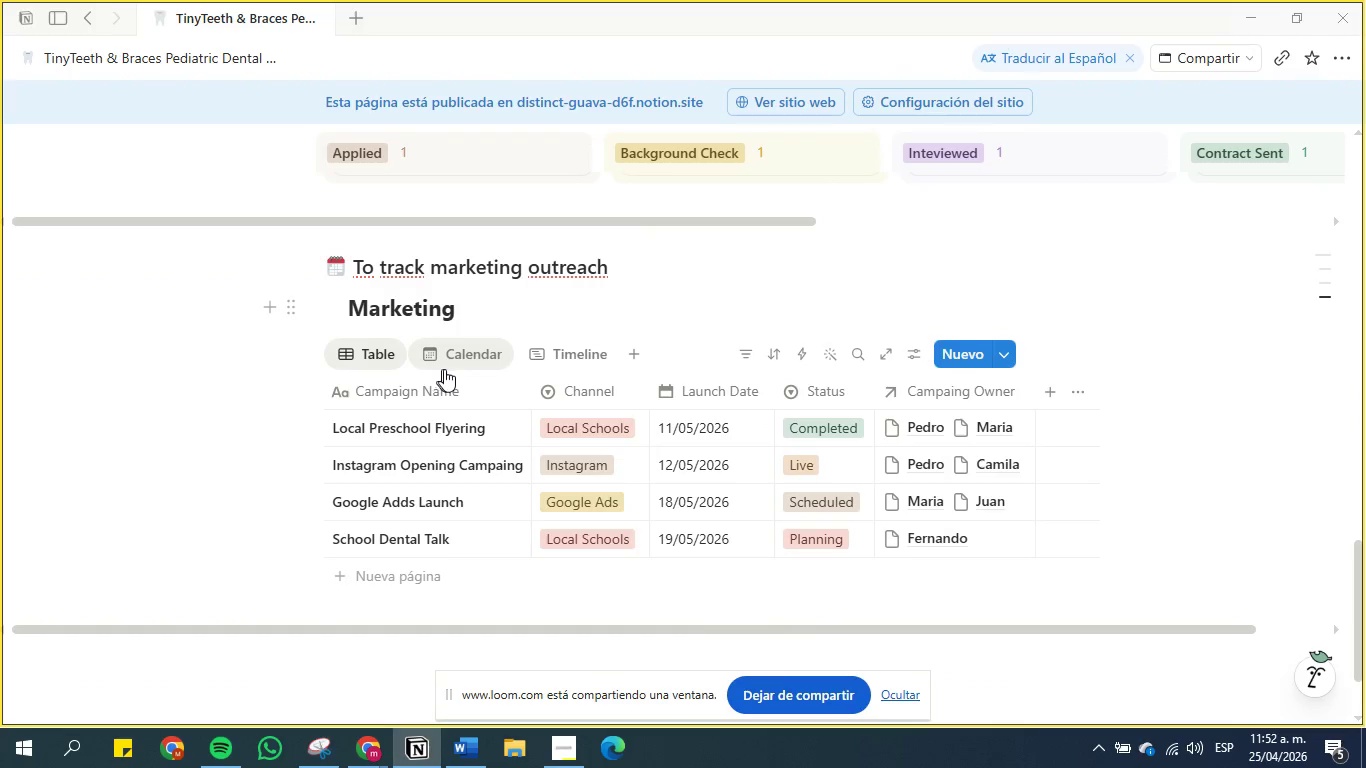 
left_click([462, 359])
 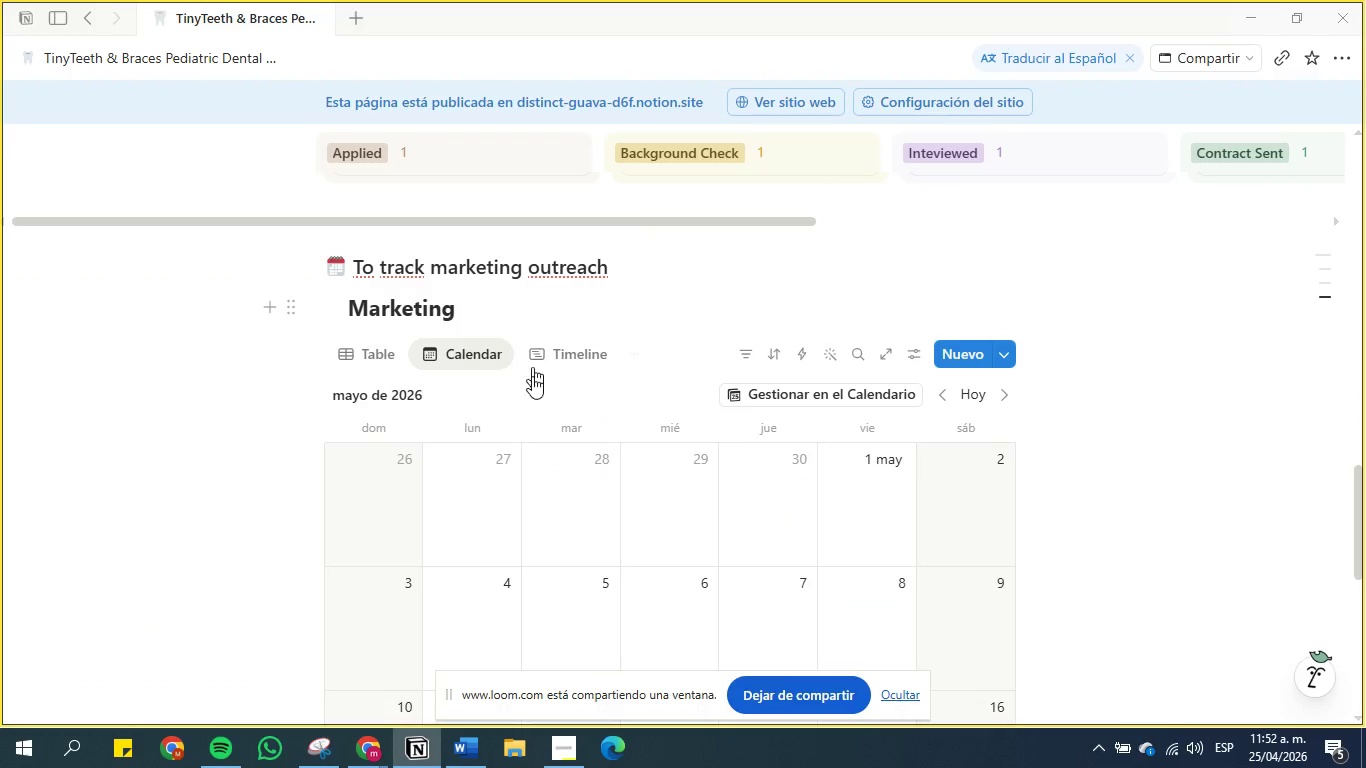 
scroll: coordinate [529, 434], scroll_direction: down, amount: 1.0
 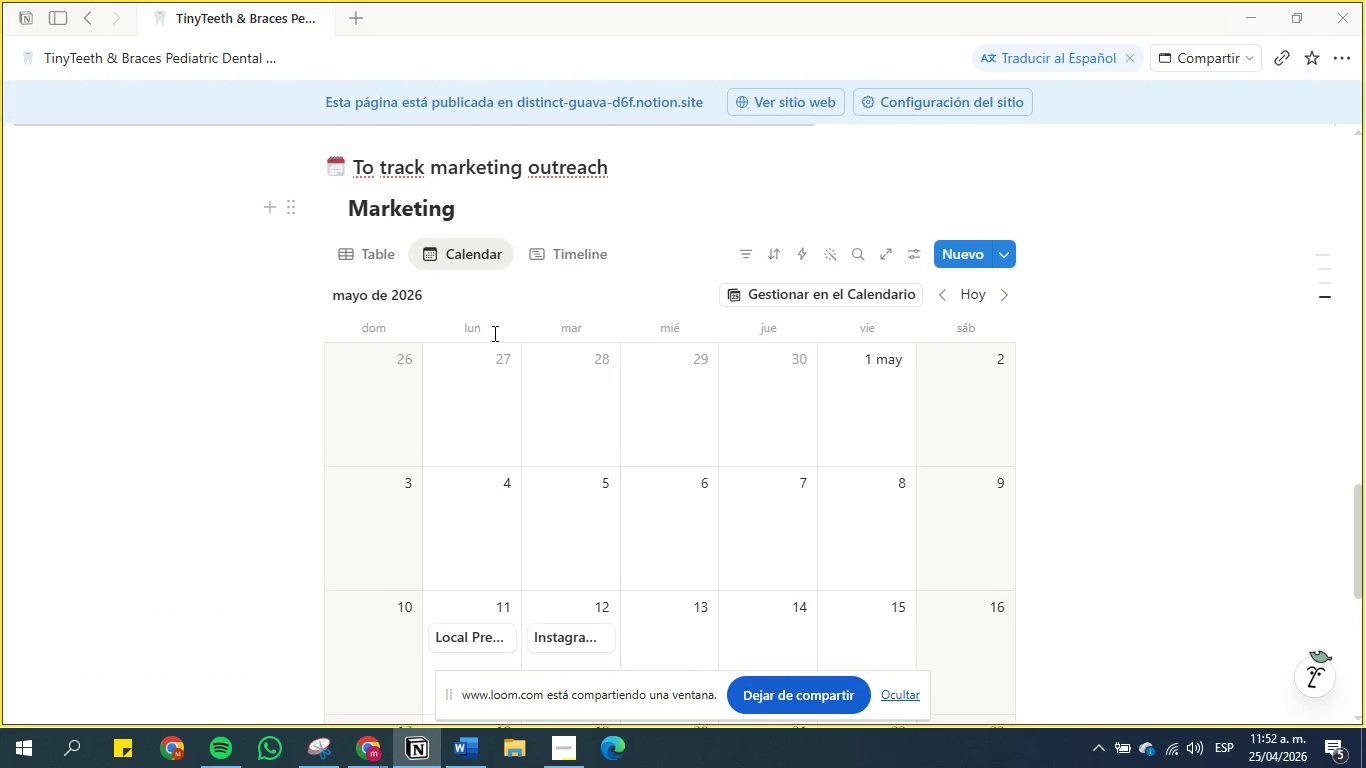 
scroll: coordinate [493, 327], scroll_direction: up, amount: 1.0
 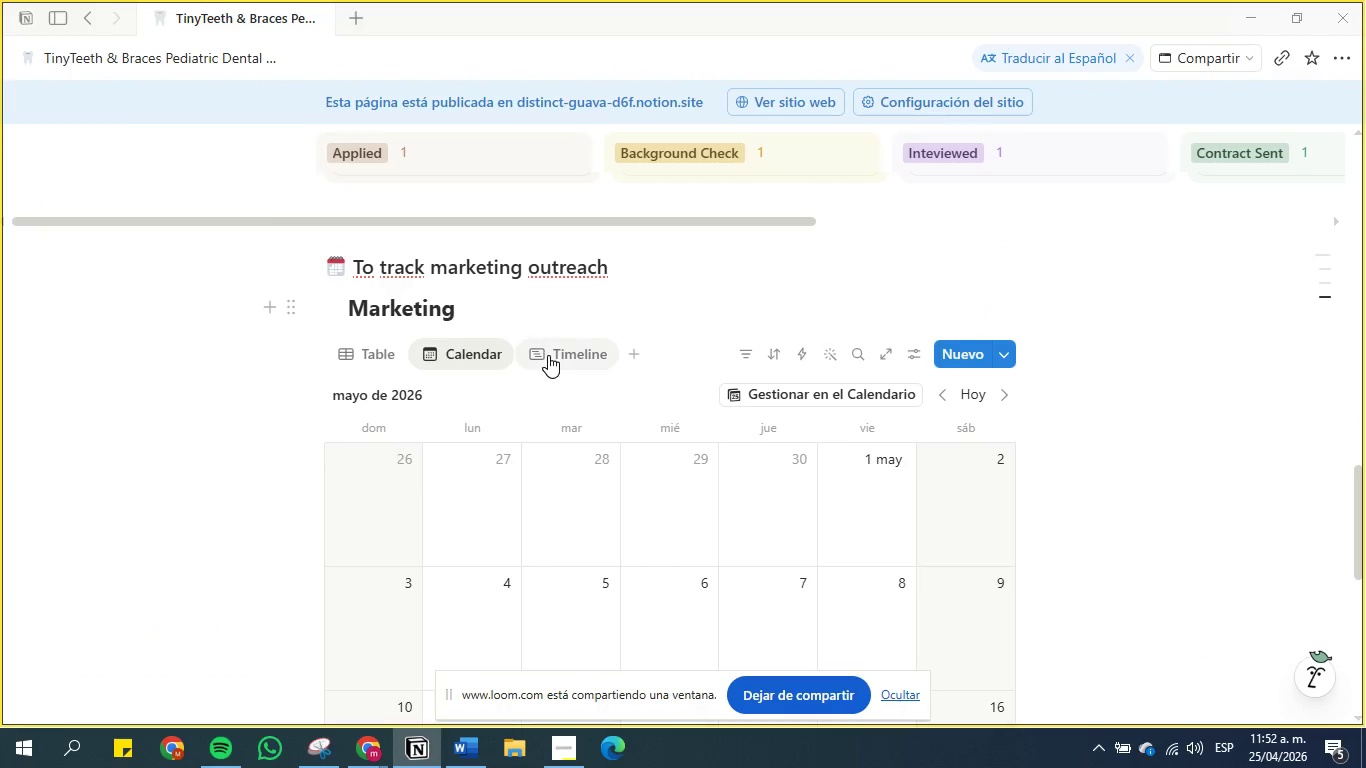 
left_click([551, 355])
 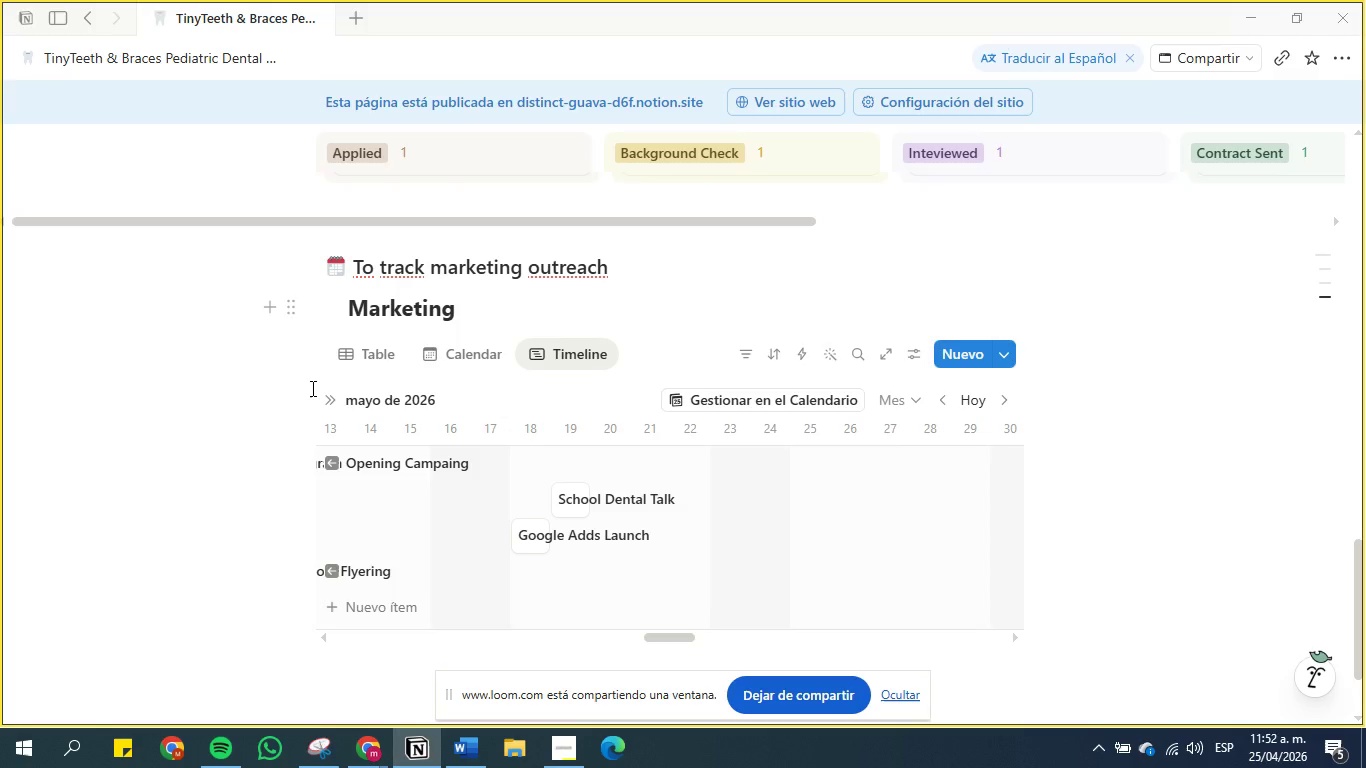 
scroll: coordinate [311, 388], scroll_direction: up, amount: 17.0
 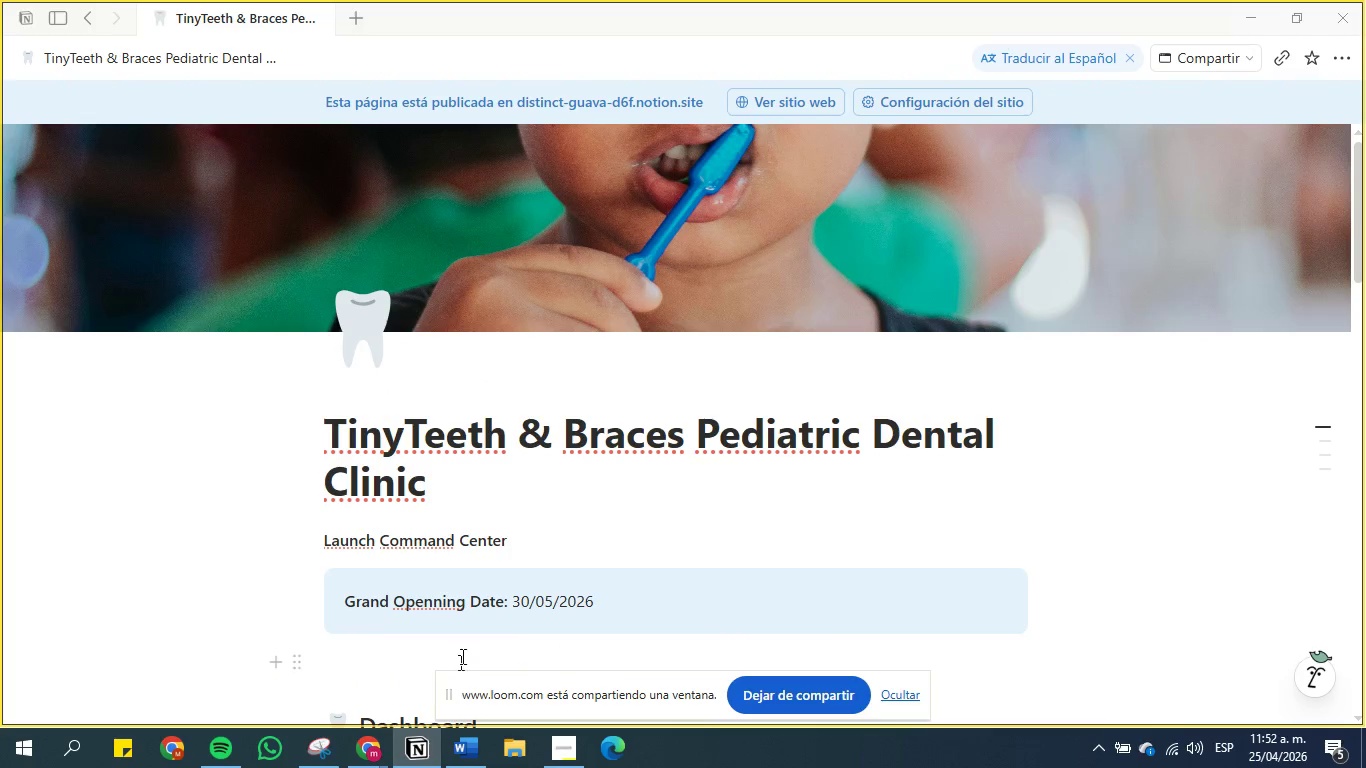 
scroll: coordinate [468, 591], scroll_direction: down, amount: 7.0
 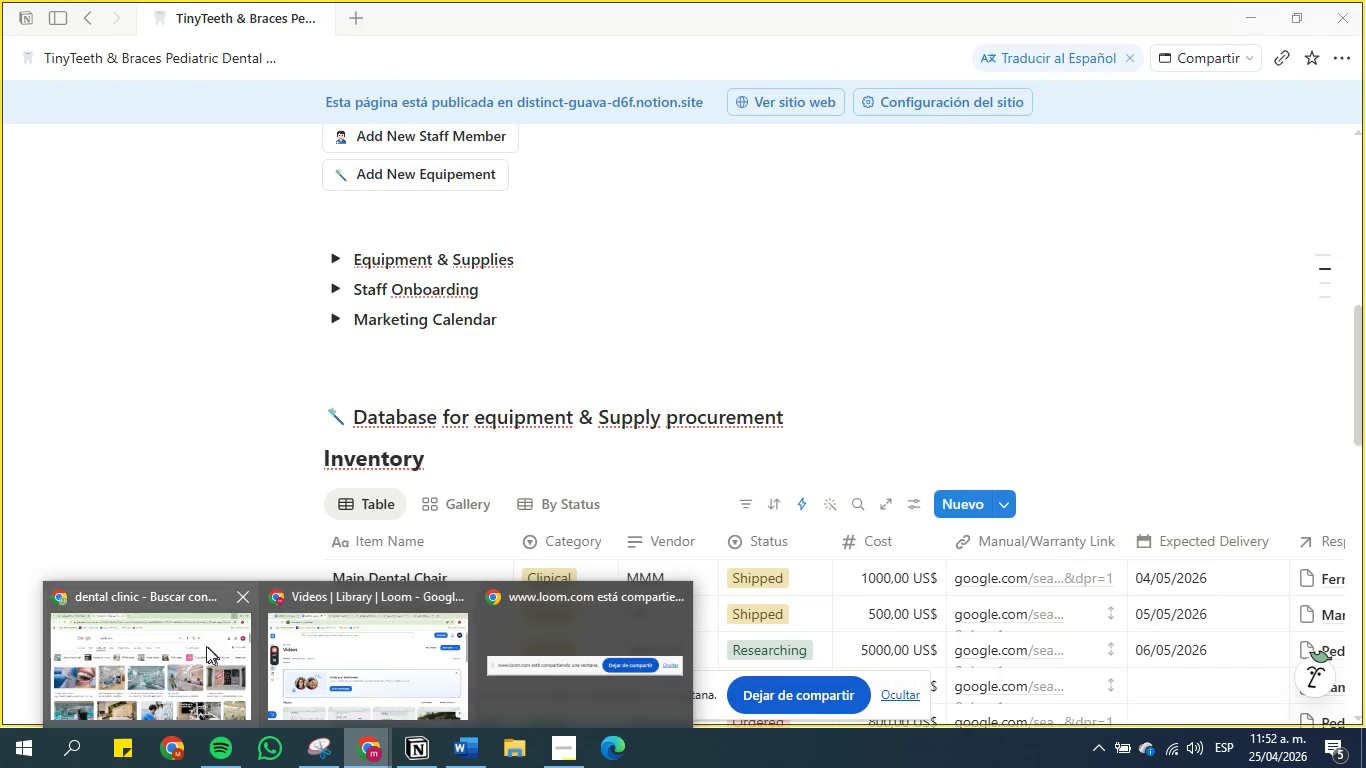 
left_click([343, 648])
 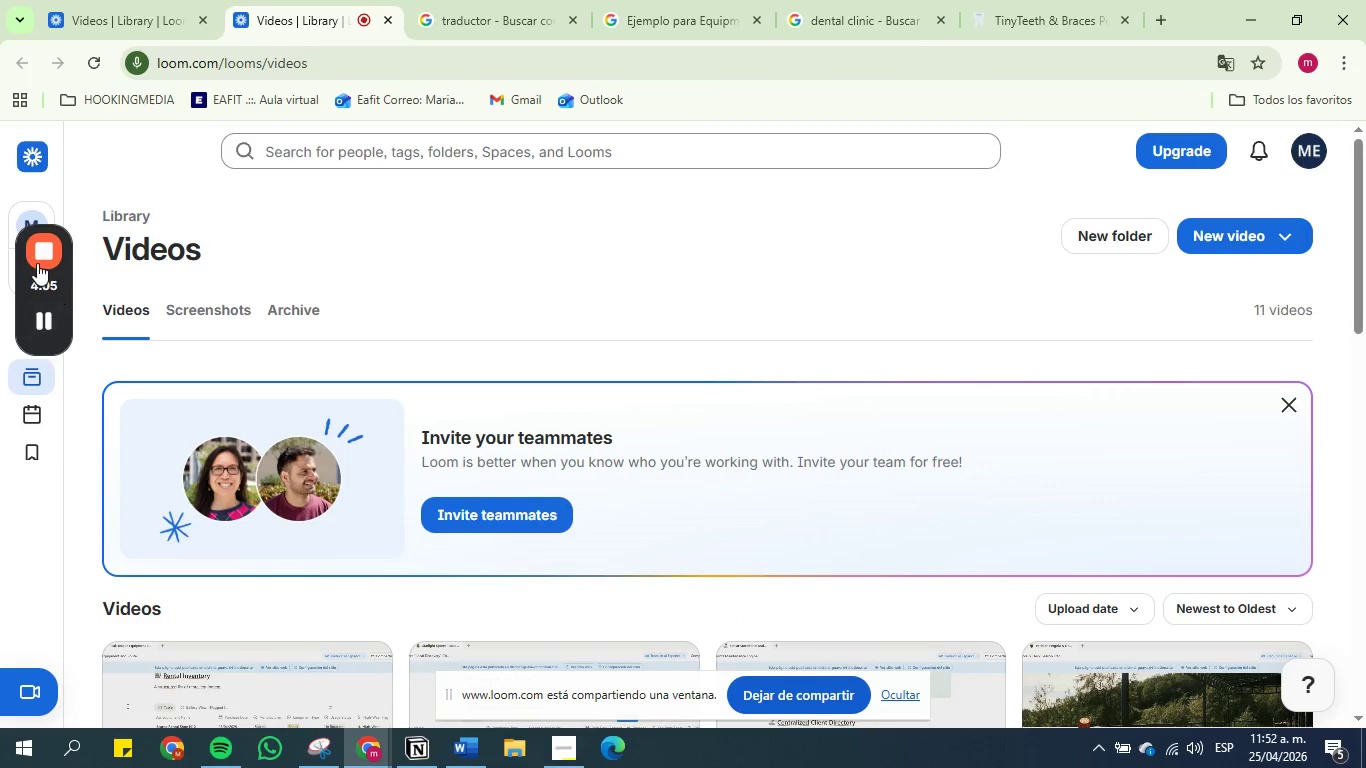 
left_click([33, 249])
 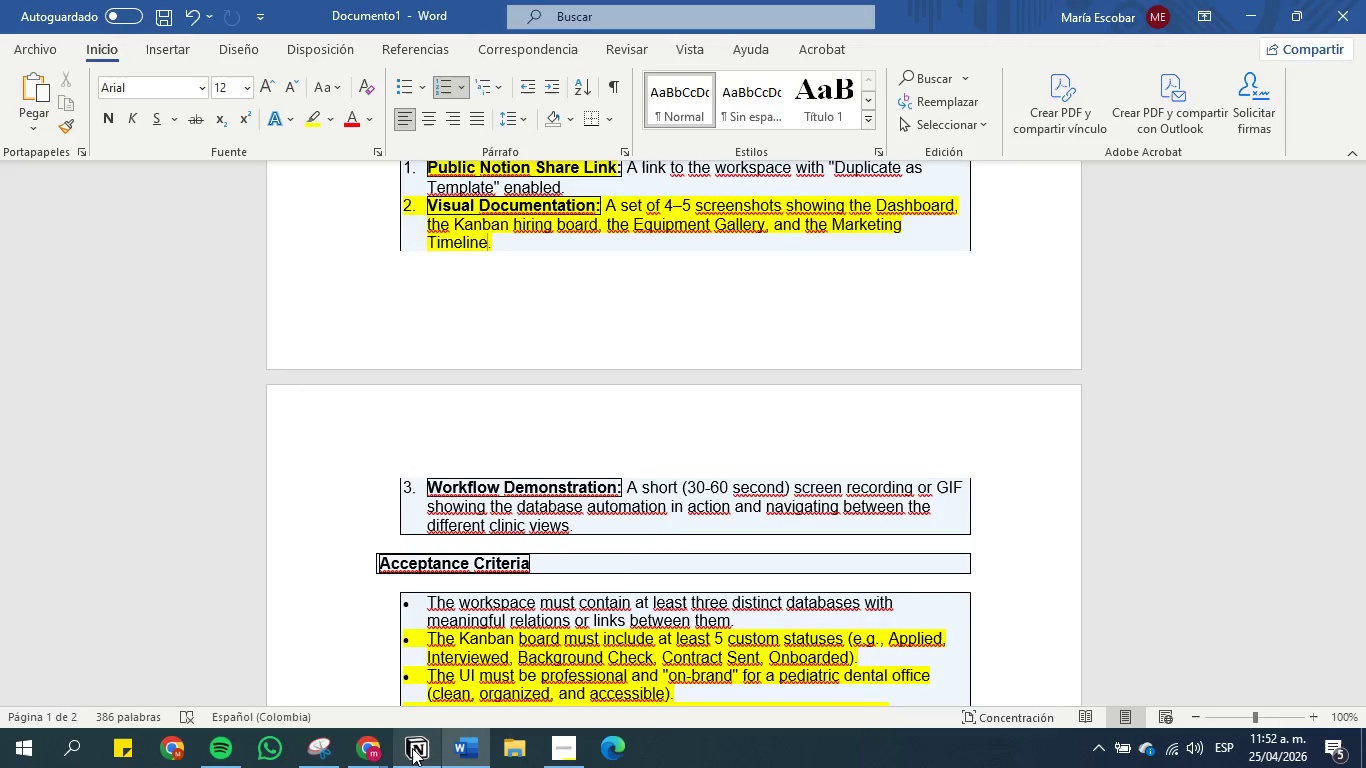 
wait(6.91)
 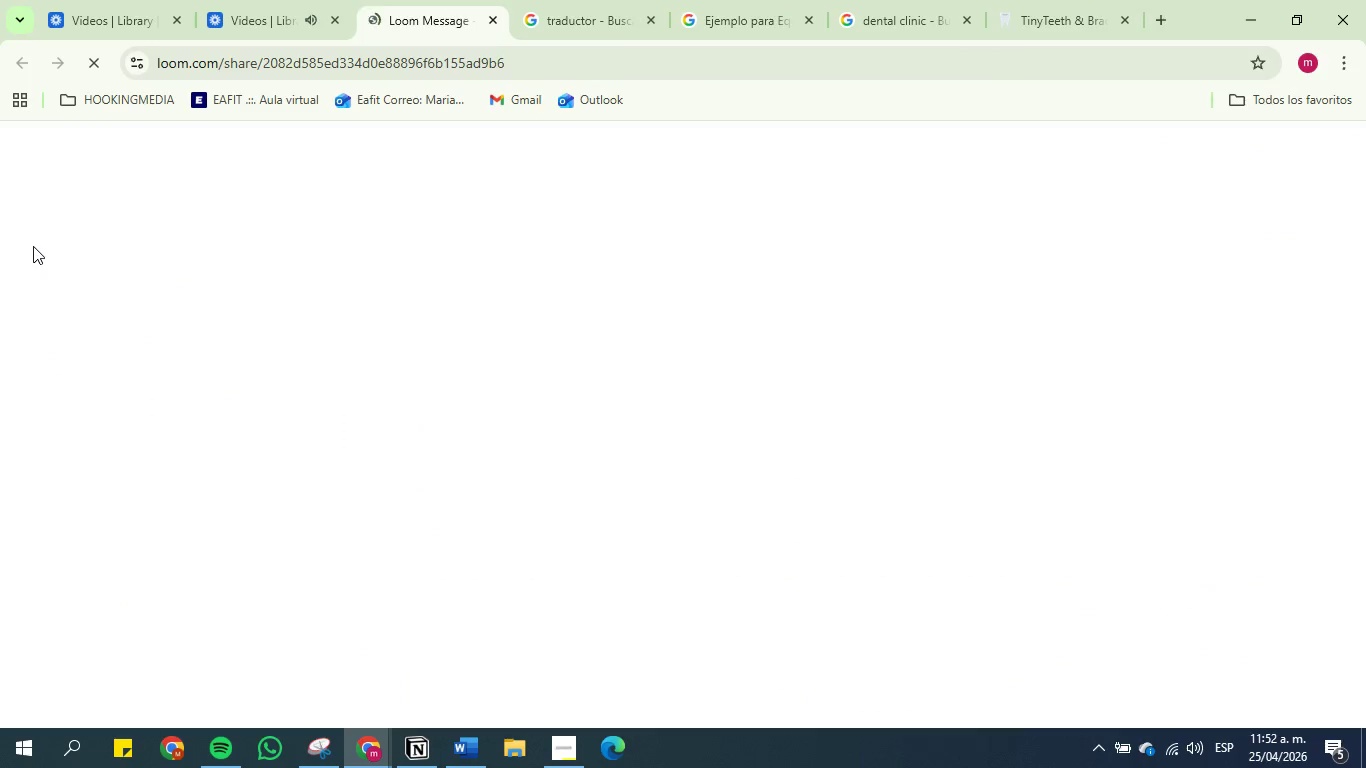 
scroll: coordinate [195, 467], scroll_direction: down, amount: 3.0
 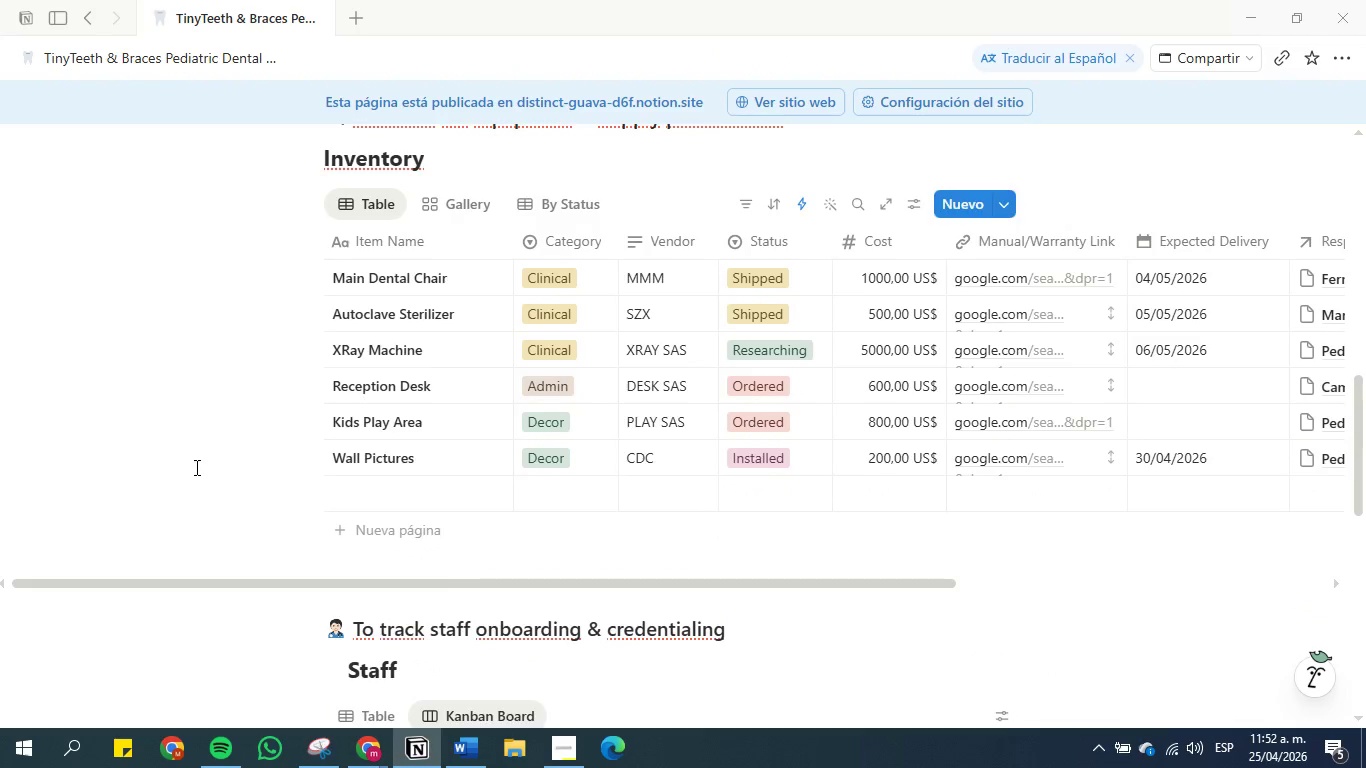 
scroll: coordinate [195, 467], scroll_direction: up, amount: 1.0
 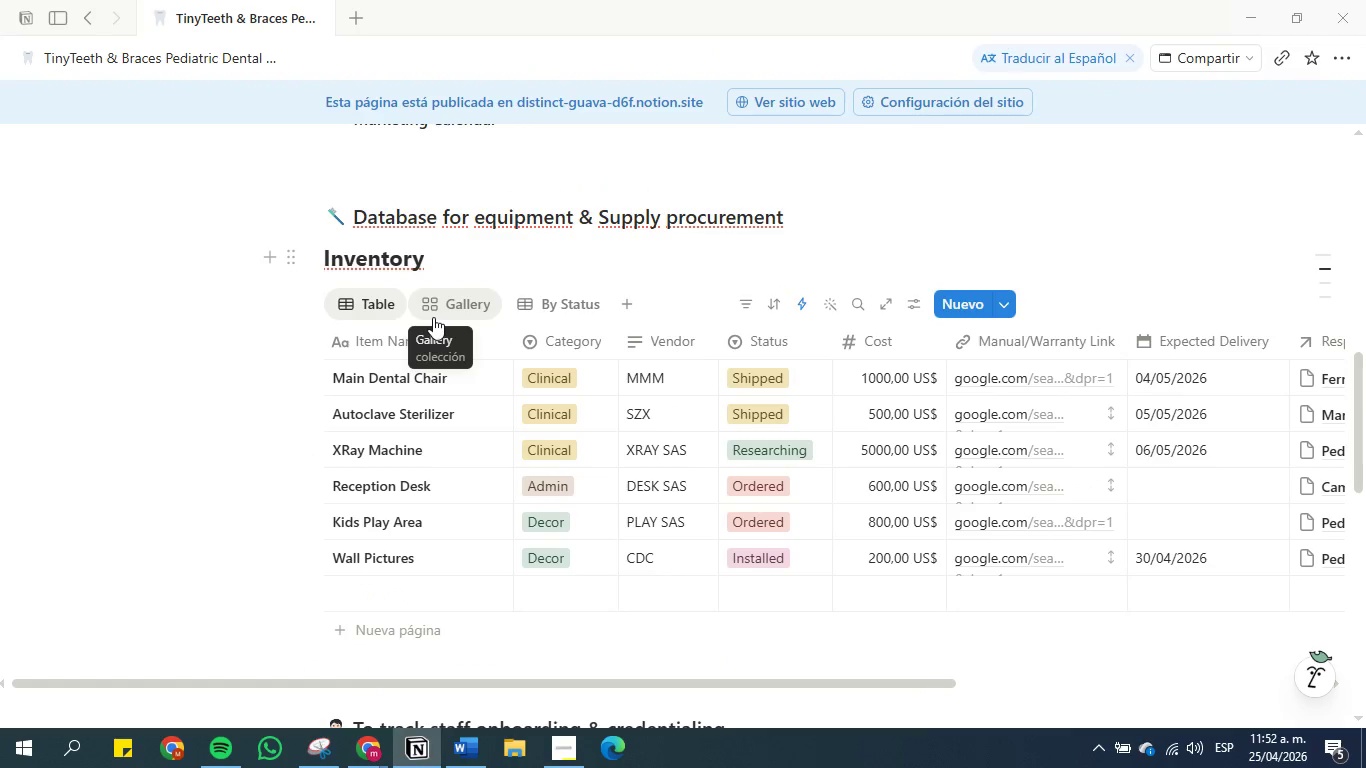 
left_click([448, 303])
 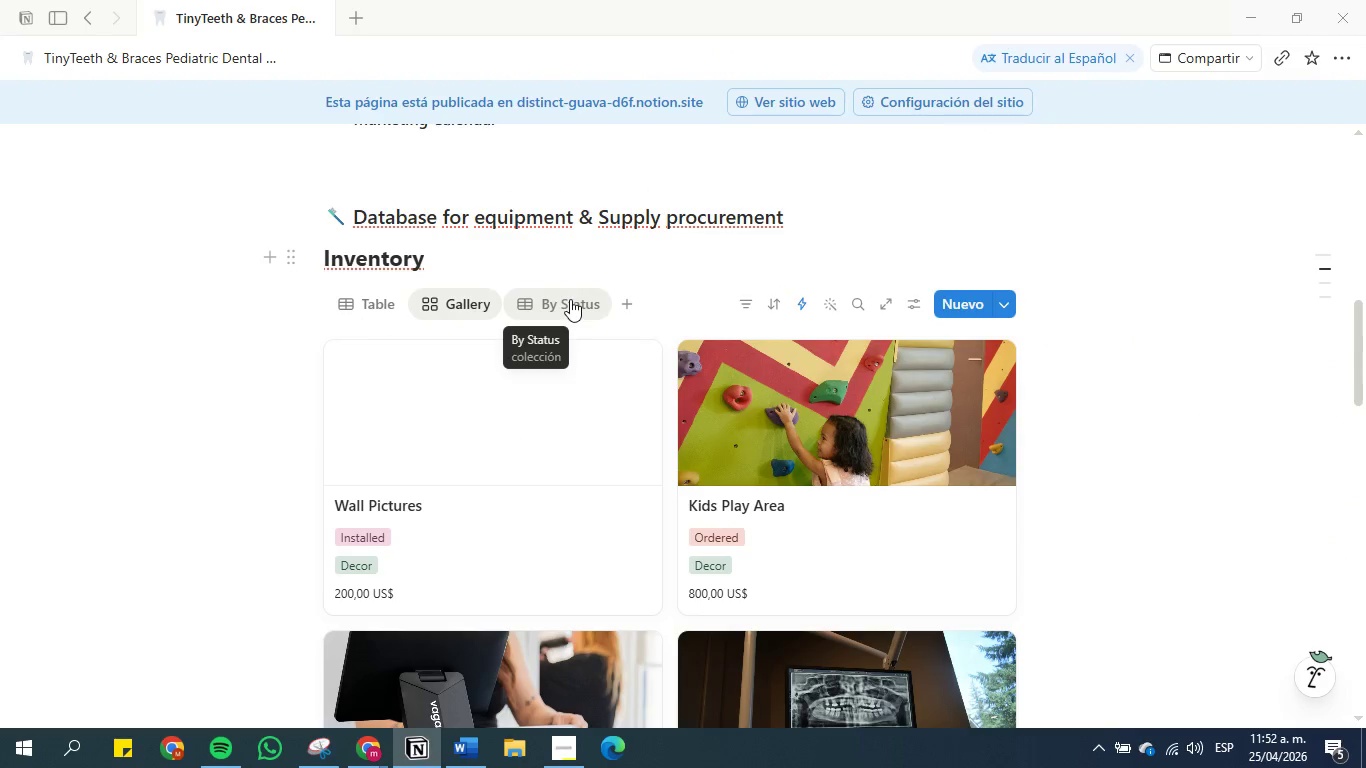 
left_click([570, 299])
 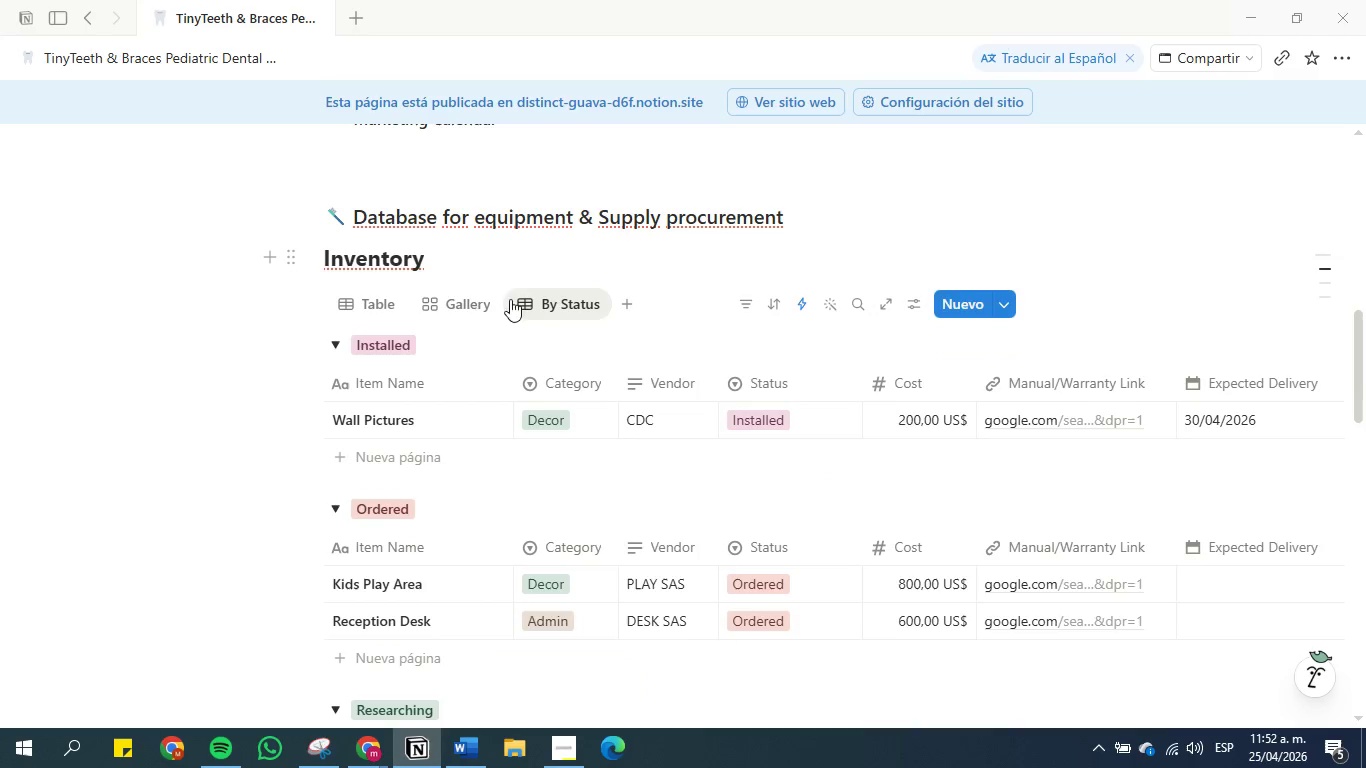 
mouse_move([480, 298])
 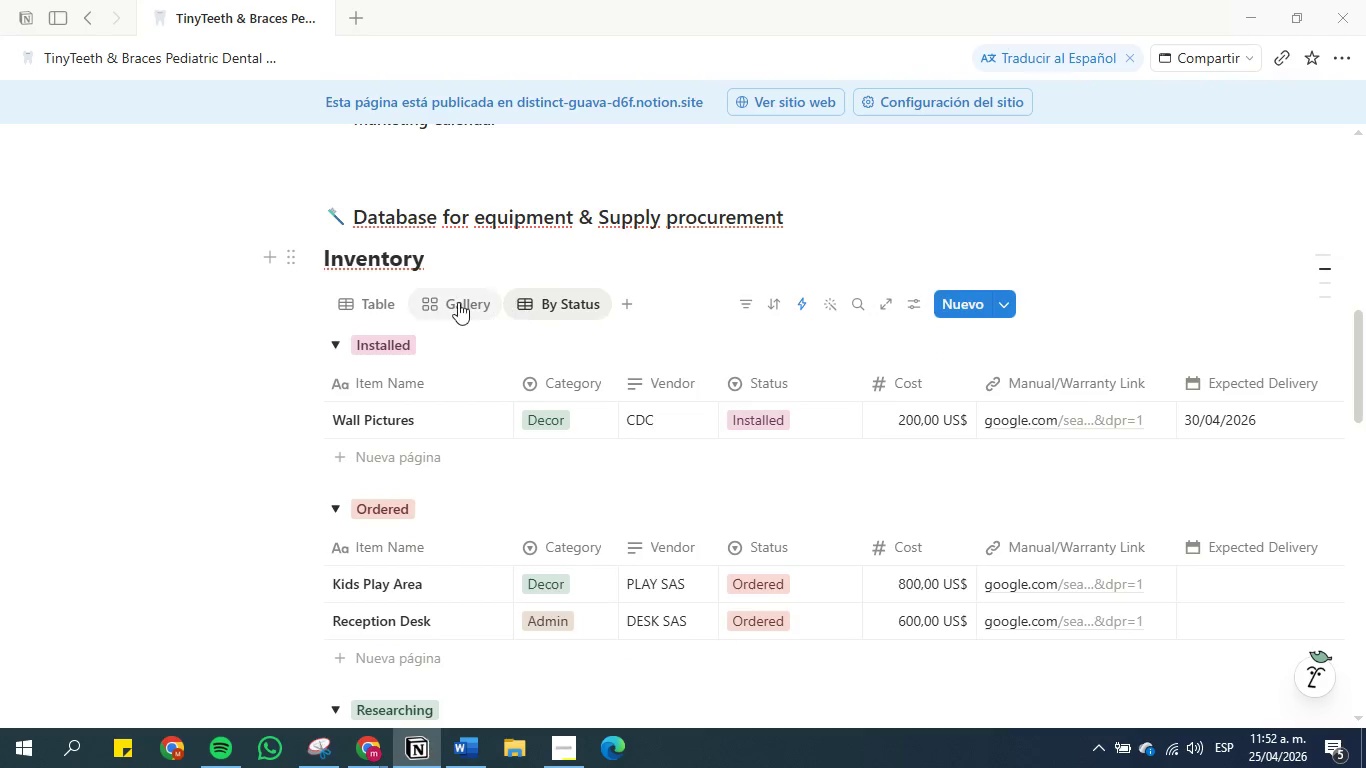 
left_click([456, 302])
 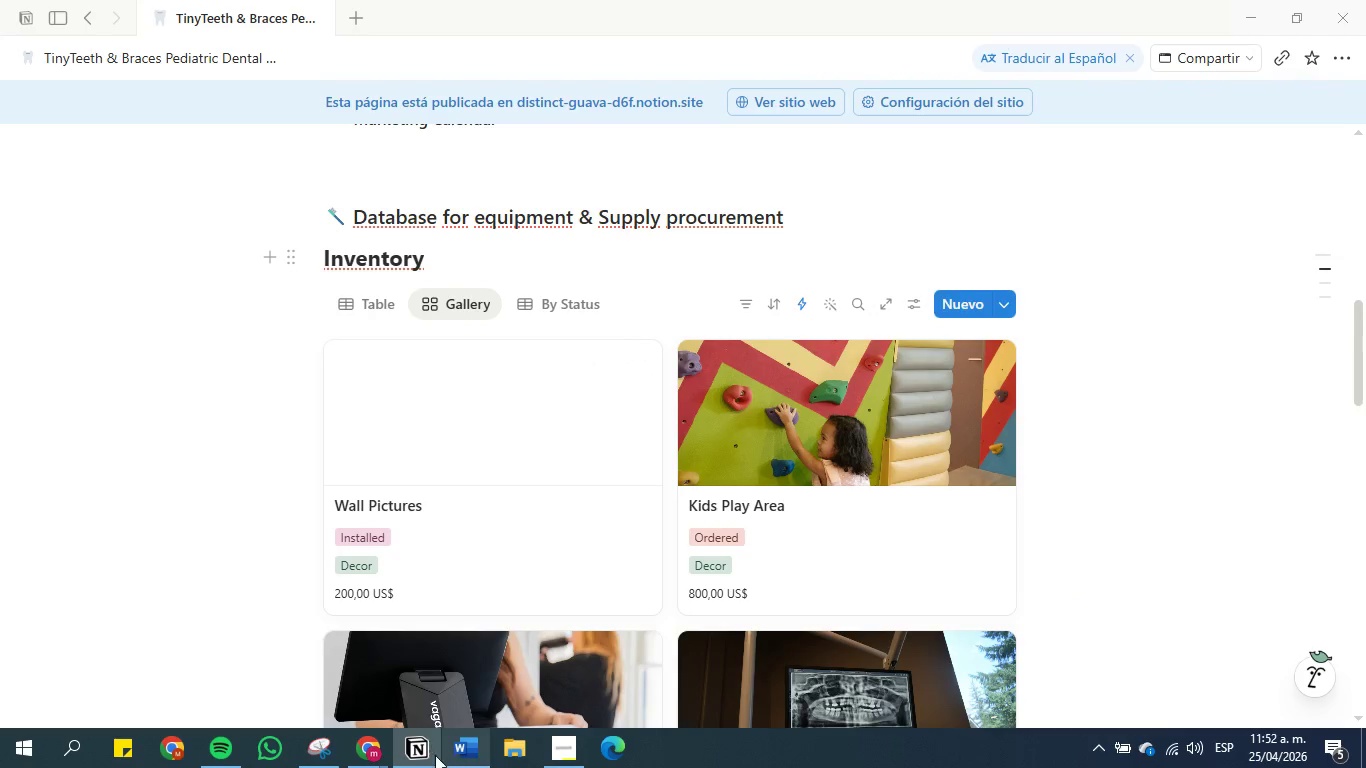 
left_click([372, 752])
 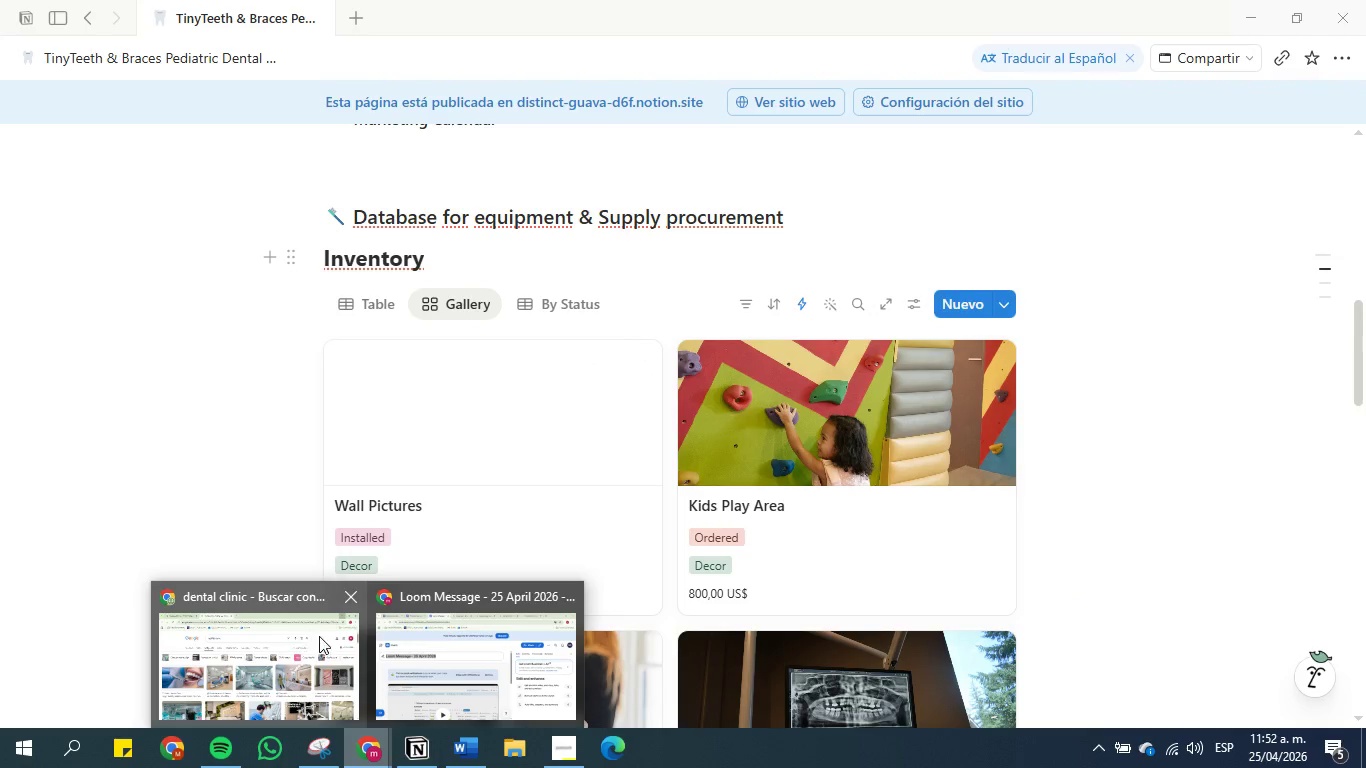 
left_click([422, 639])
 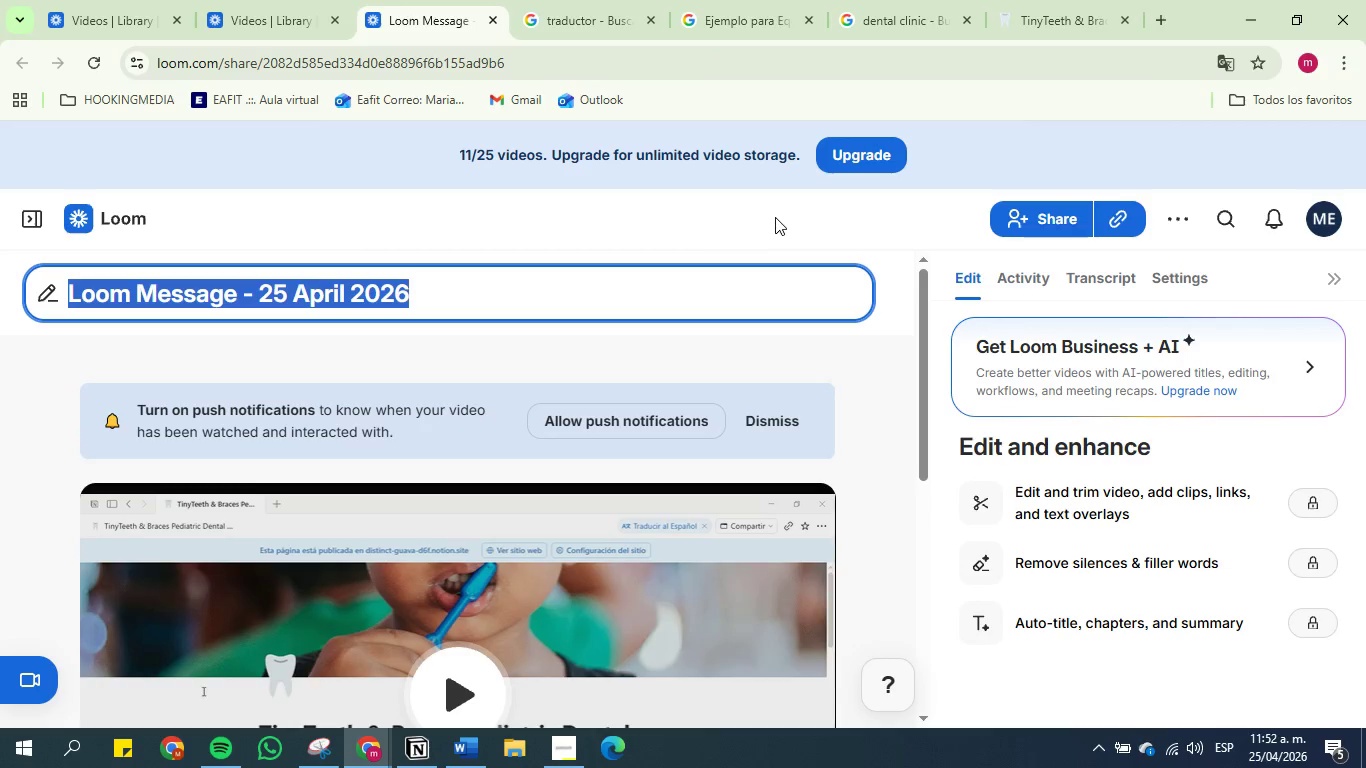 
scroll: coordinate [773, 223], scroll_direction: up, amount: 1.0
 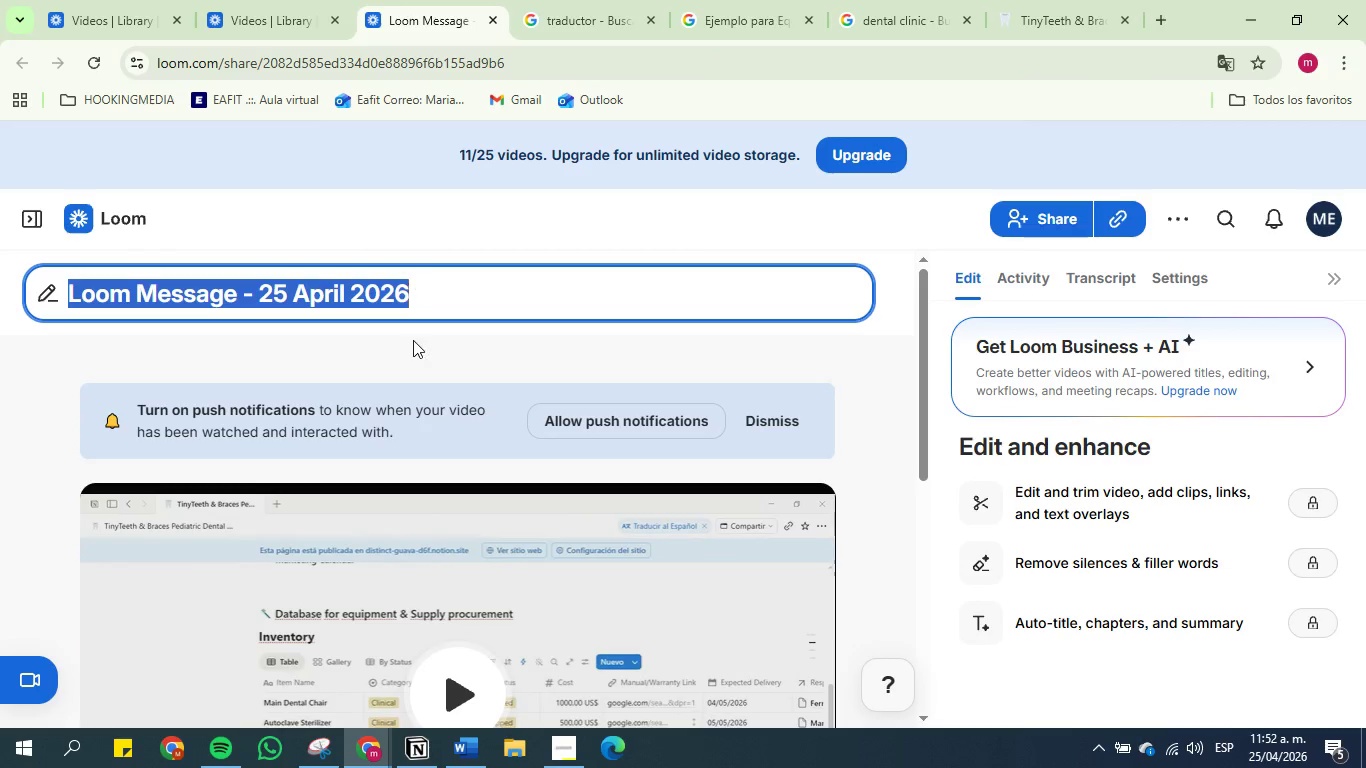 
scroll: coordinate [453, 352], scroll_direction: down, amount: 4.0
 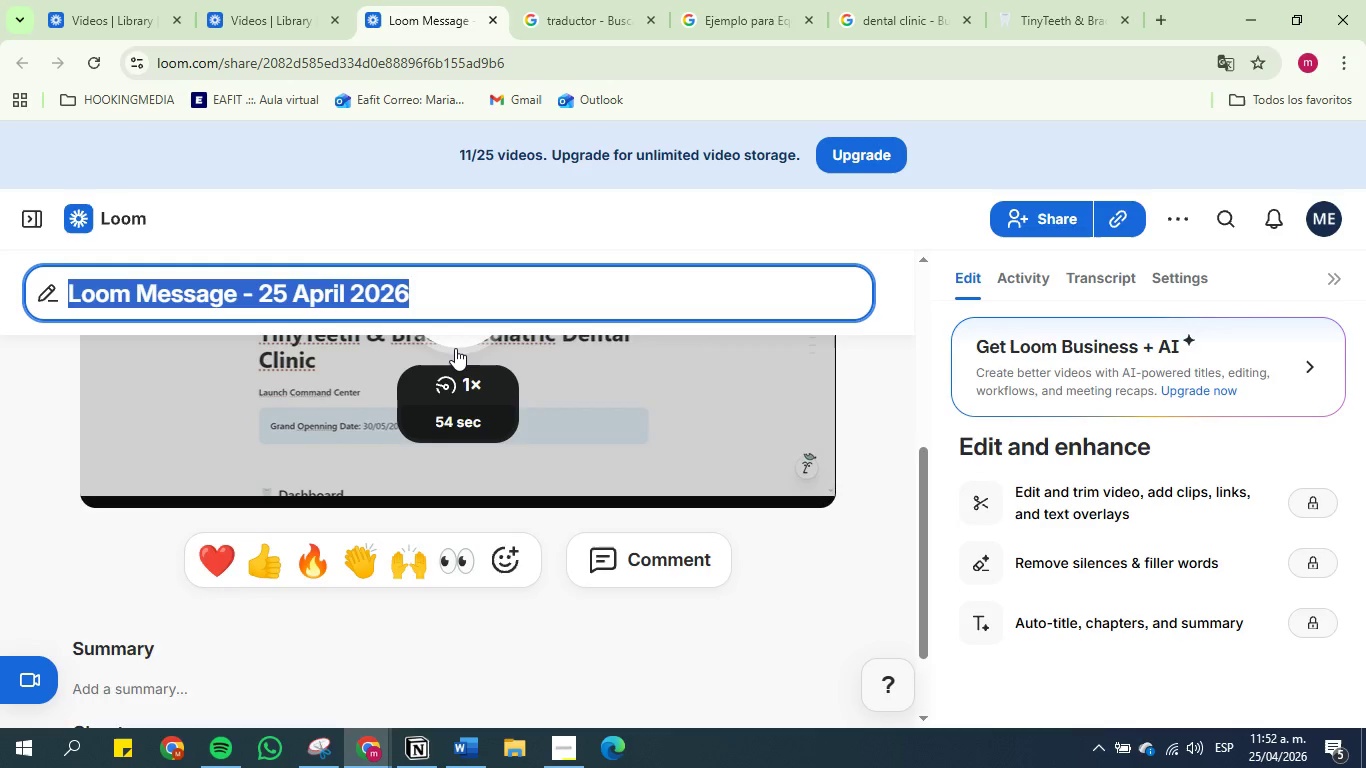 
scroll: coordinate [466, 338], scroll_direction: up, amount: 5.0
 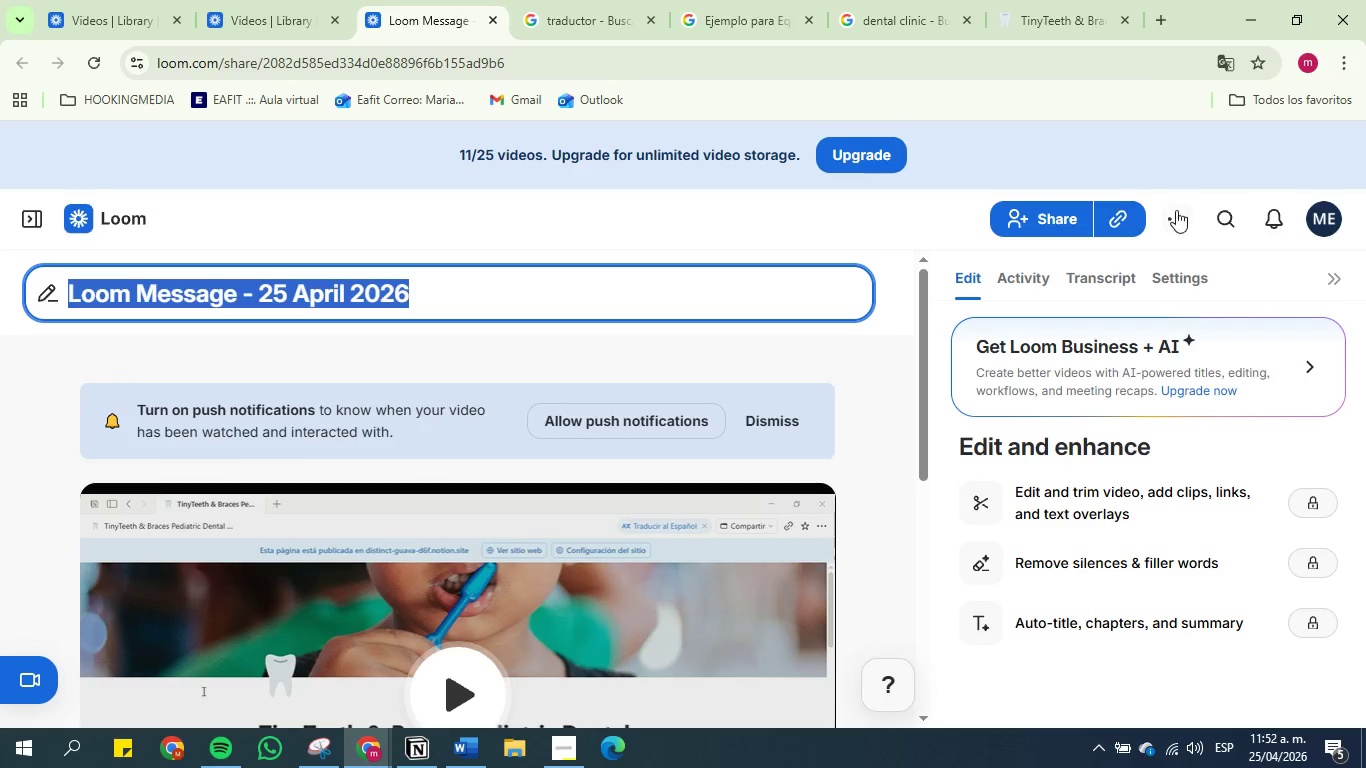 
left_click([1179, 213])
 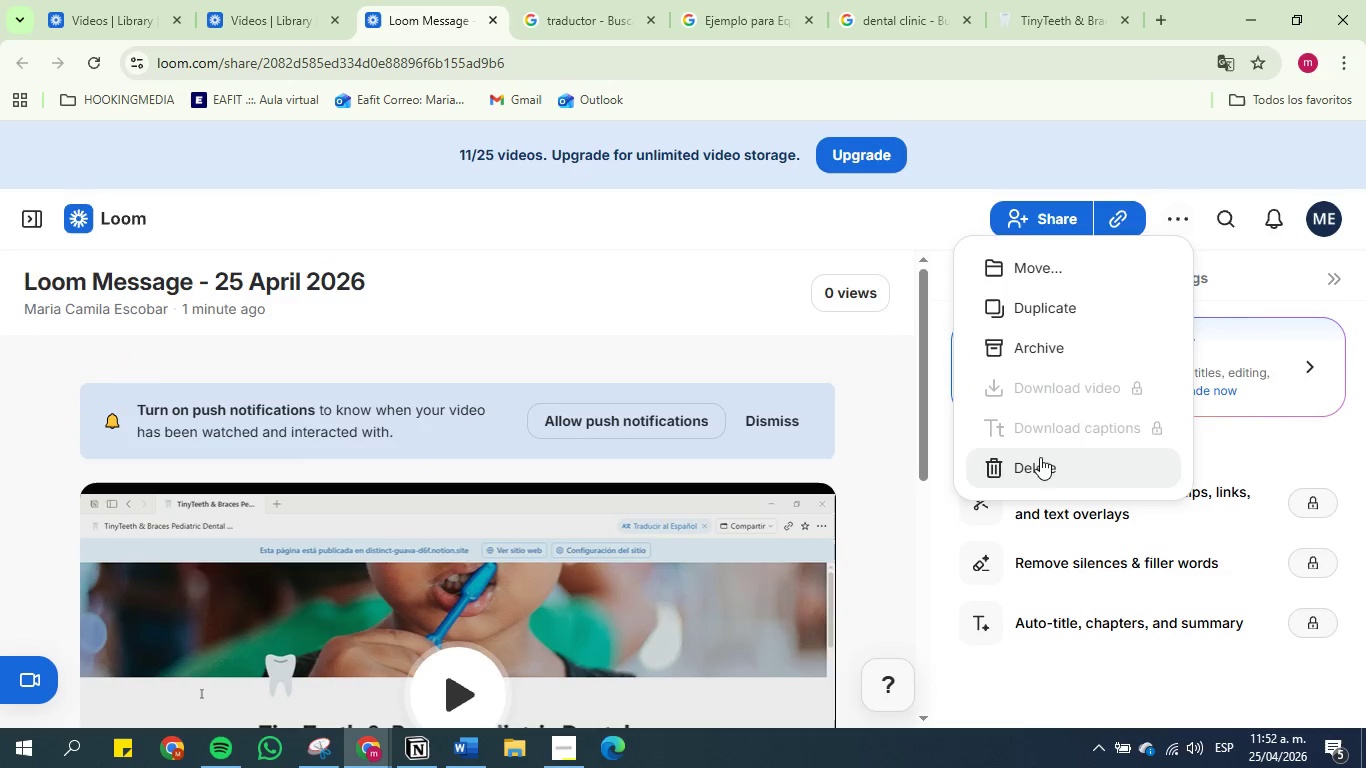 
left_click([1040, 464])
 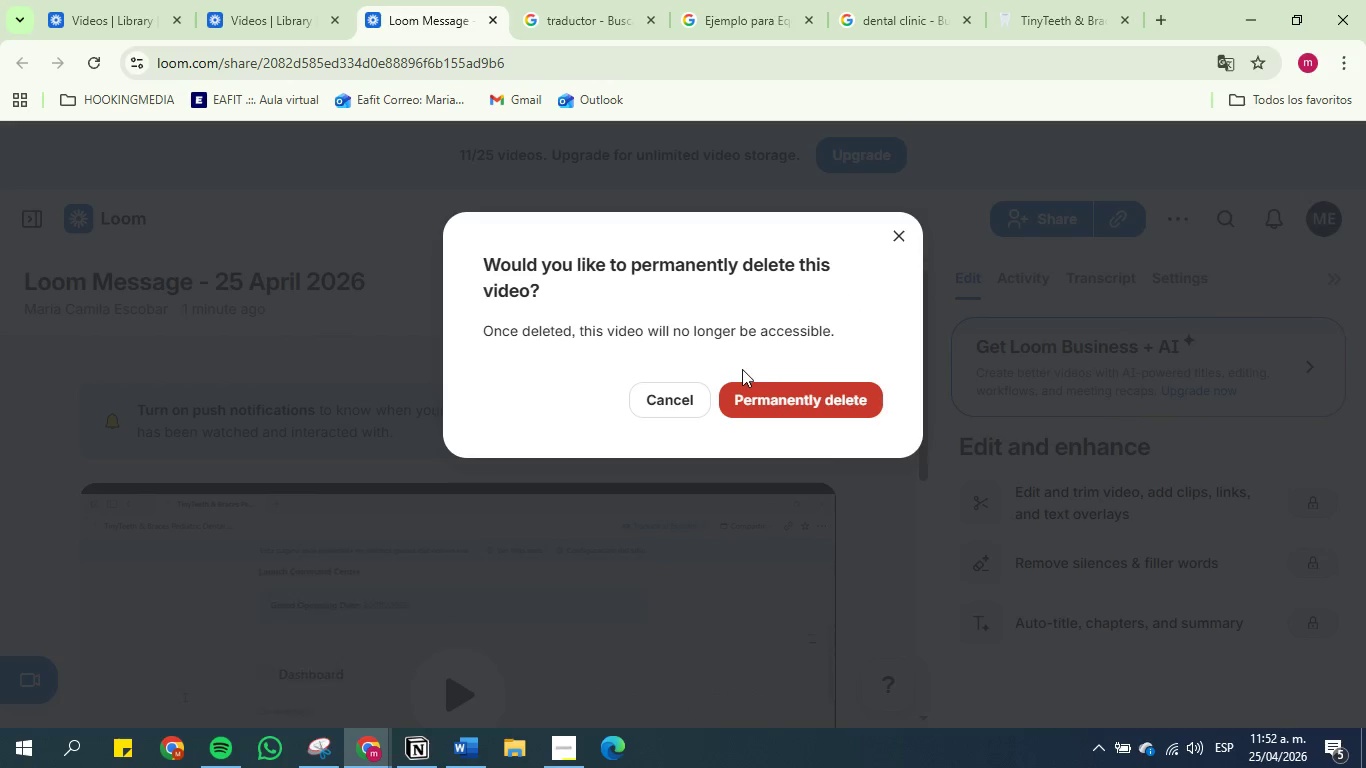 
left_click([755, 390])
 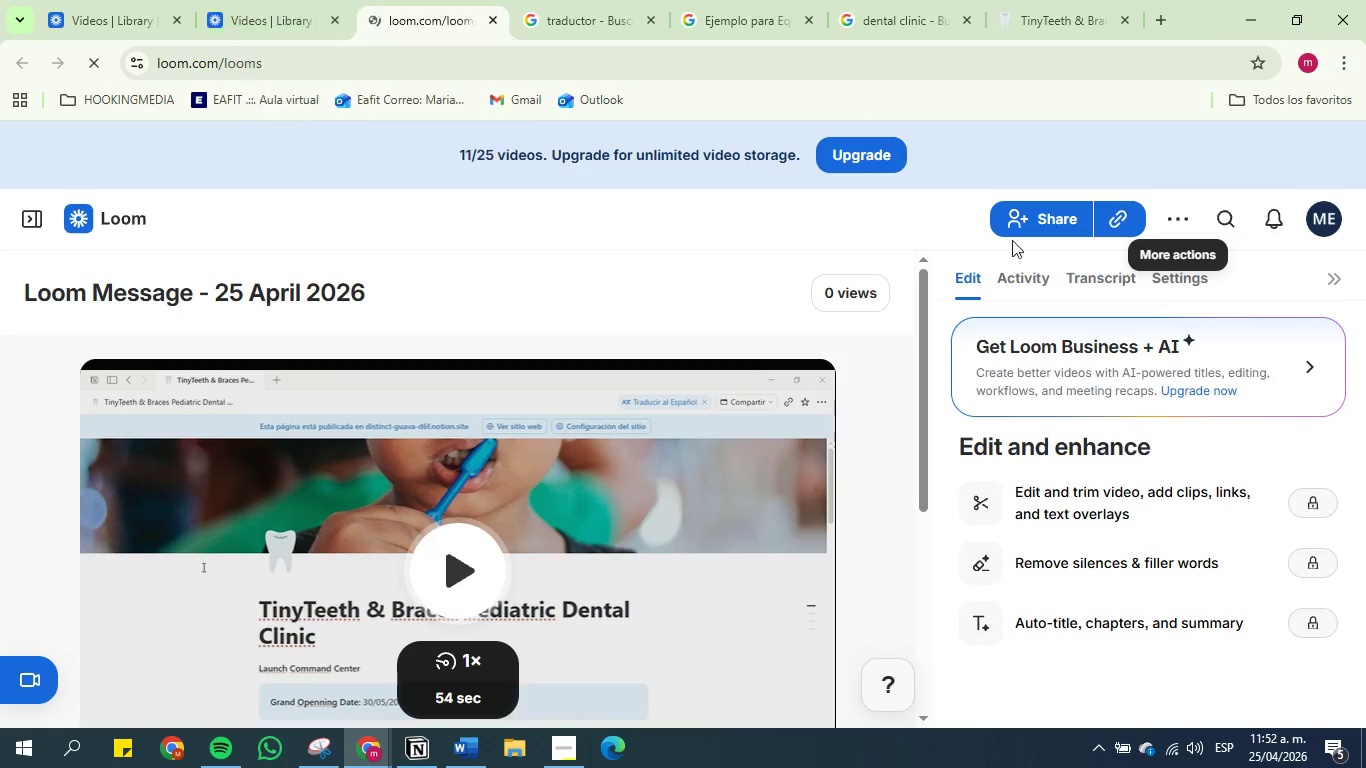 
mouse_move([290, 18])
 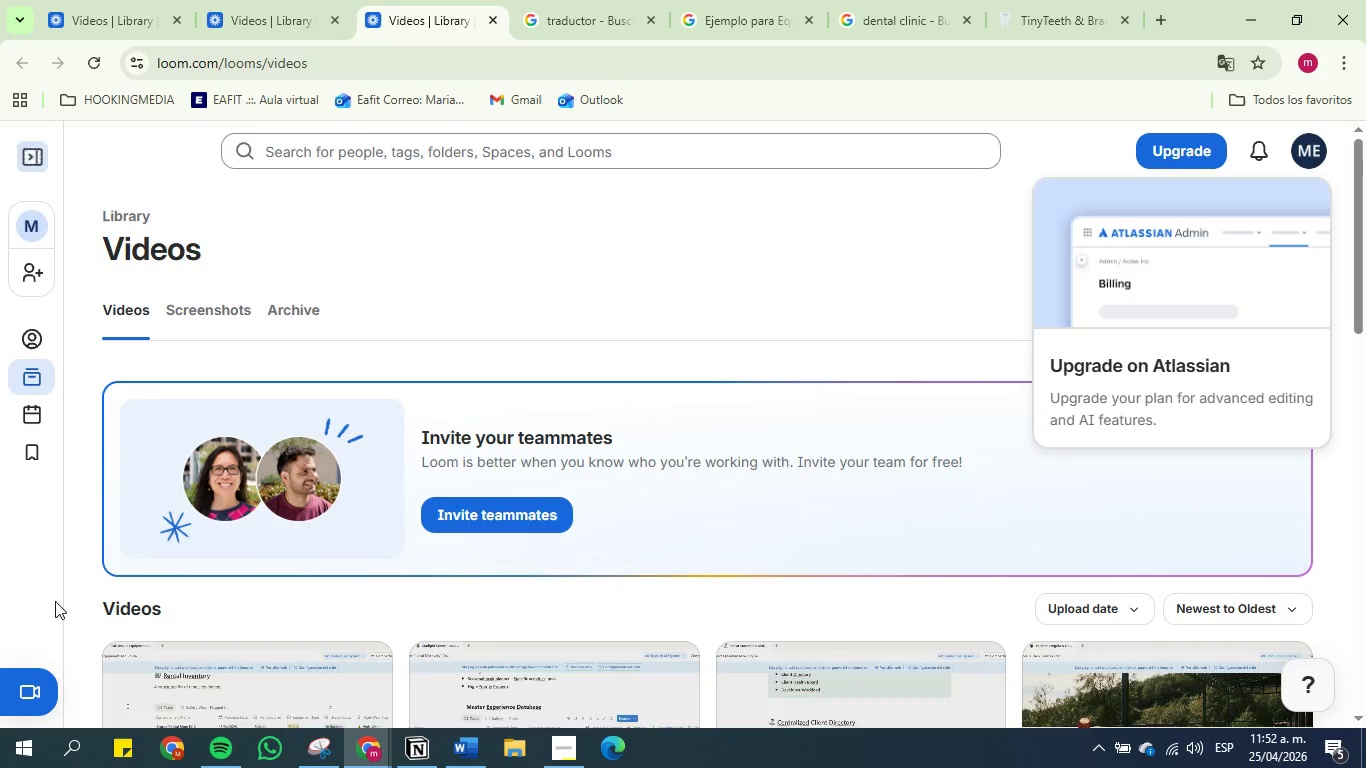 
left_click([14, 695])
 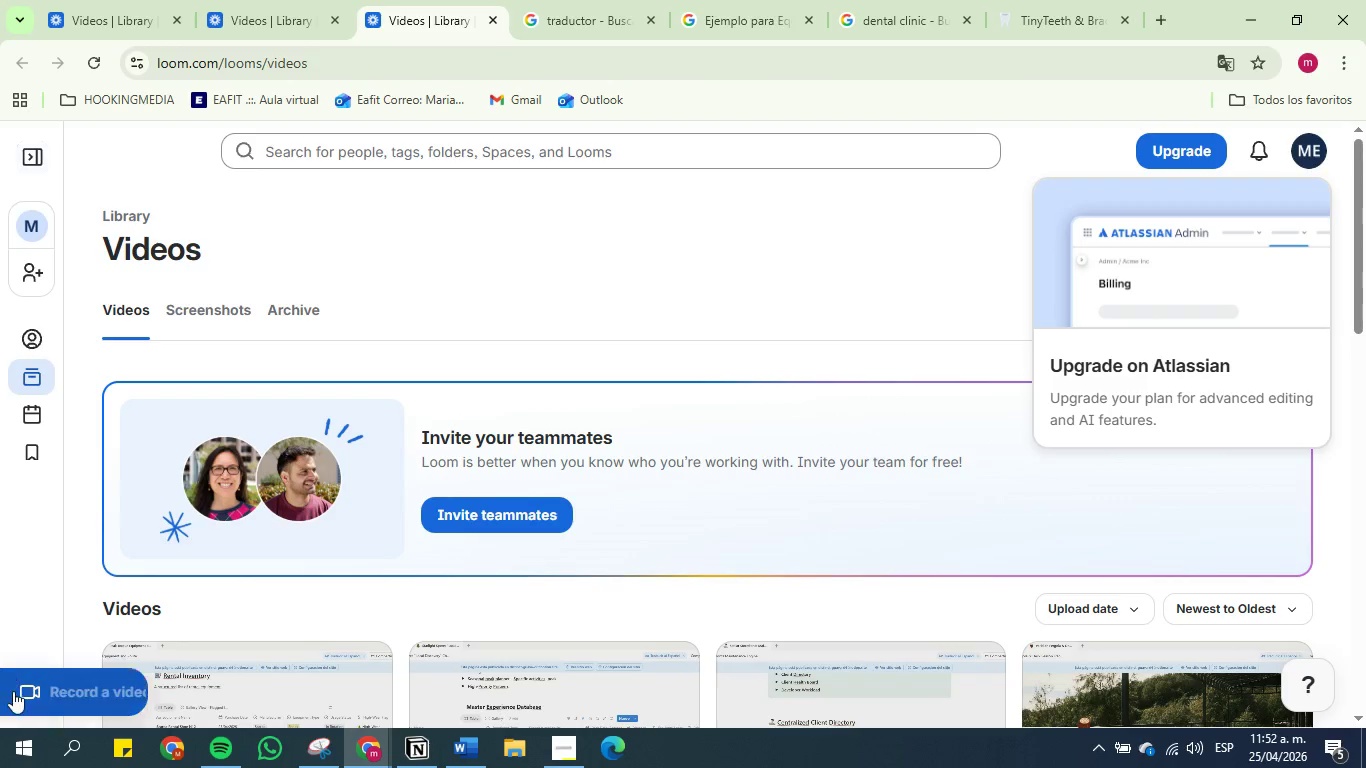 
double_click([42, 692])
 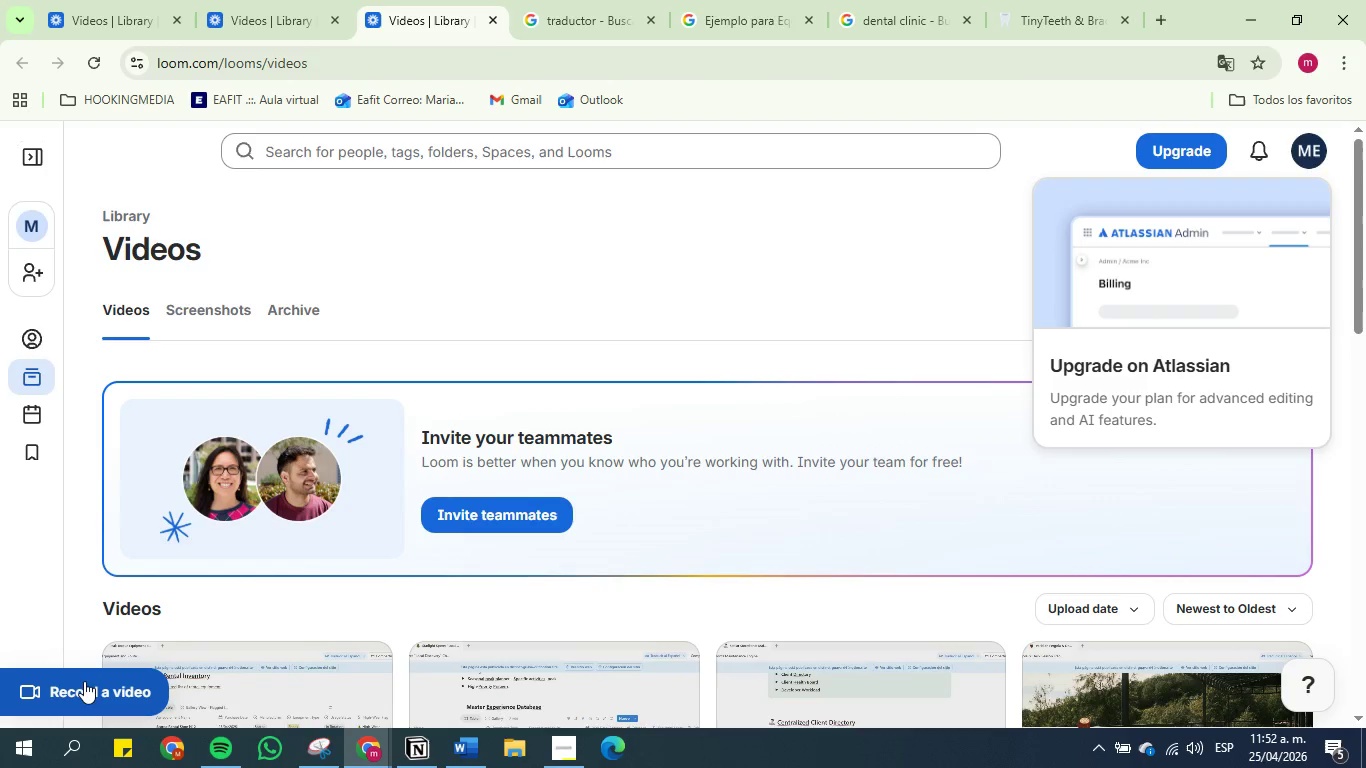 
left_click([87, 681])
 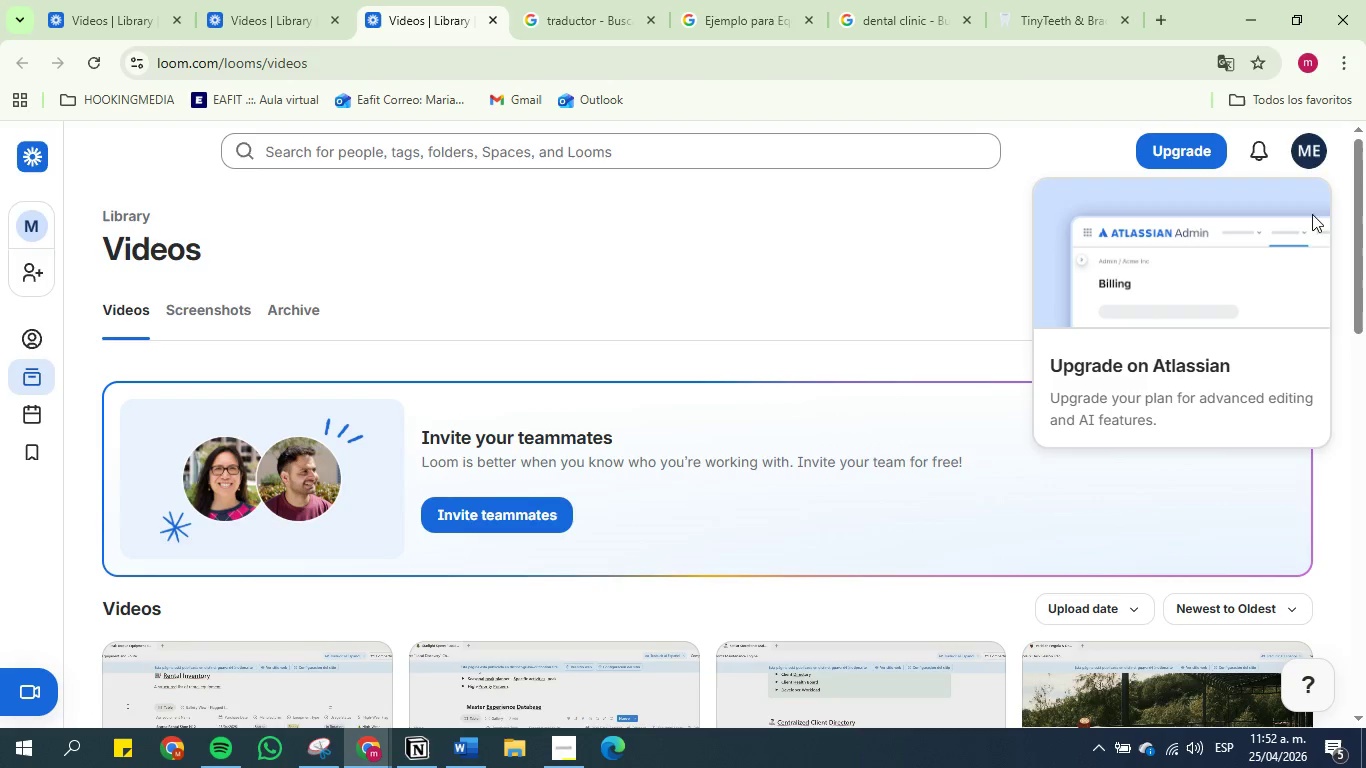 
left_click([934, 246])
 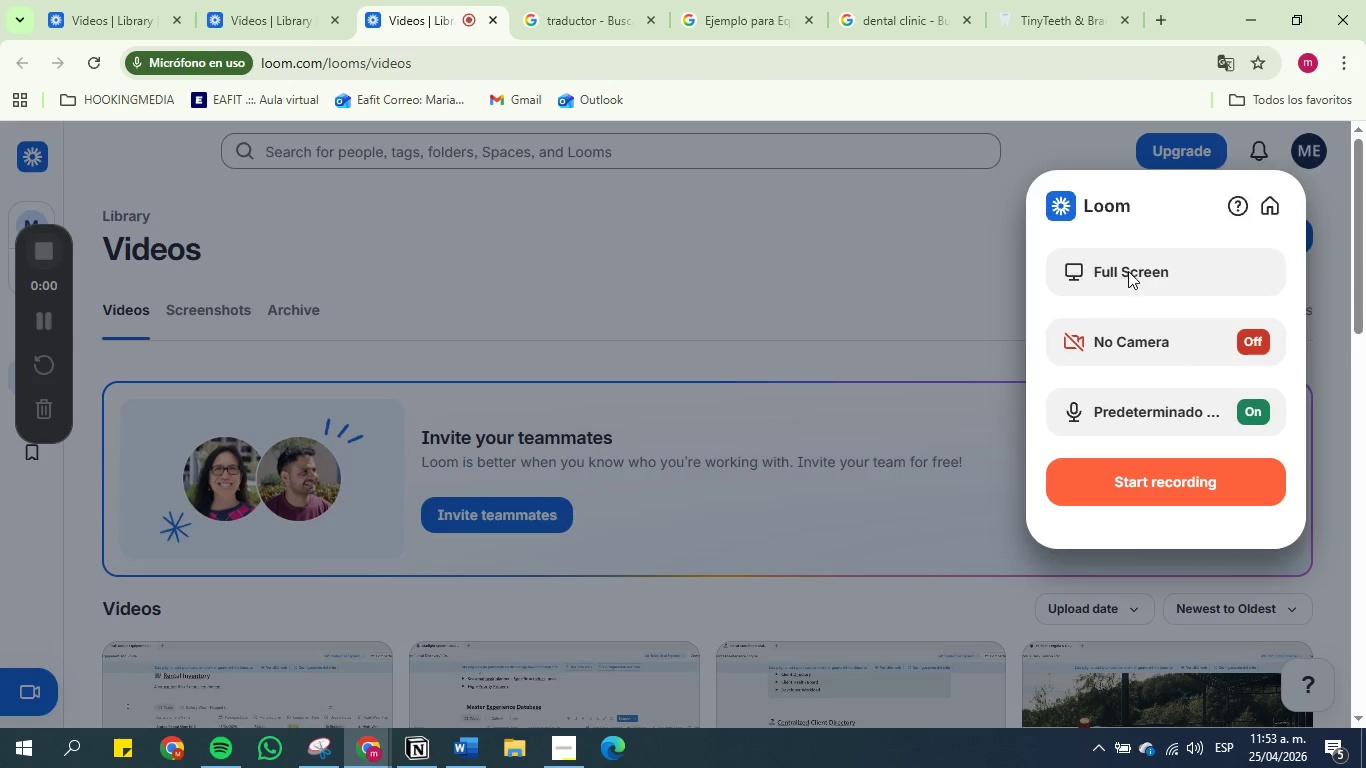 
left_click([1121, 273])
 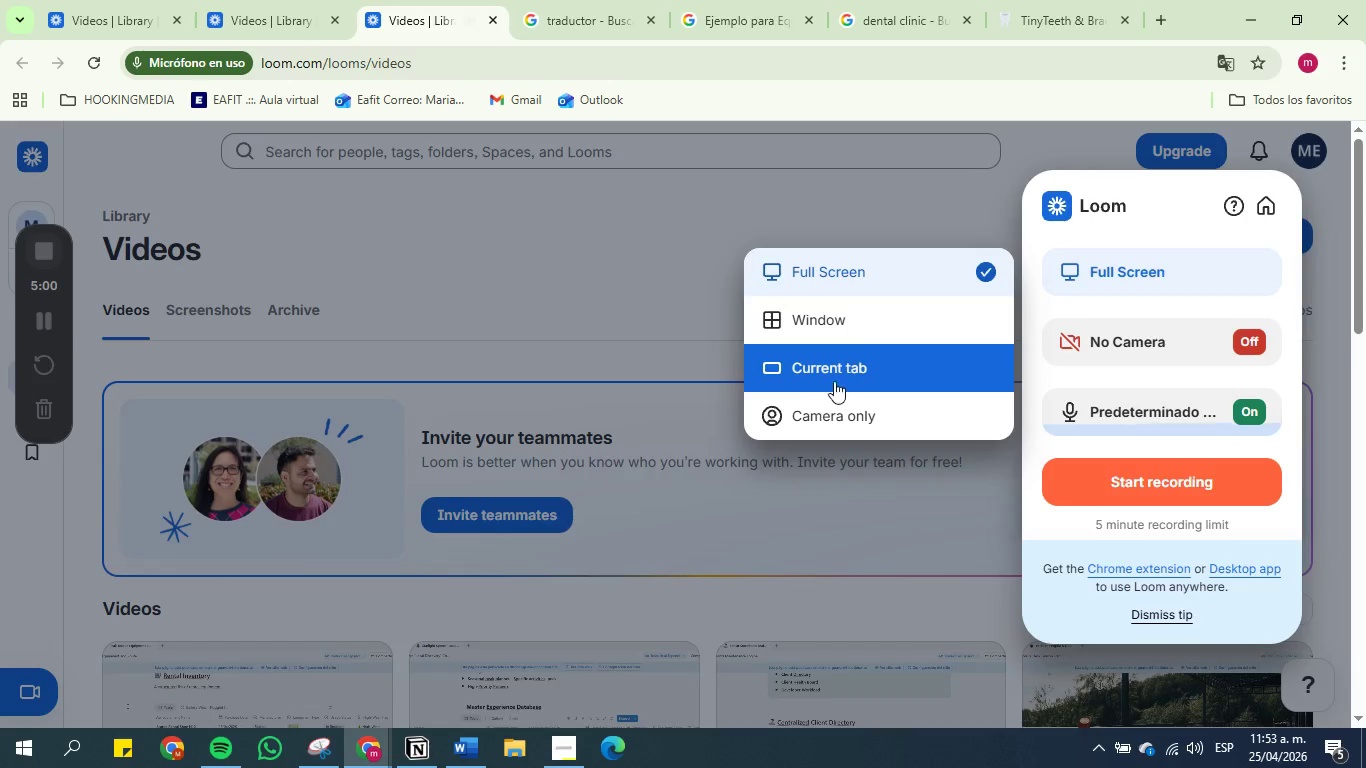 
left_click([849, 327])
 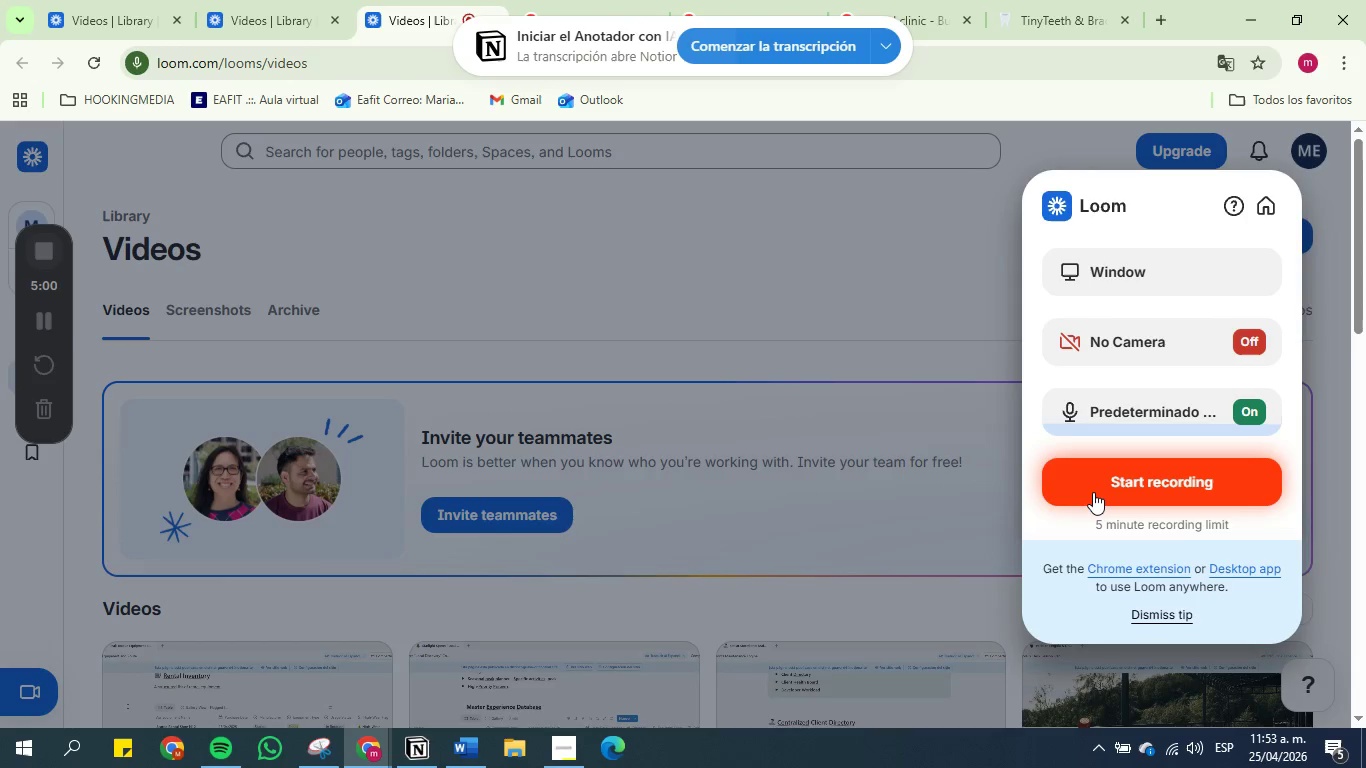 
wait(37.19)
 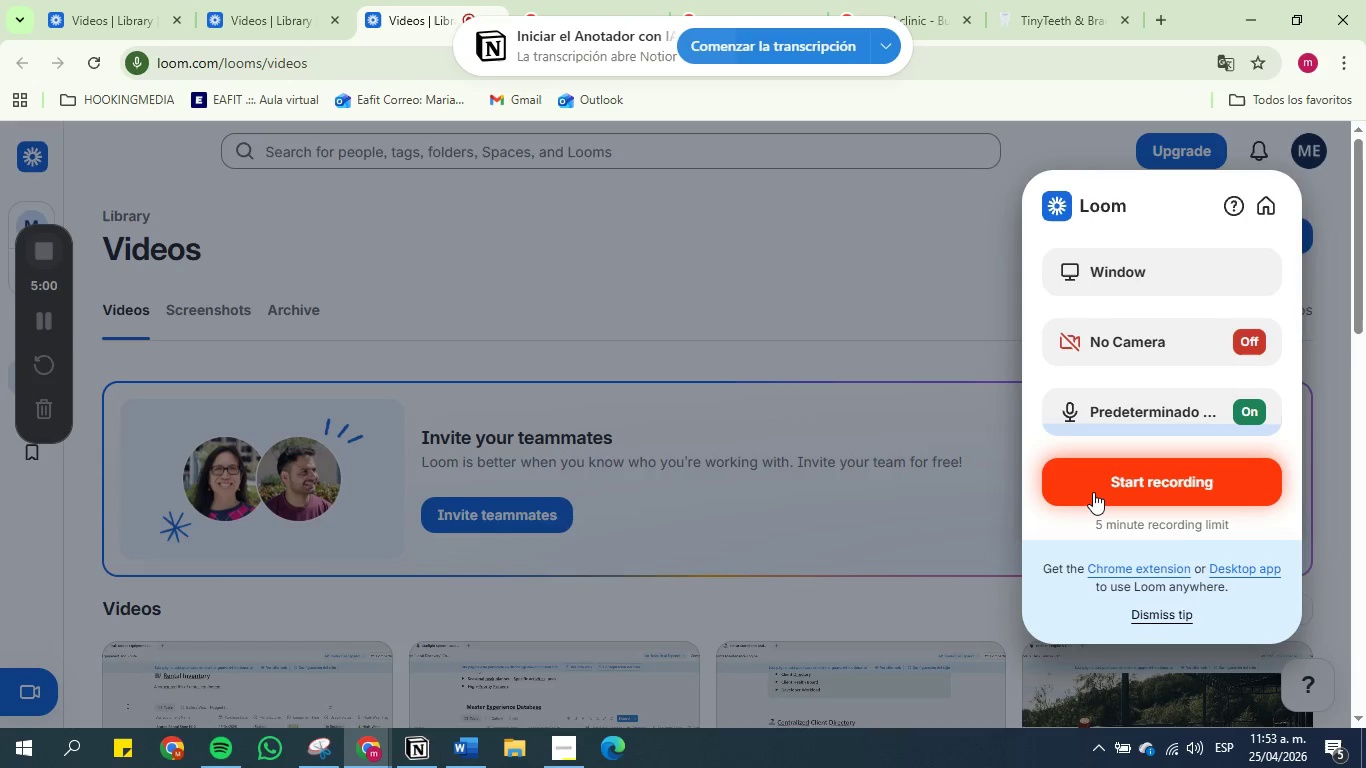 
left_click([1093, 492])
 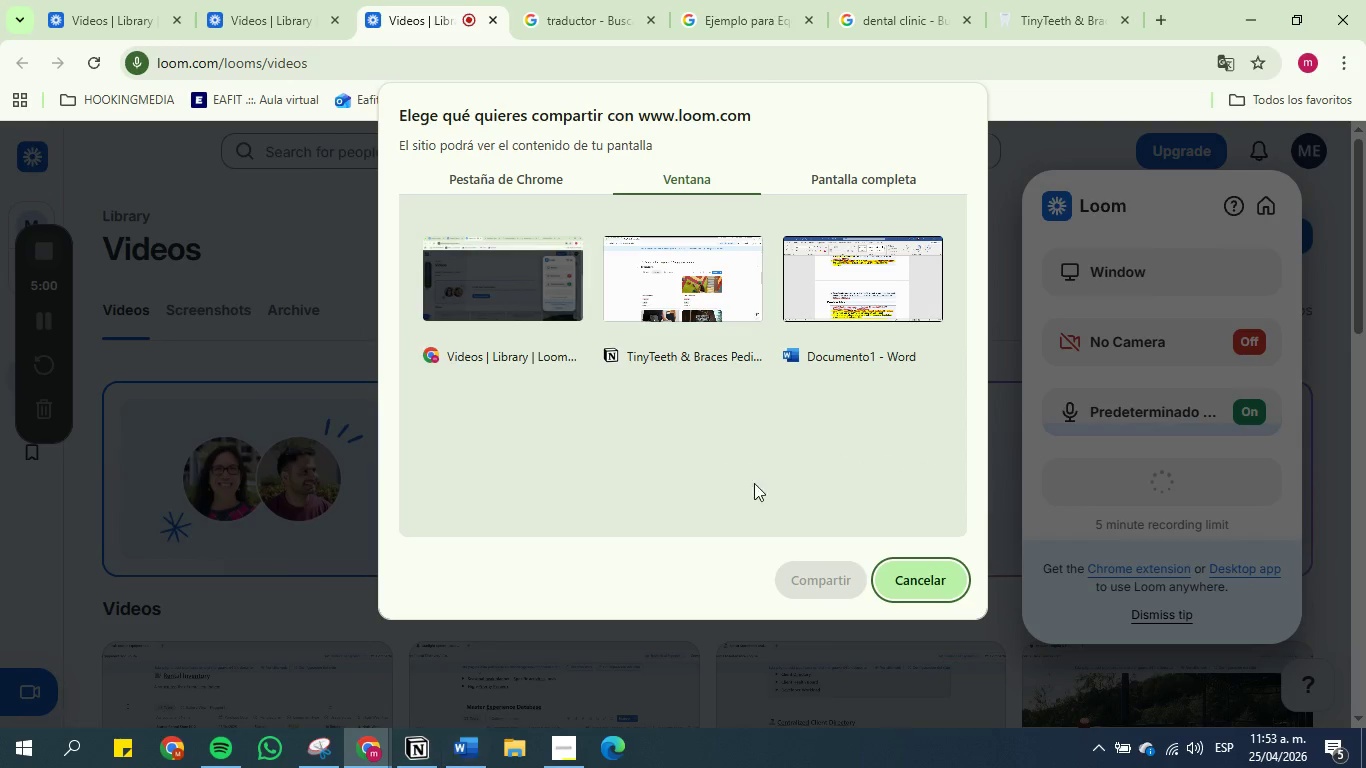 
left_click([697, 280])
 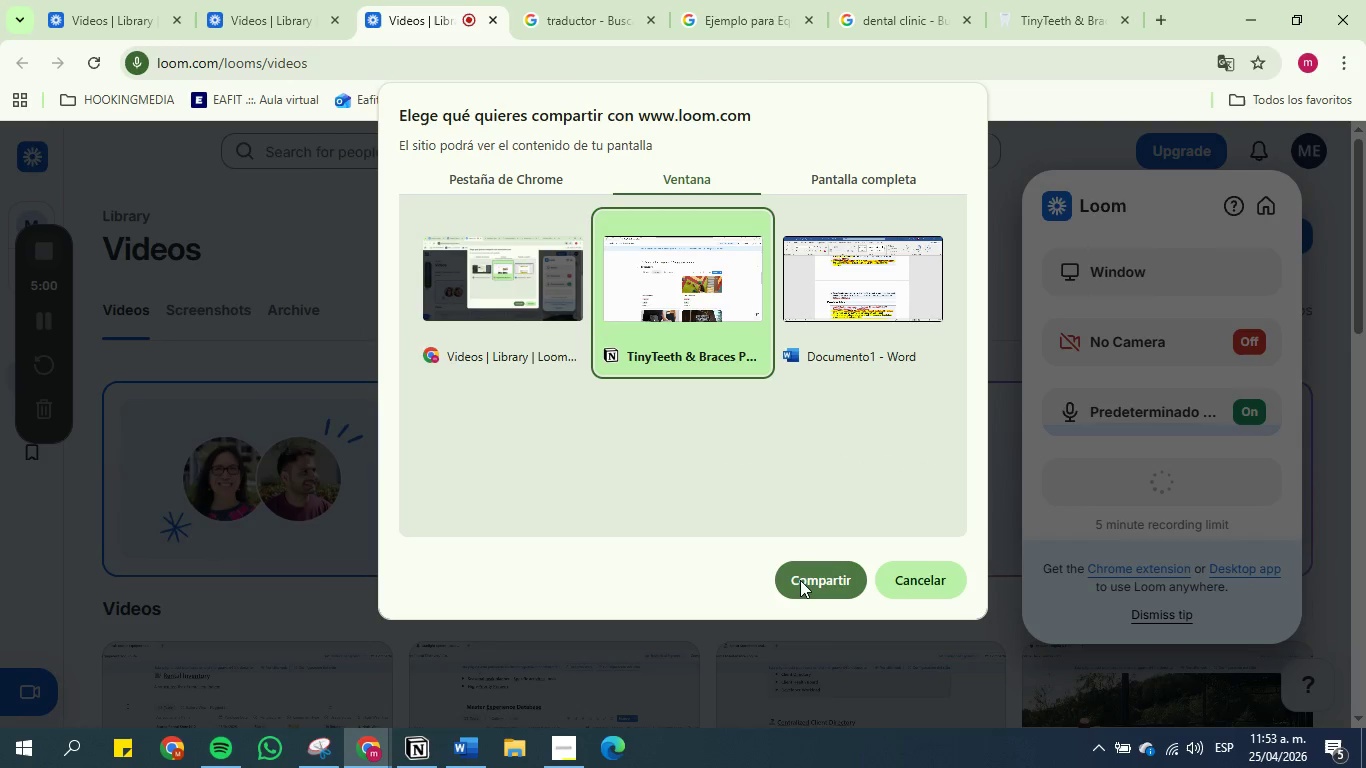 
left_click([800, 580])
 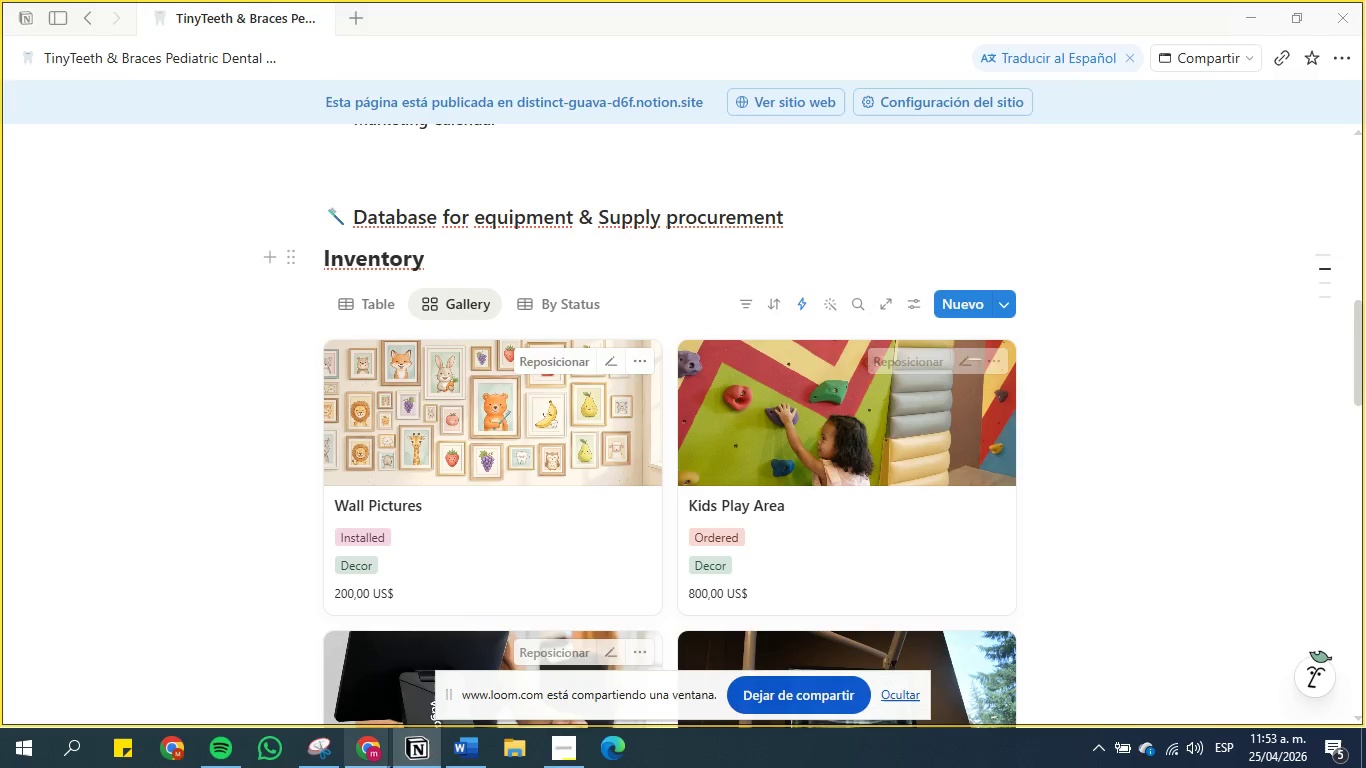 
mouse_move([409, 747])
 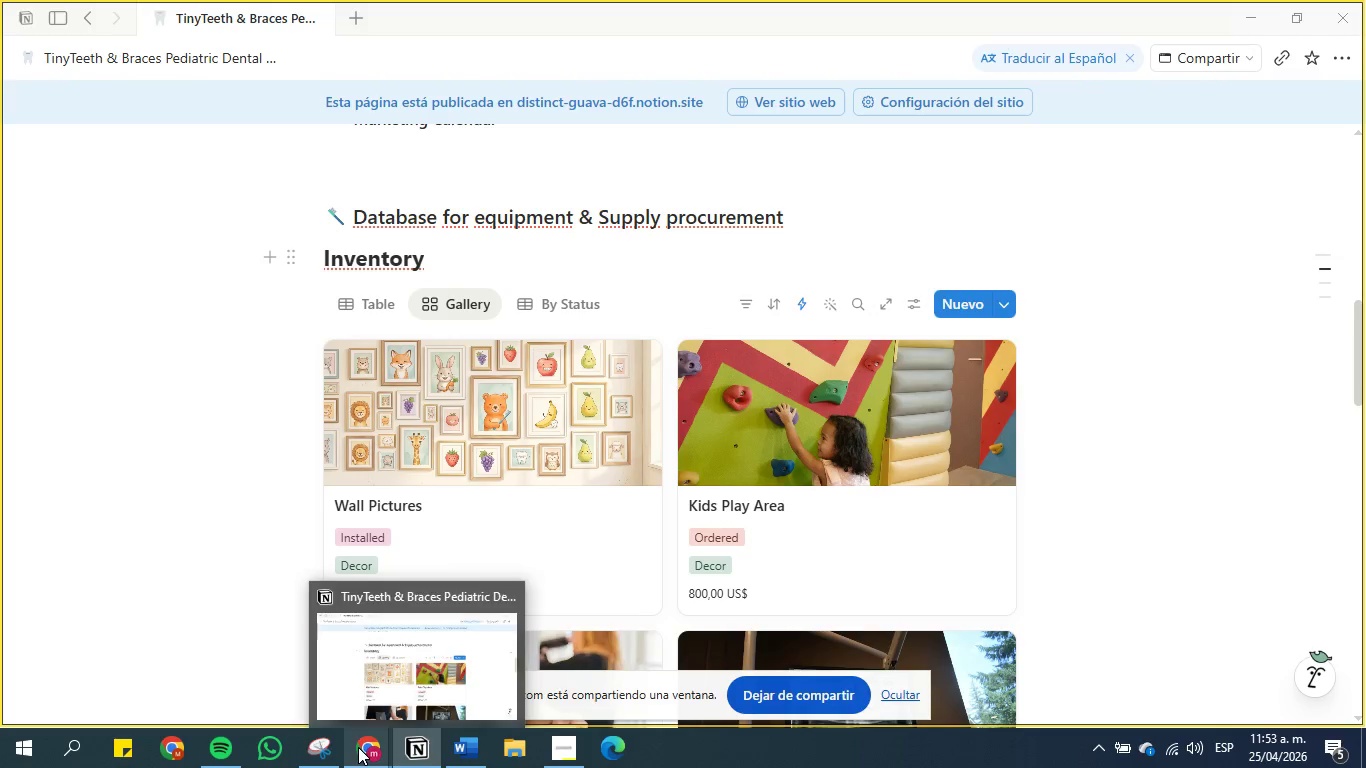 
left_click([358, 747])
 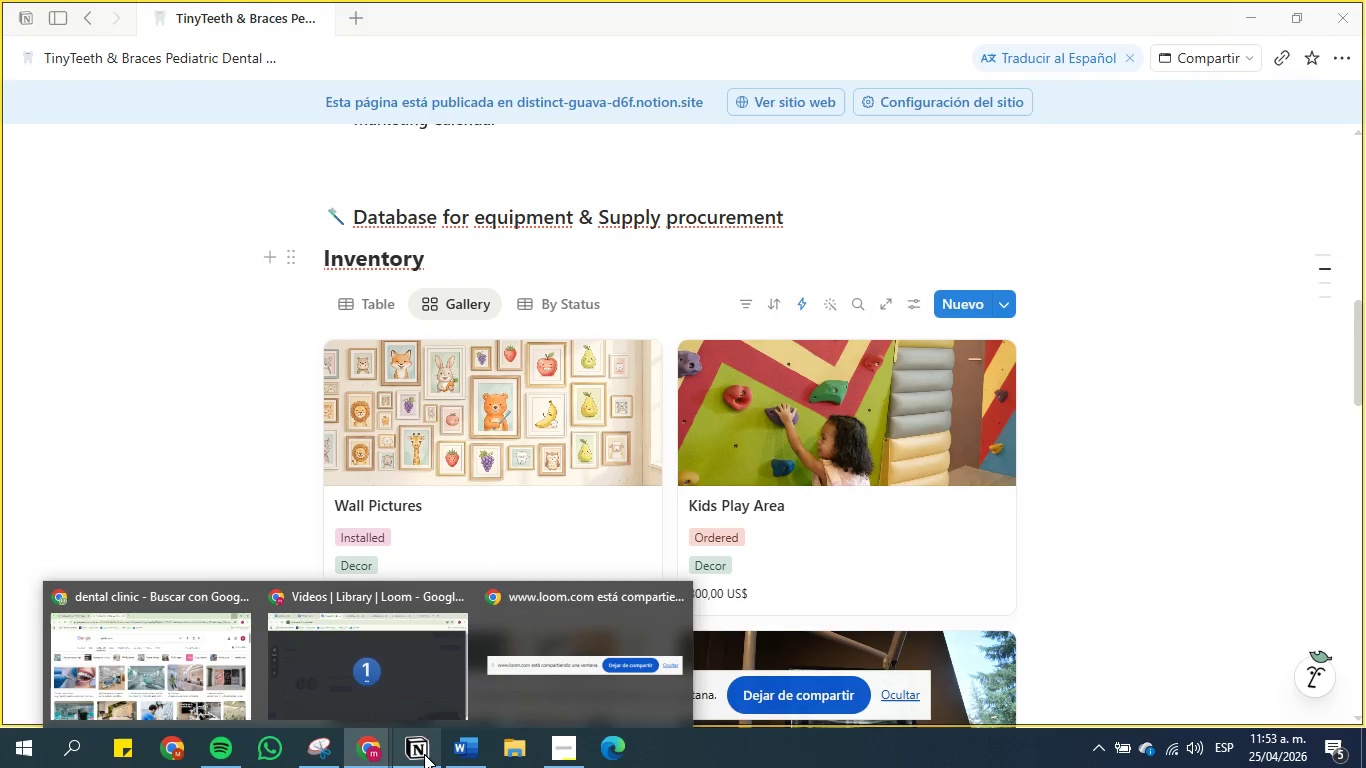 
left_click([424, 754])
 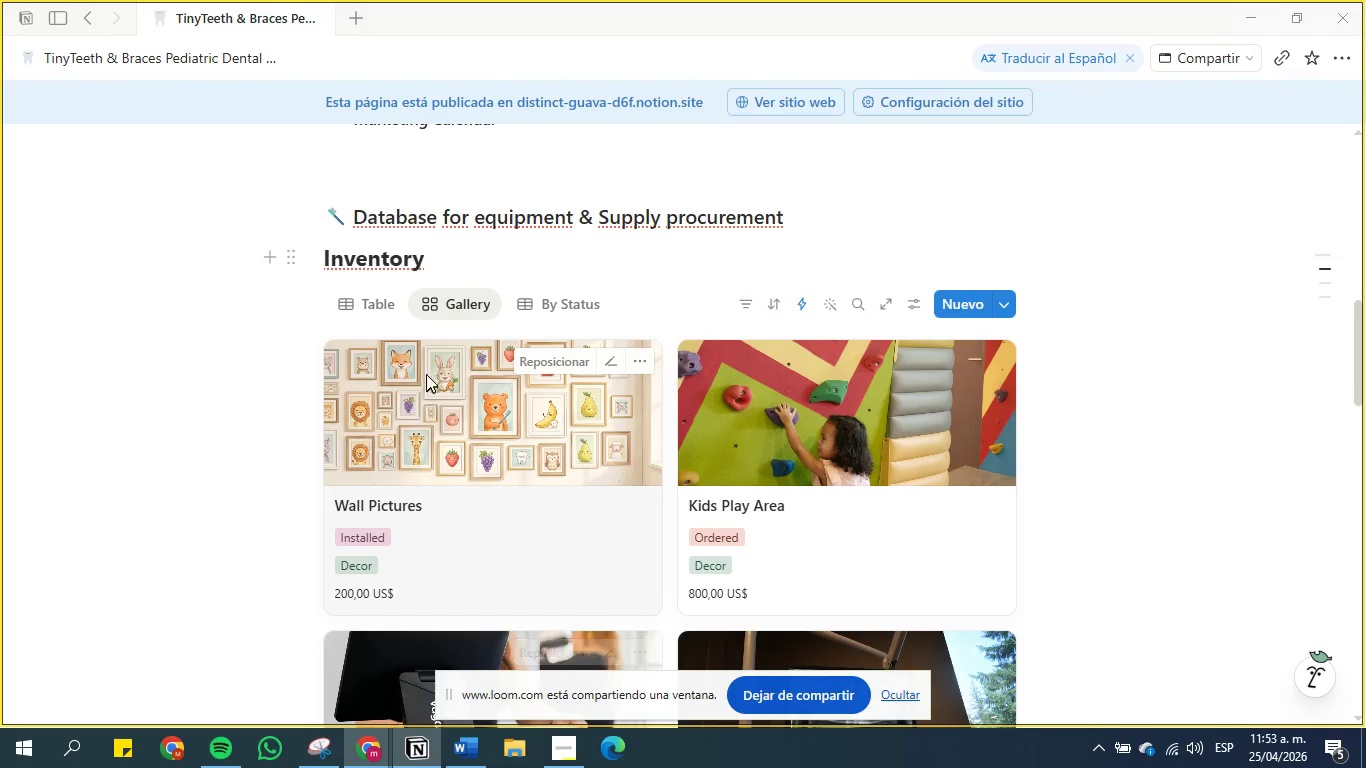 
scroll: coordinate [433, 391], scroll_direction: up, amount: 22.0
 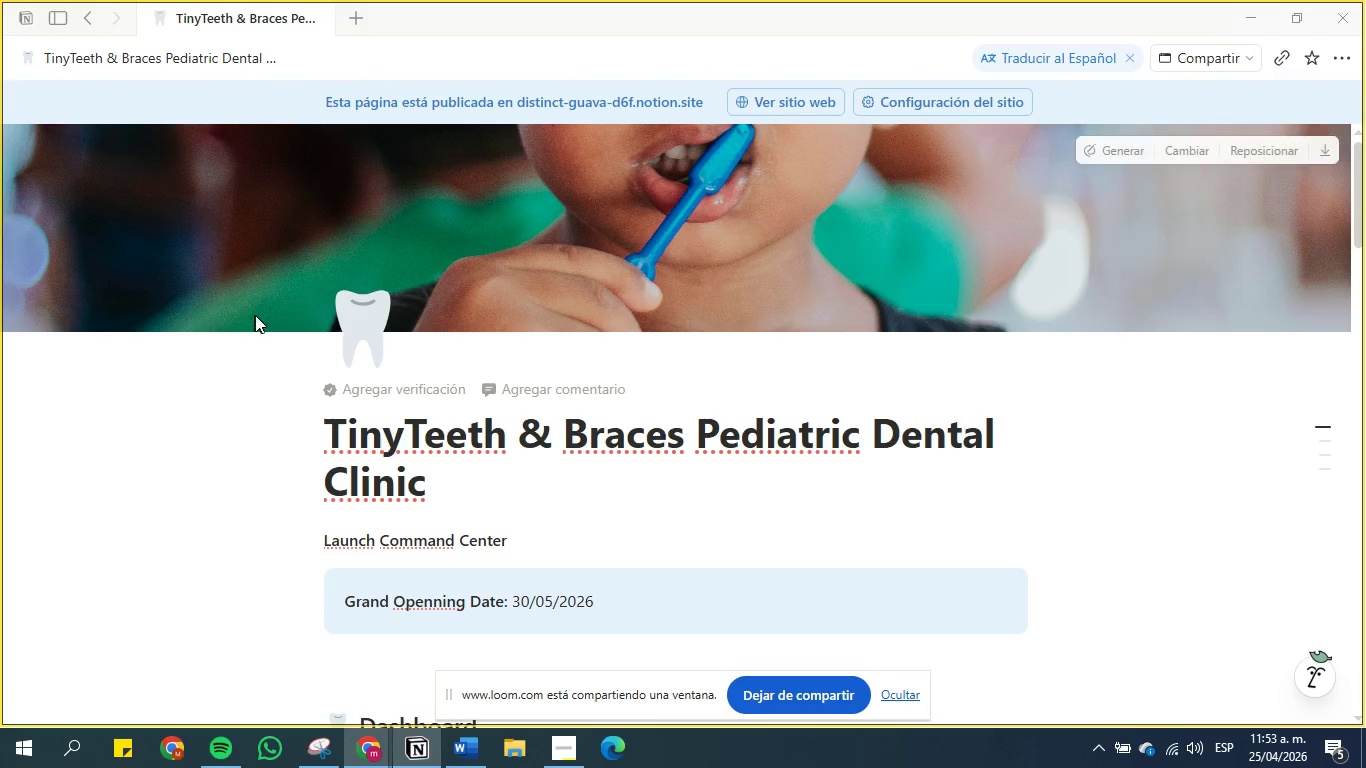 
scroll: coordinate [335, 437], scroll_direction: down, amount: 6.0
 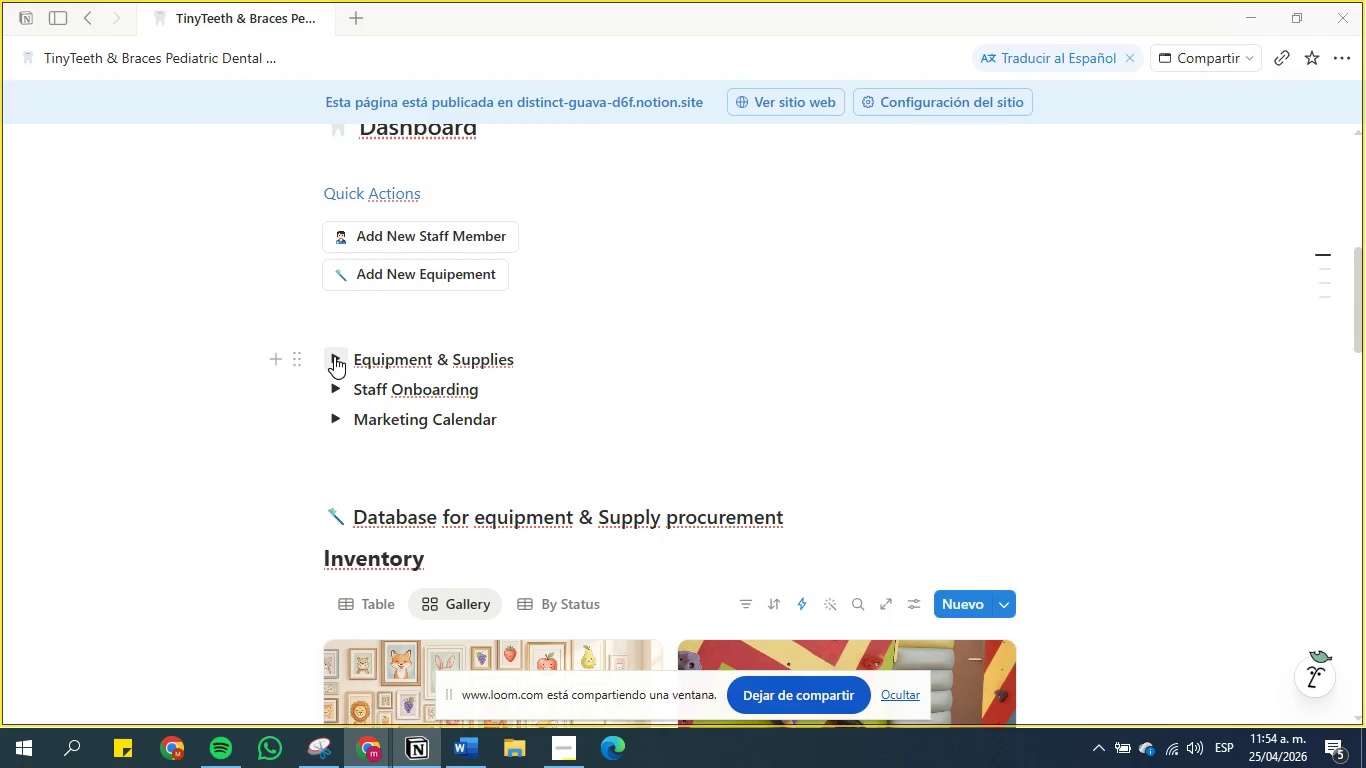 
left_click([334, 356])
 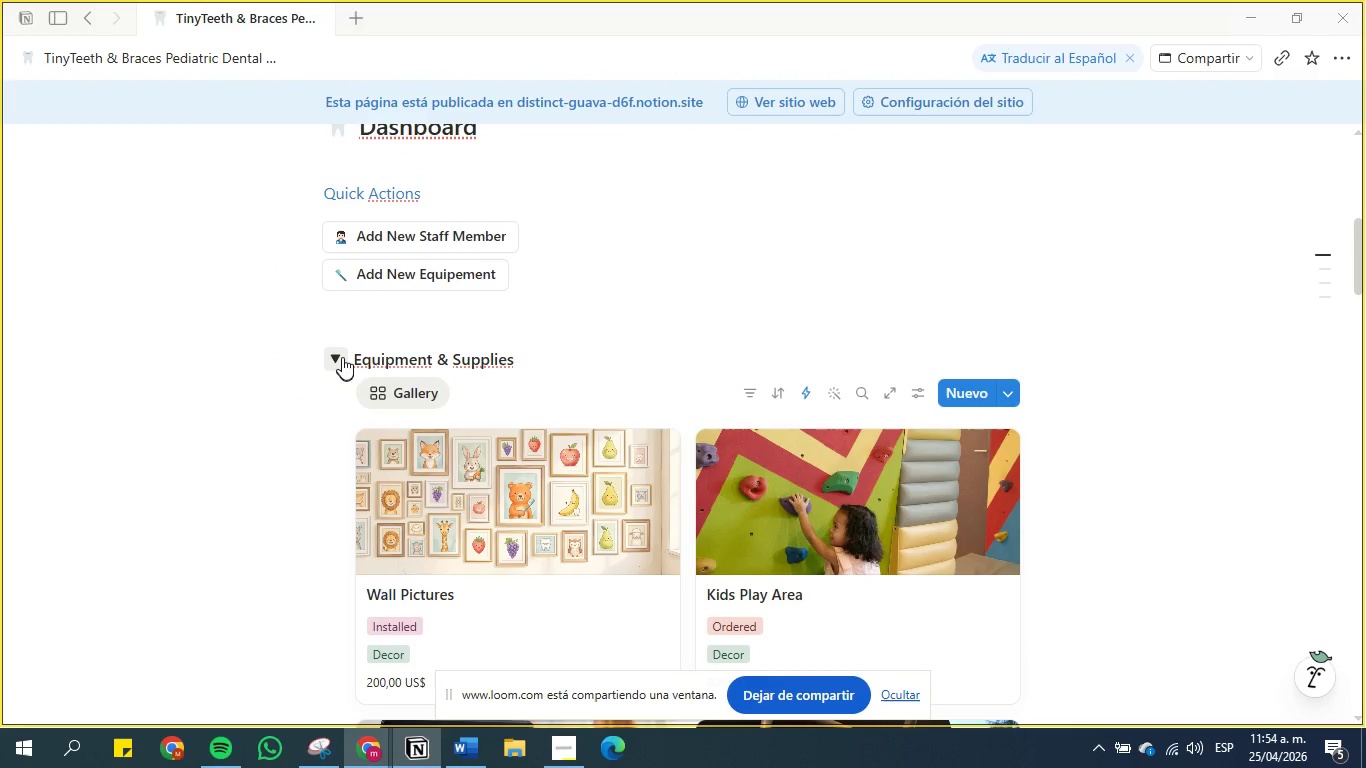 
left_click([342, 356])
 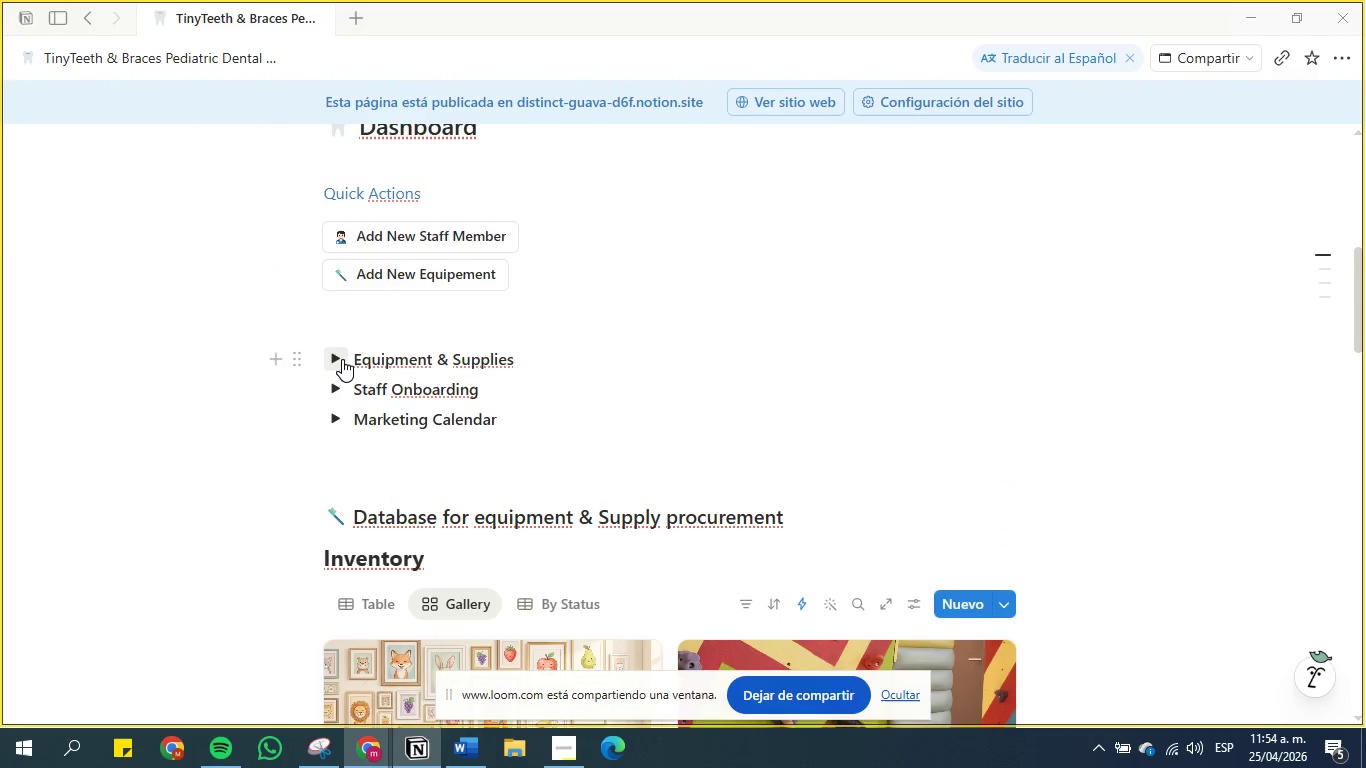 
scroll: coordinate [342, 360], scroll_direction: down, amount: 1.0
 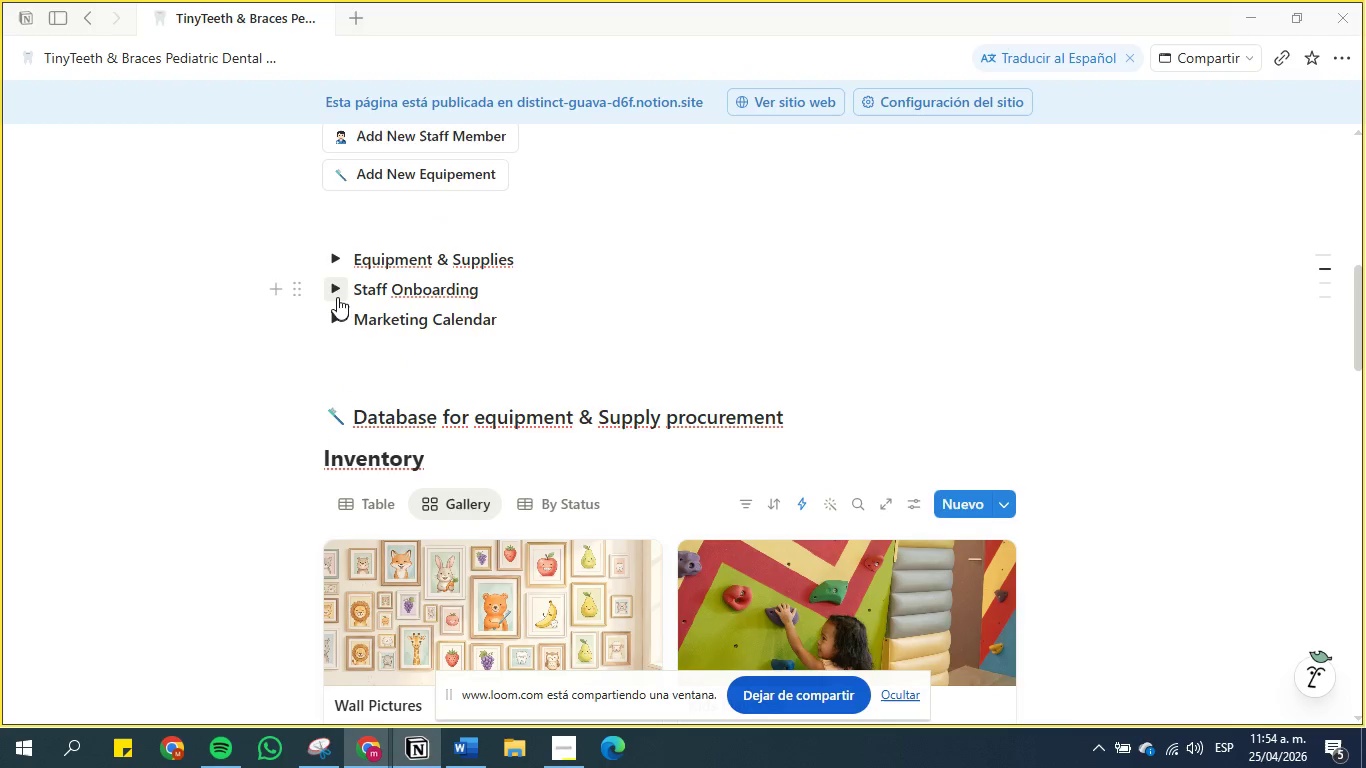 
left_click([337, 291])
 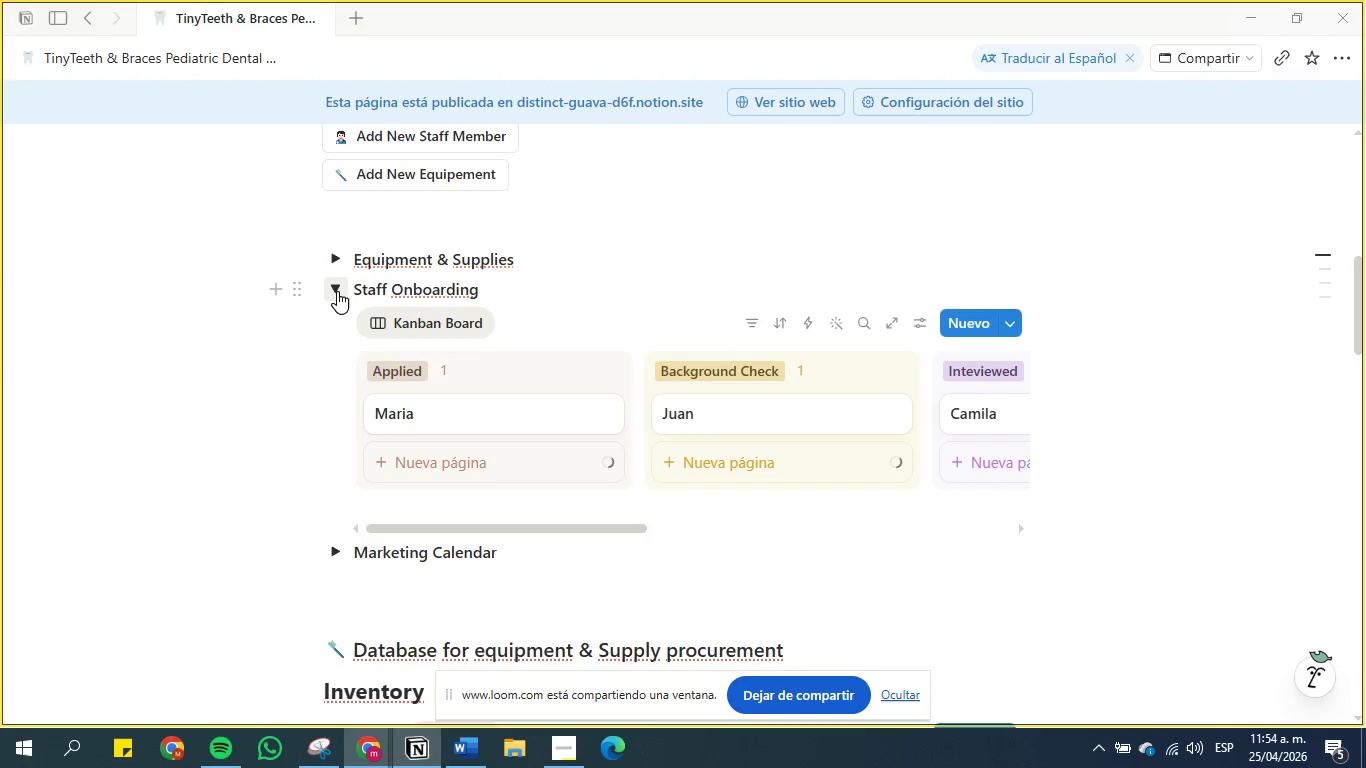 
left_click([337, 291])
 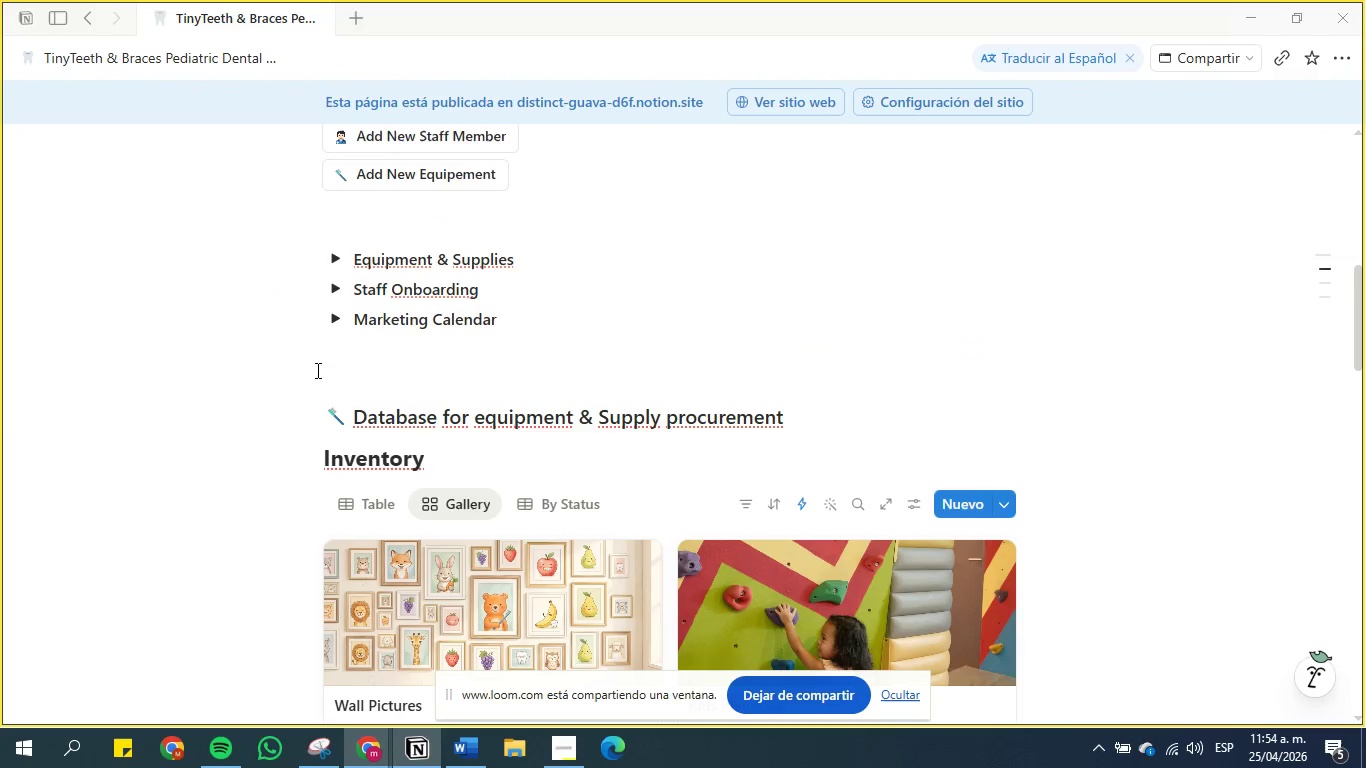 
scroll: coordinate [315, 383], scroll_direction: down, amount: 2.0
 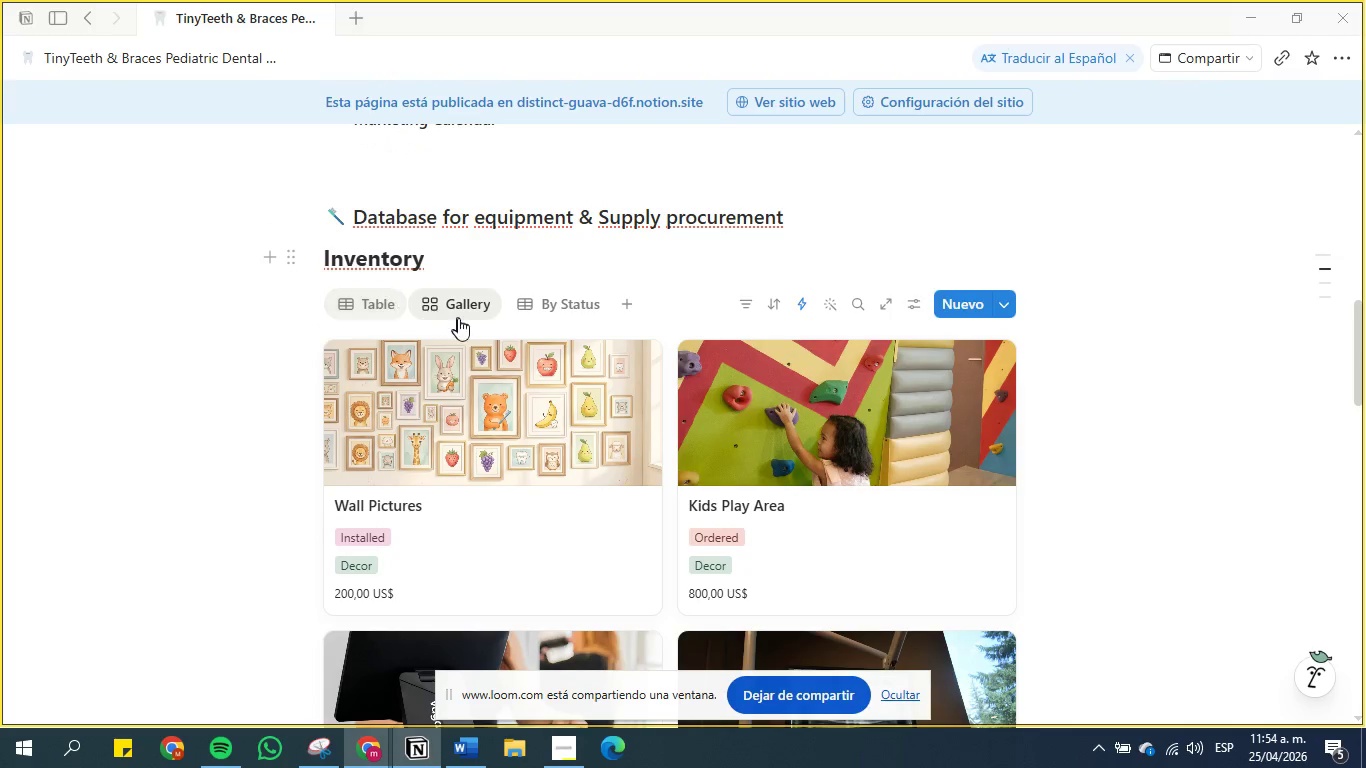 
left_click([380, 308])
 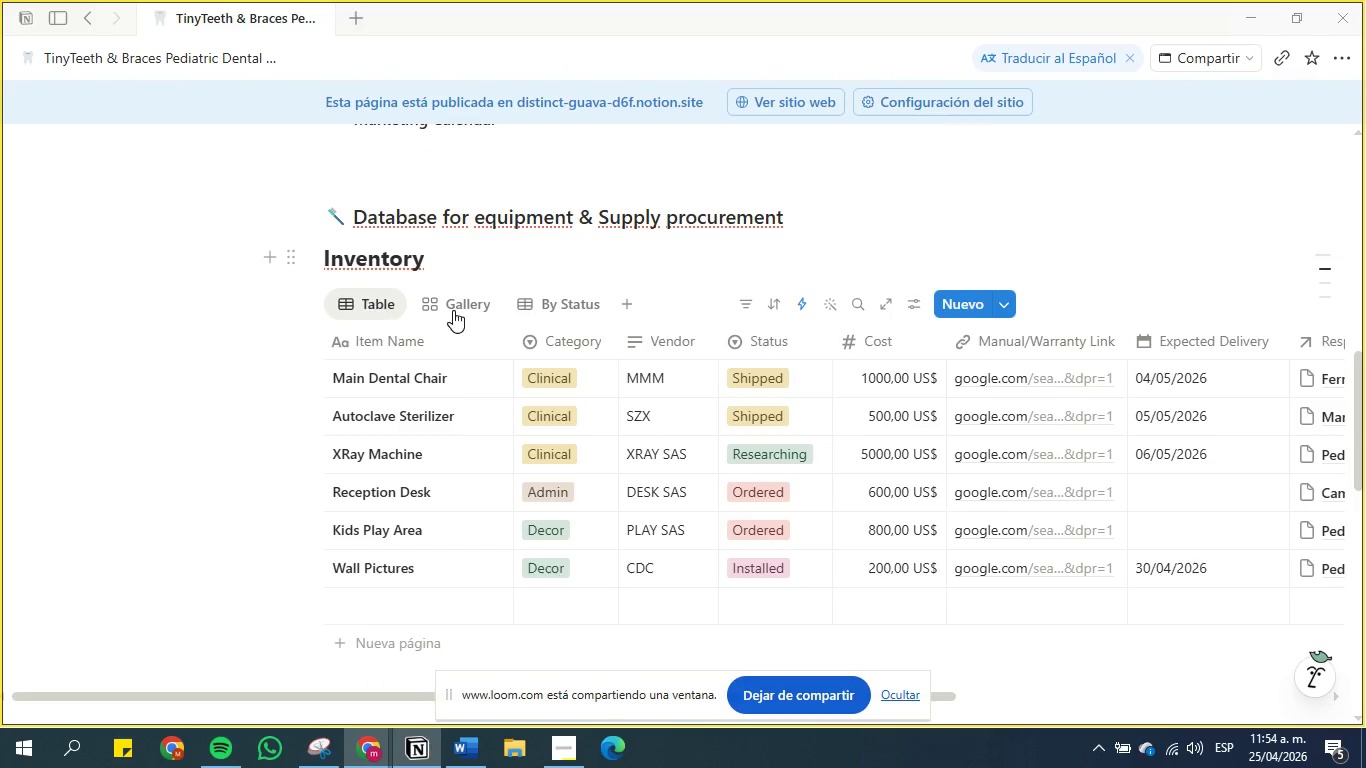 
left_click([471, 310])
 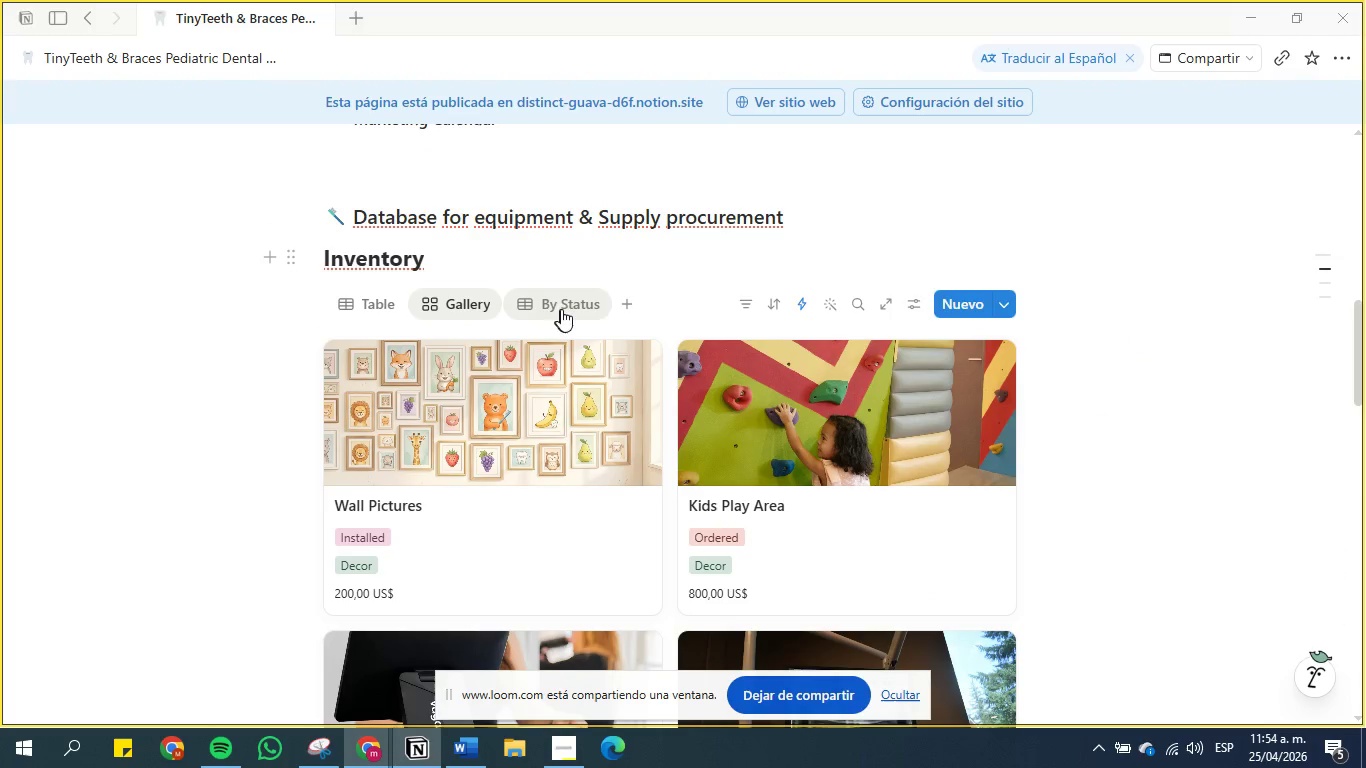 
left_click([565, 309])
 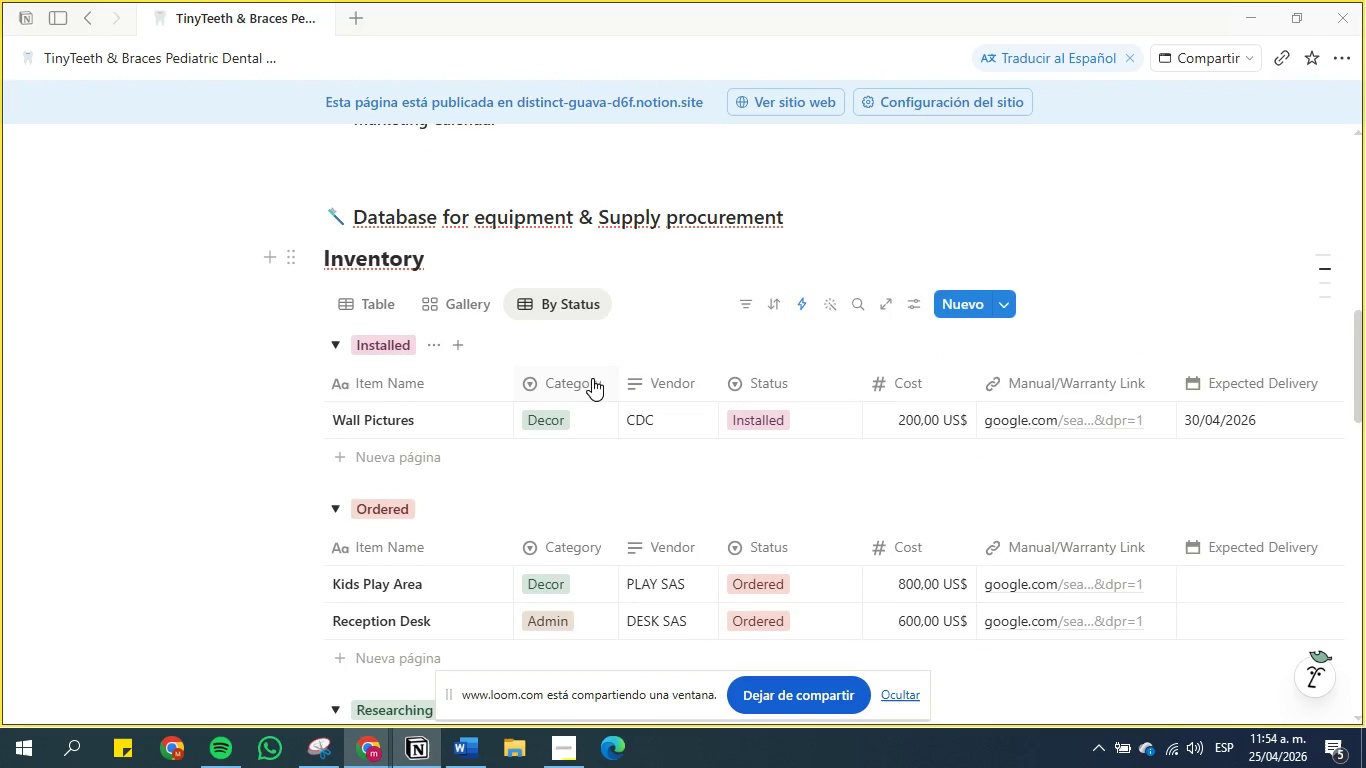 
scroll: coordinate [590, 358], scroll_direction: up, amount: 1.0
 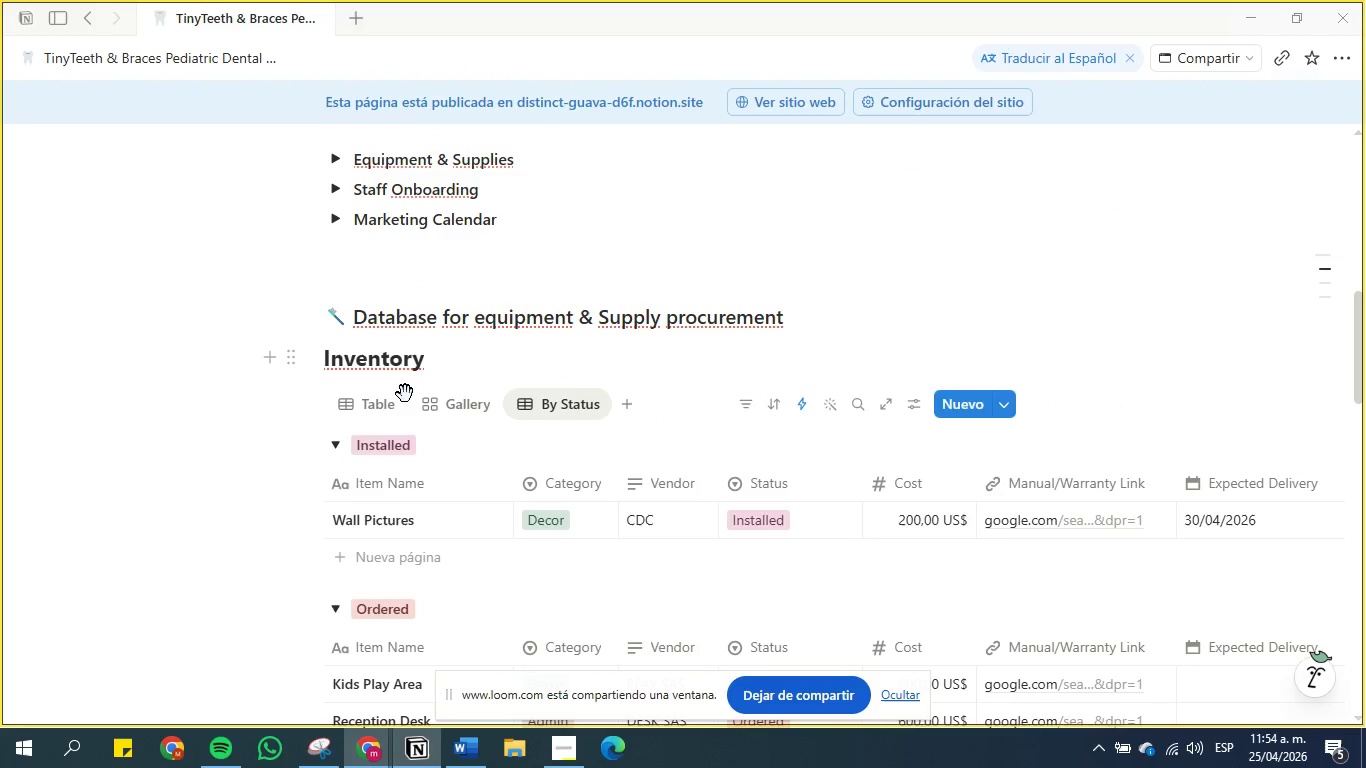 
left_click([390, 409])
 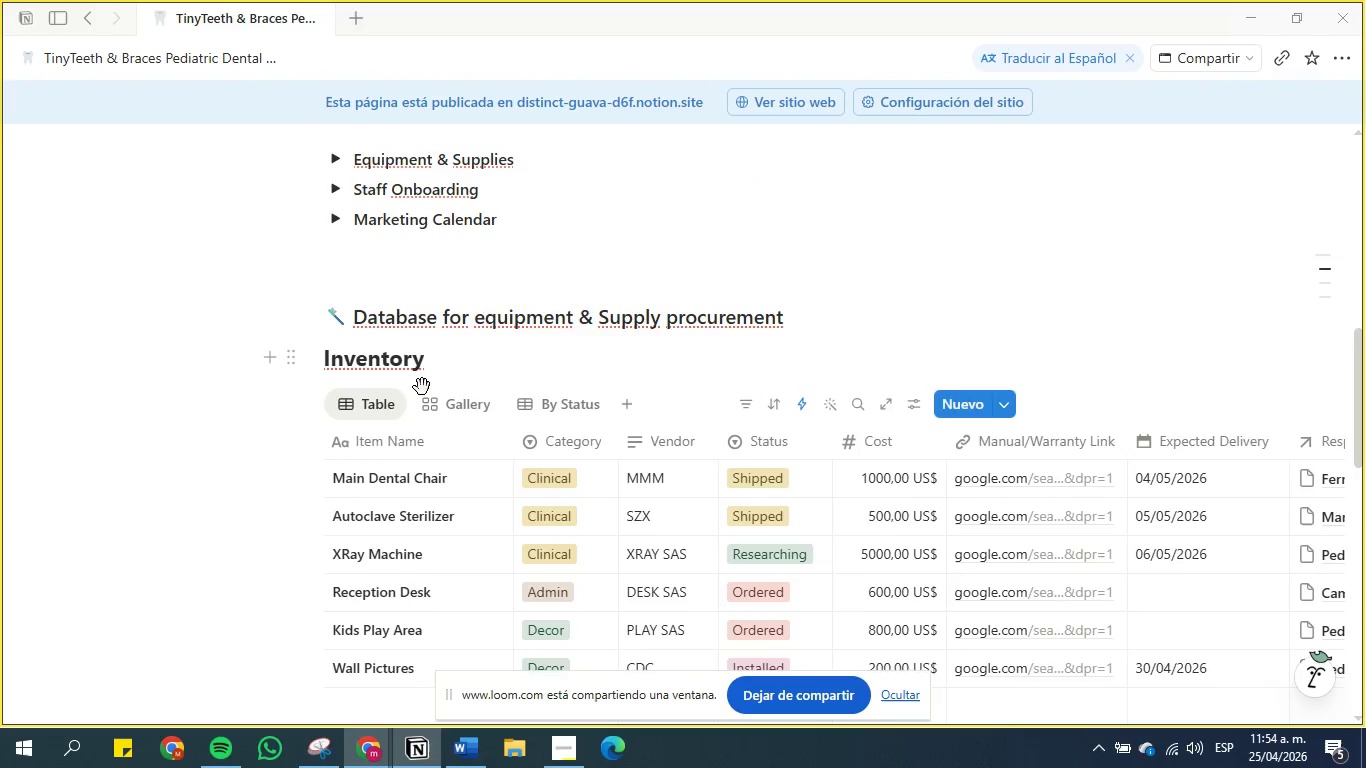 
scroll: coordinate [399, 481], scroll_direction: down, amount: 5.0
 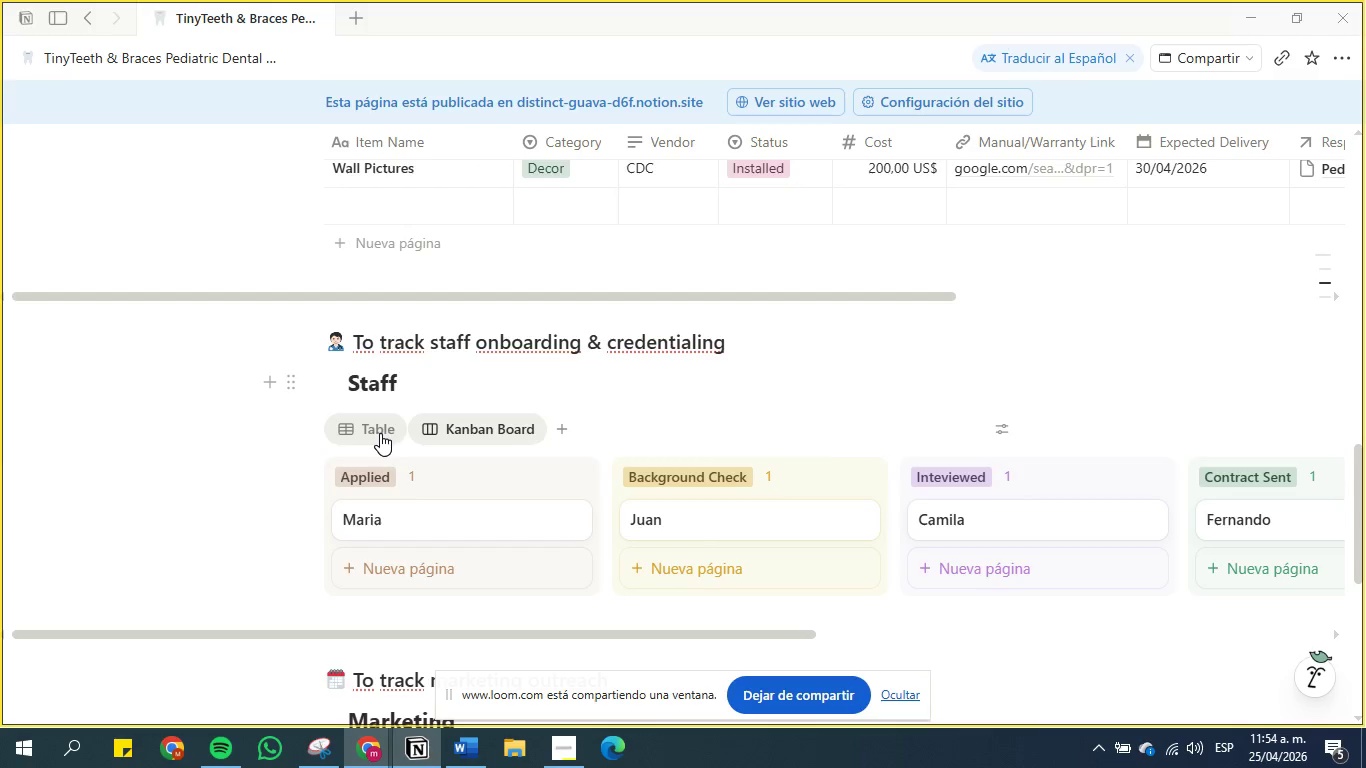 
left_click([380, 433])
 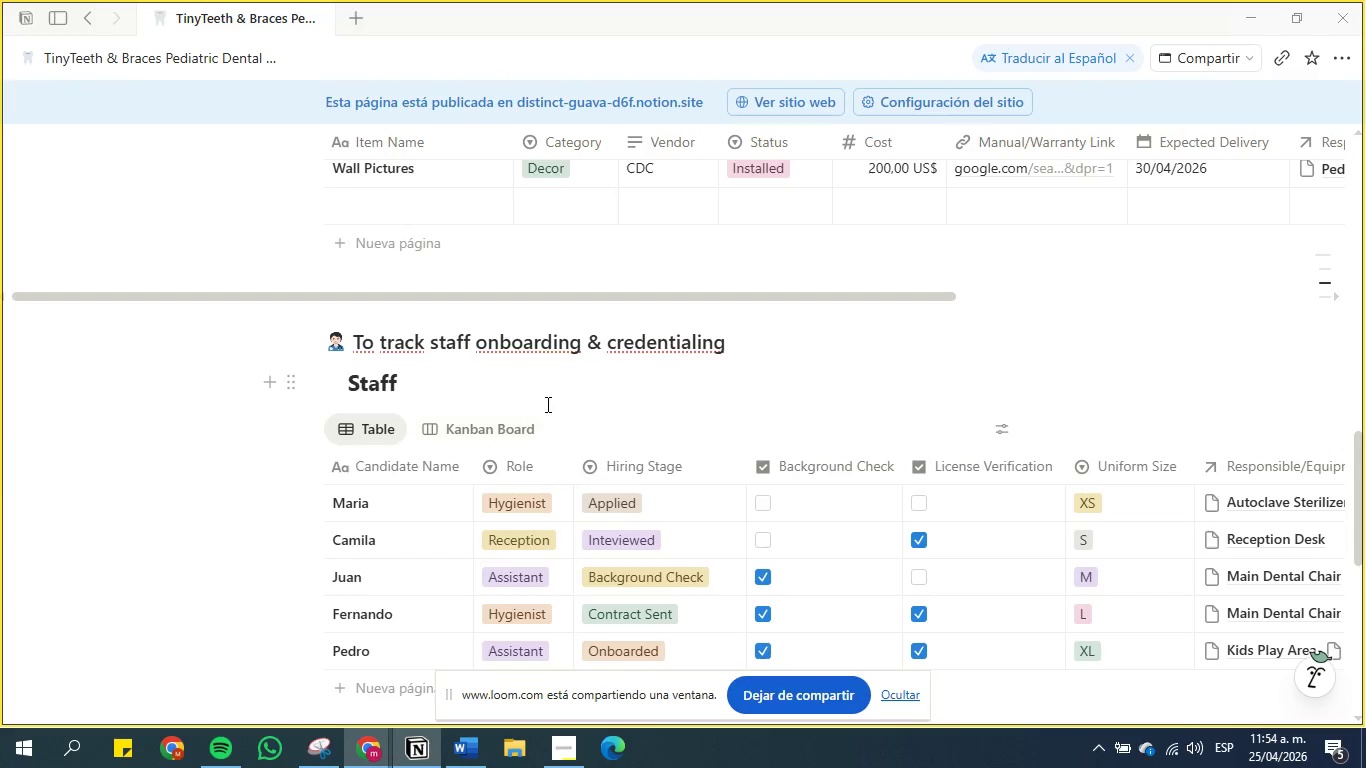 
scroll: coordinate [569, 402], scroll_direction: down, amount: 1.0
 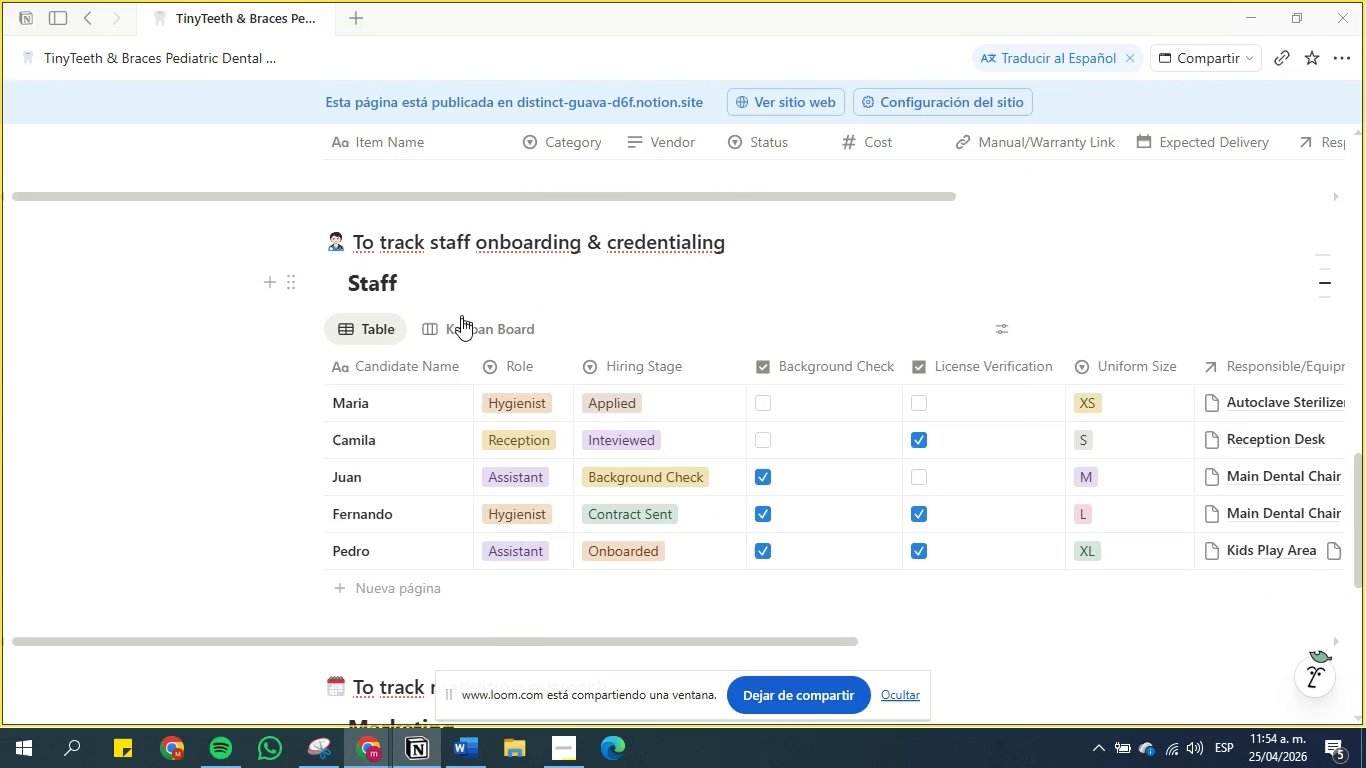 
left_click([461, 323])
 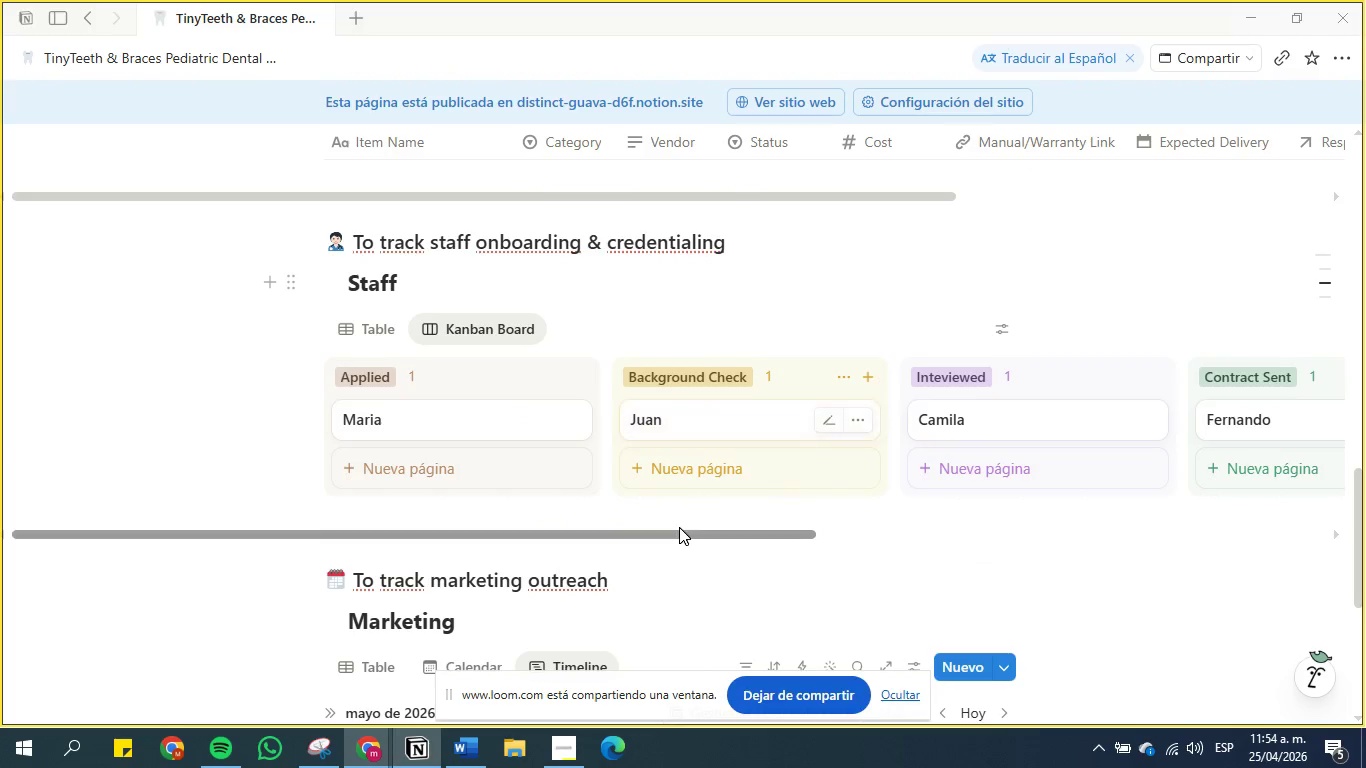 
left_click_drag(start_coordinate=[678, 531], to_coordinate=[416, 472])
 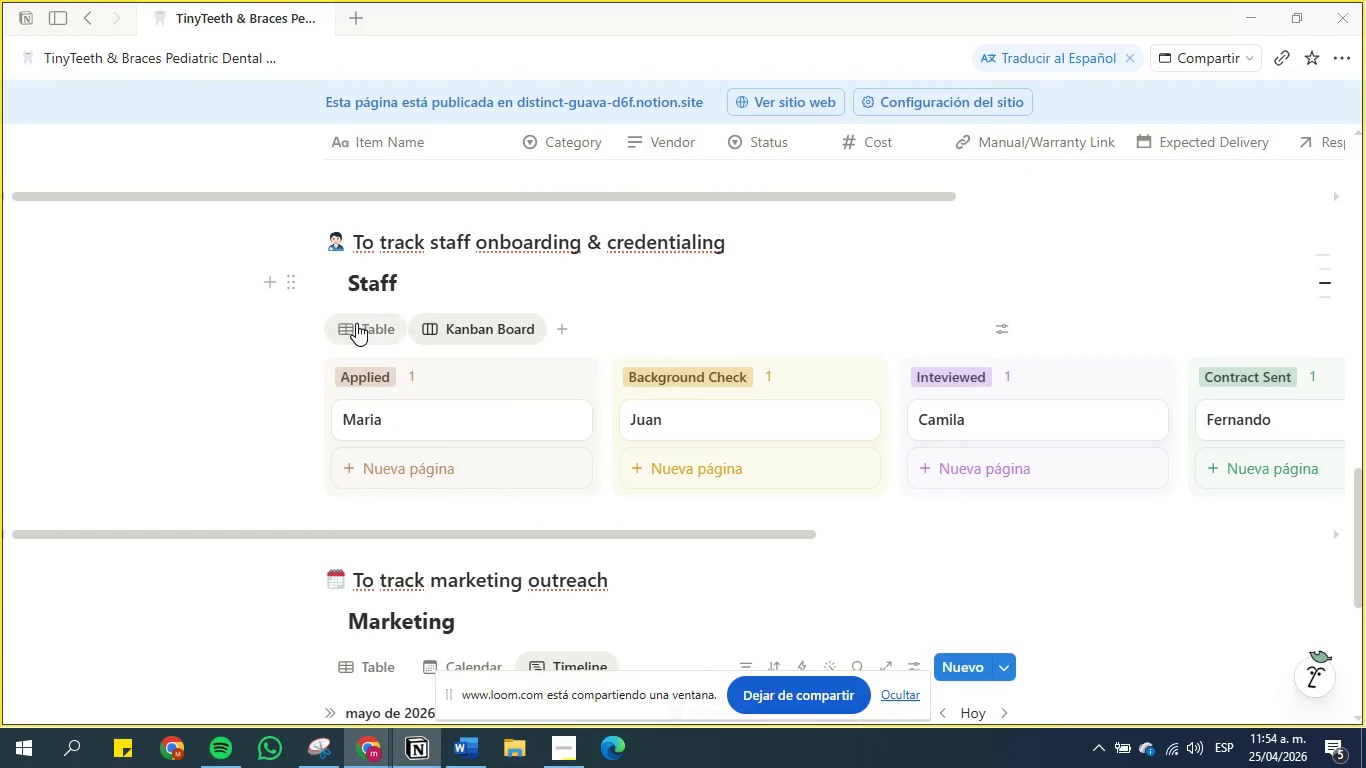 
left_click([356, 323])
 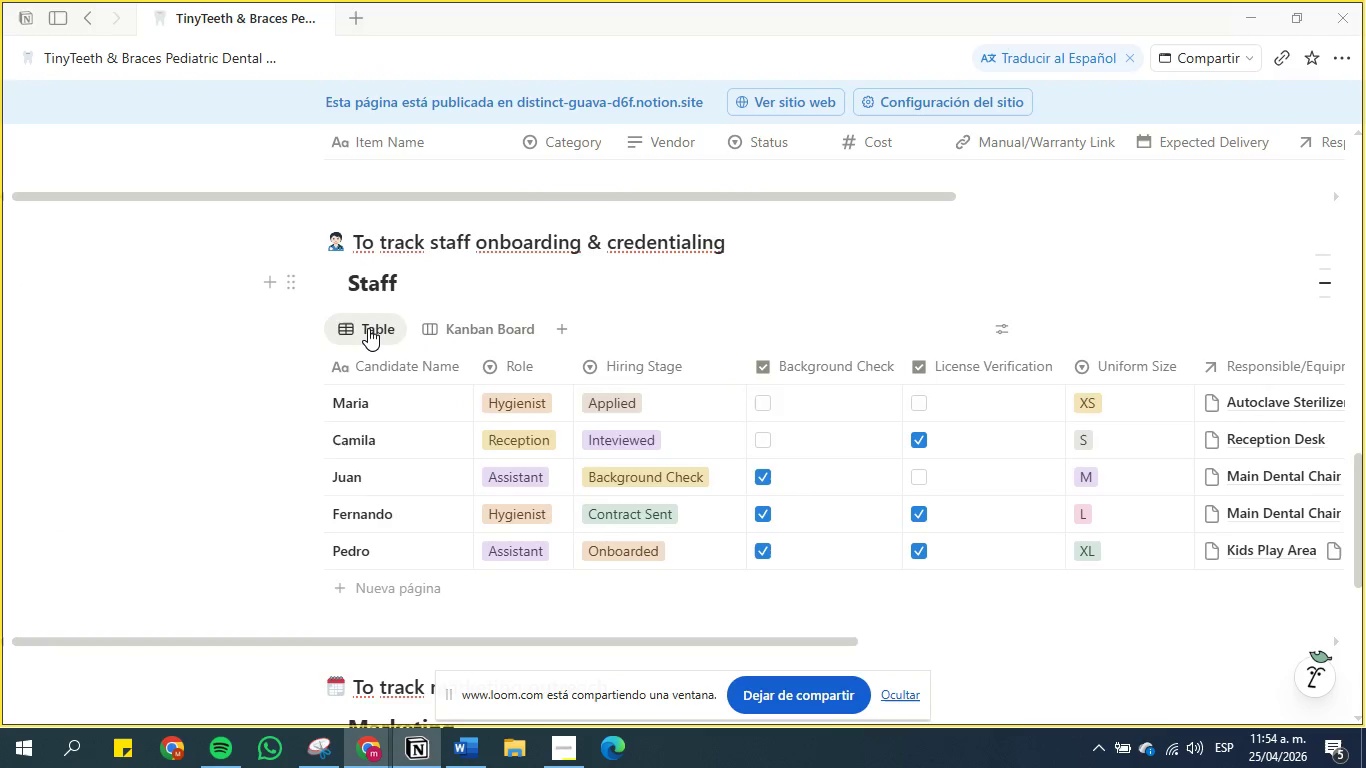 
scroll: coordinate [374, 344], scroll_direction: down, amount: 4.0
 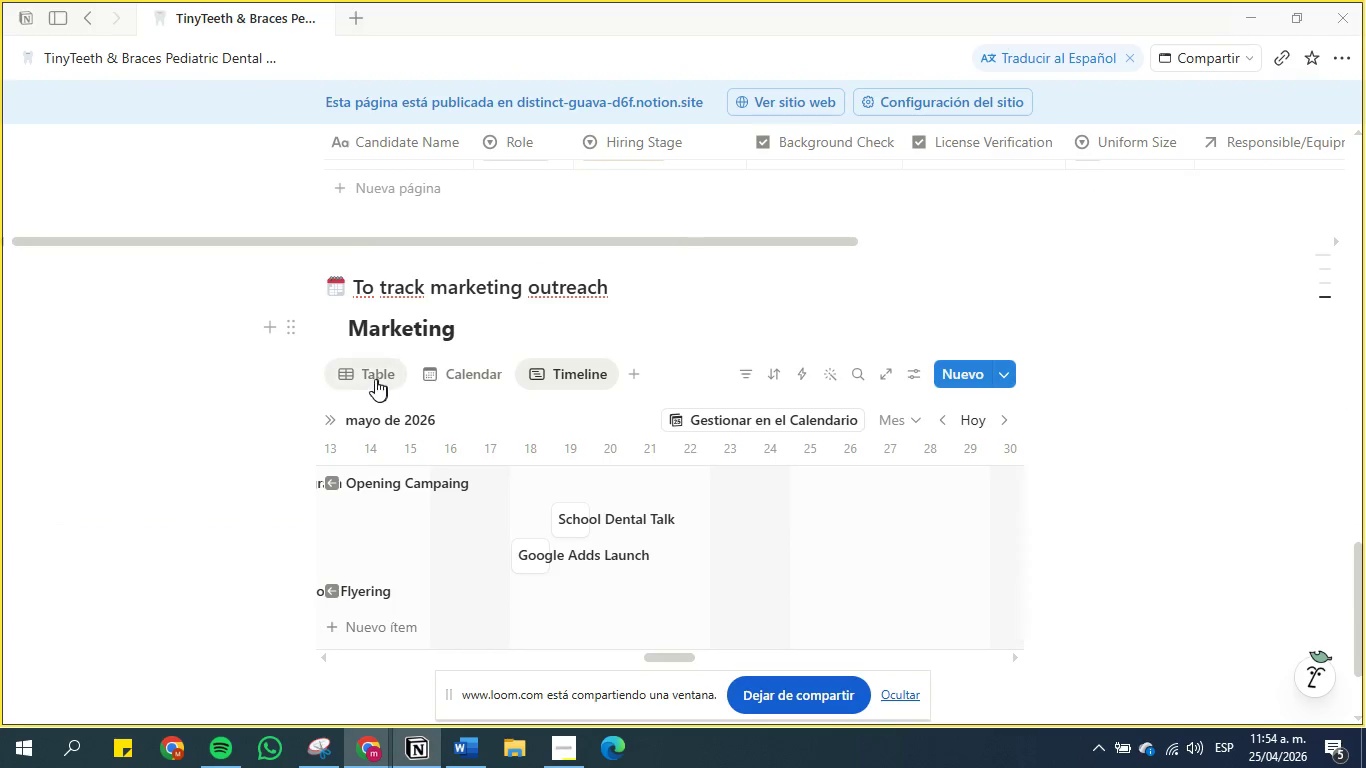 
left_click([373, 379])
 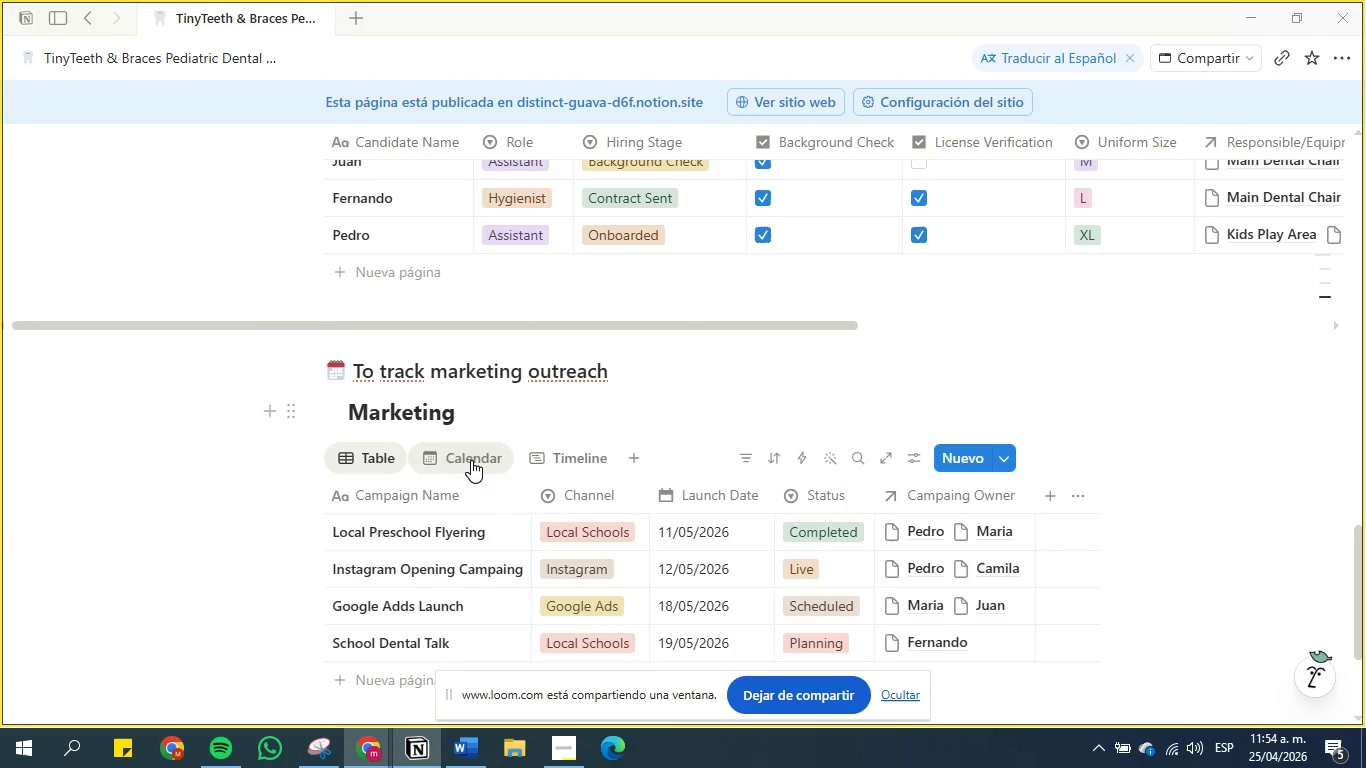 
scroll: coordinate [315, 390], scroll_direction: down, amount: 1.0
 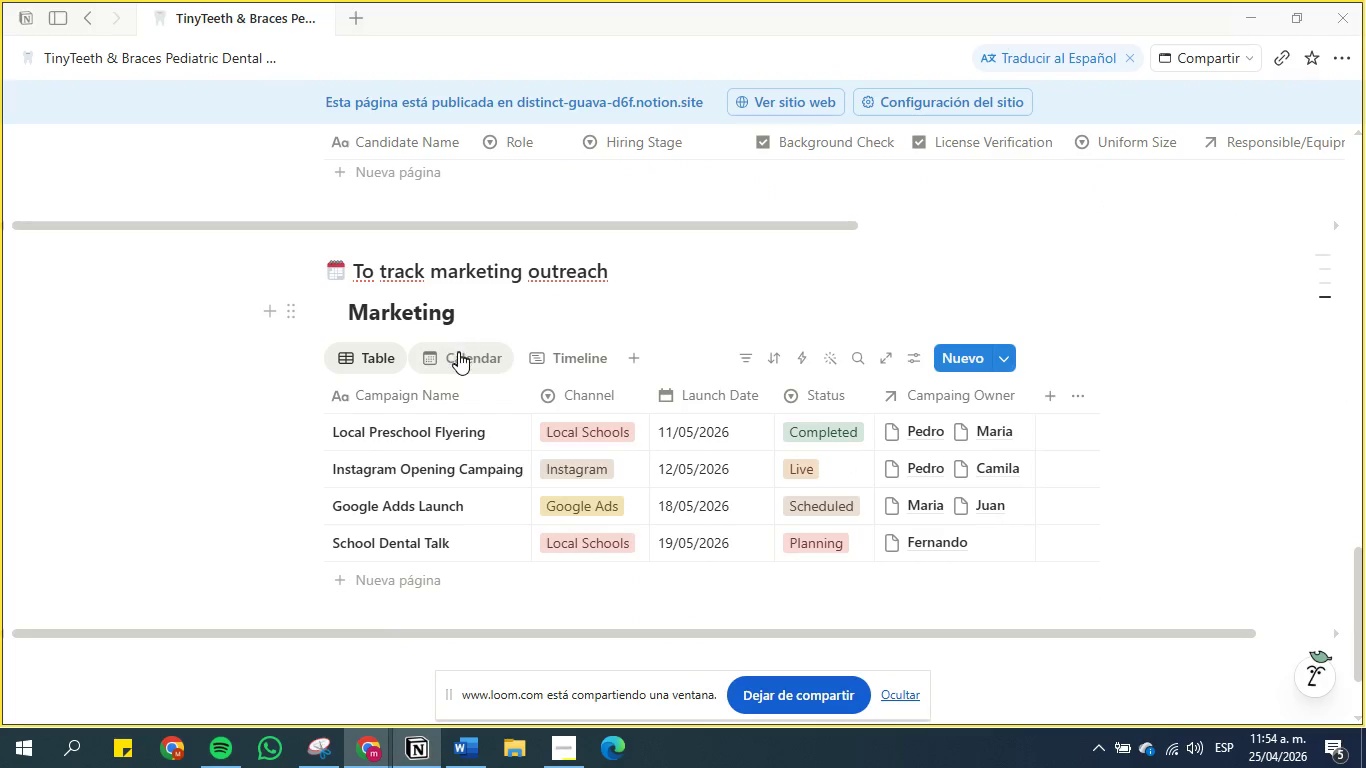 
left_click([458, 352])
 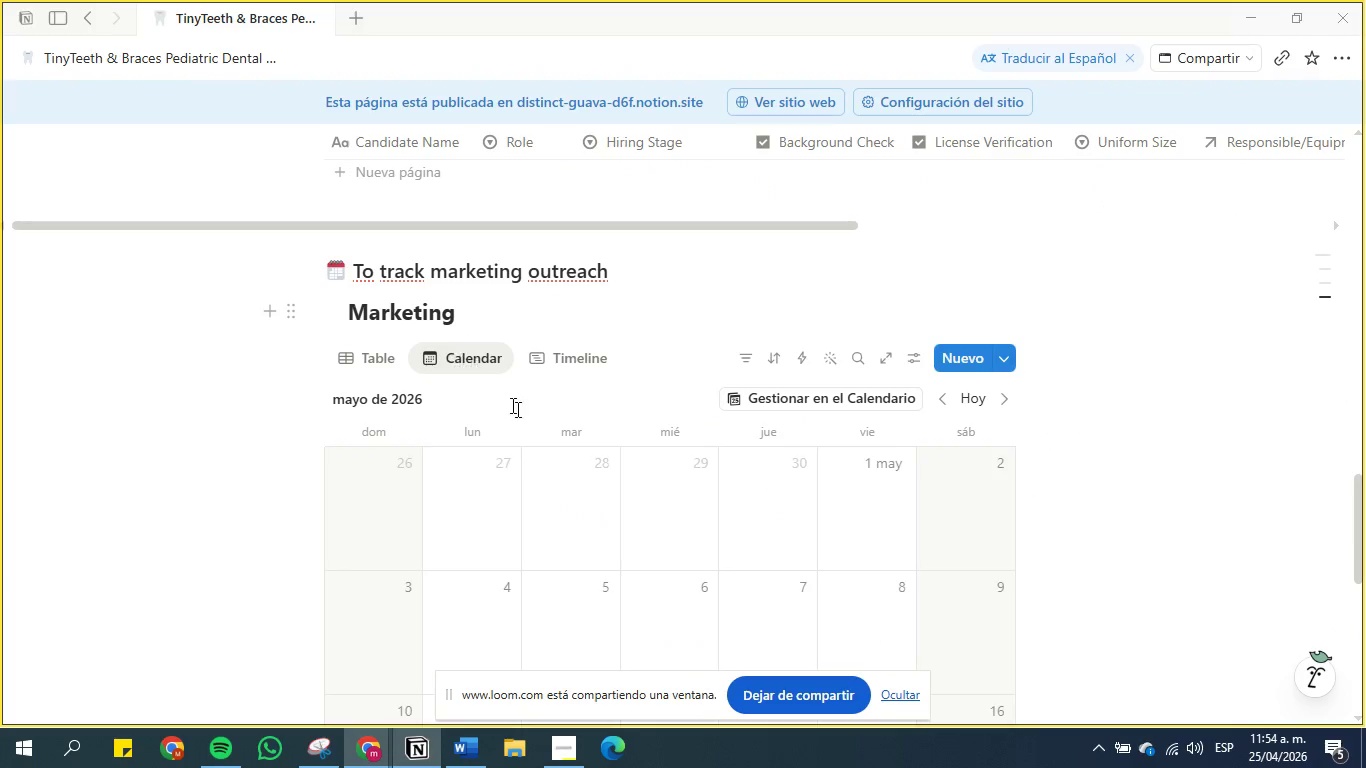 
scroll: coordinate [526, 428], scroll_direction: none, amount: 0.0
 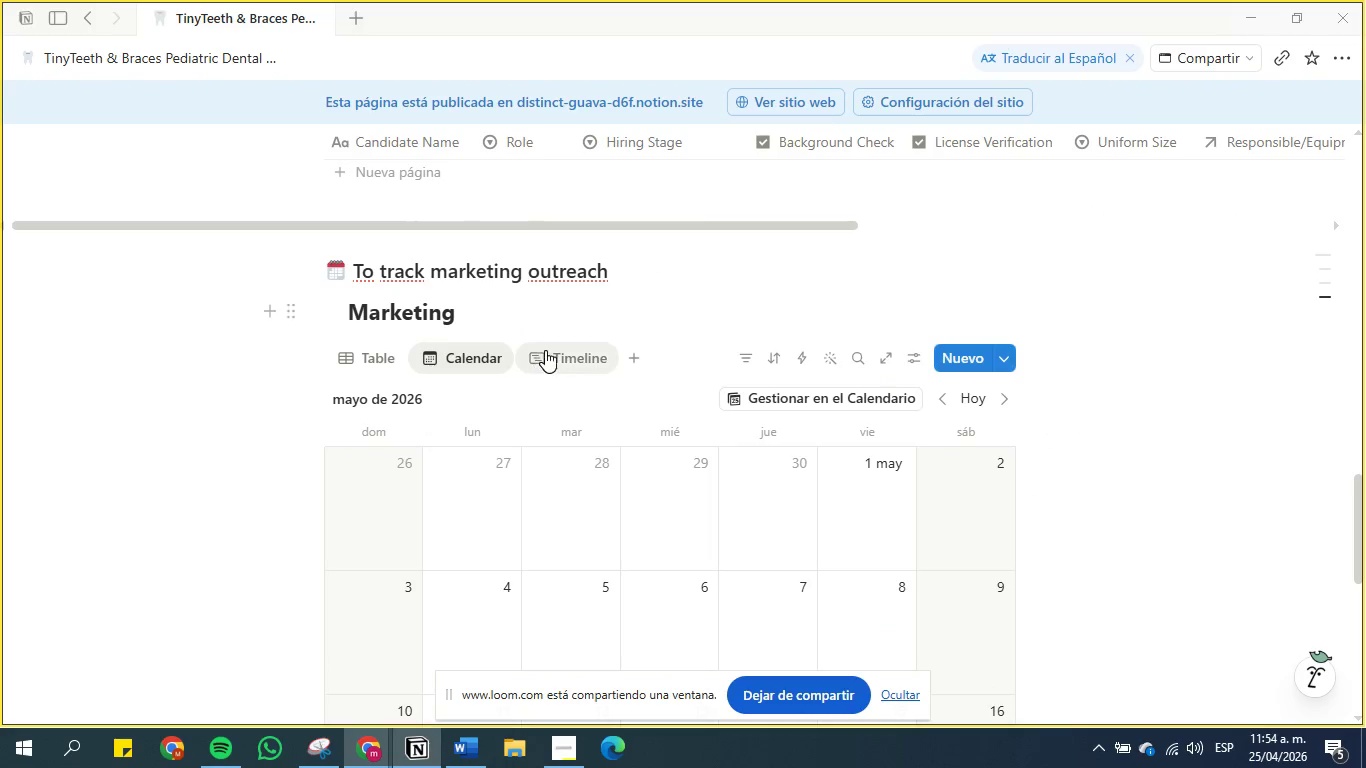 
left_click([545, 350])
 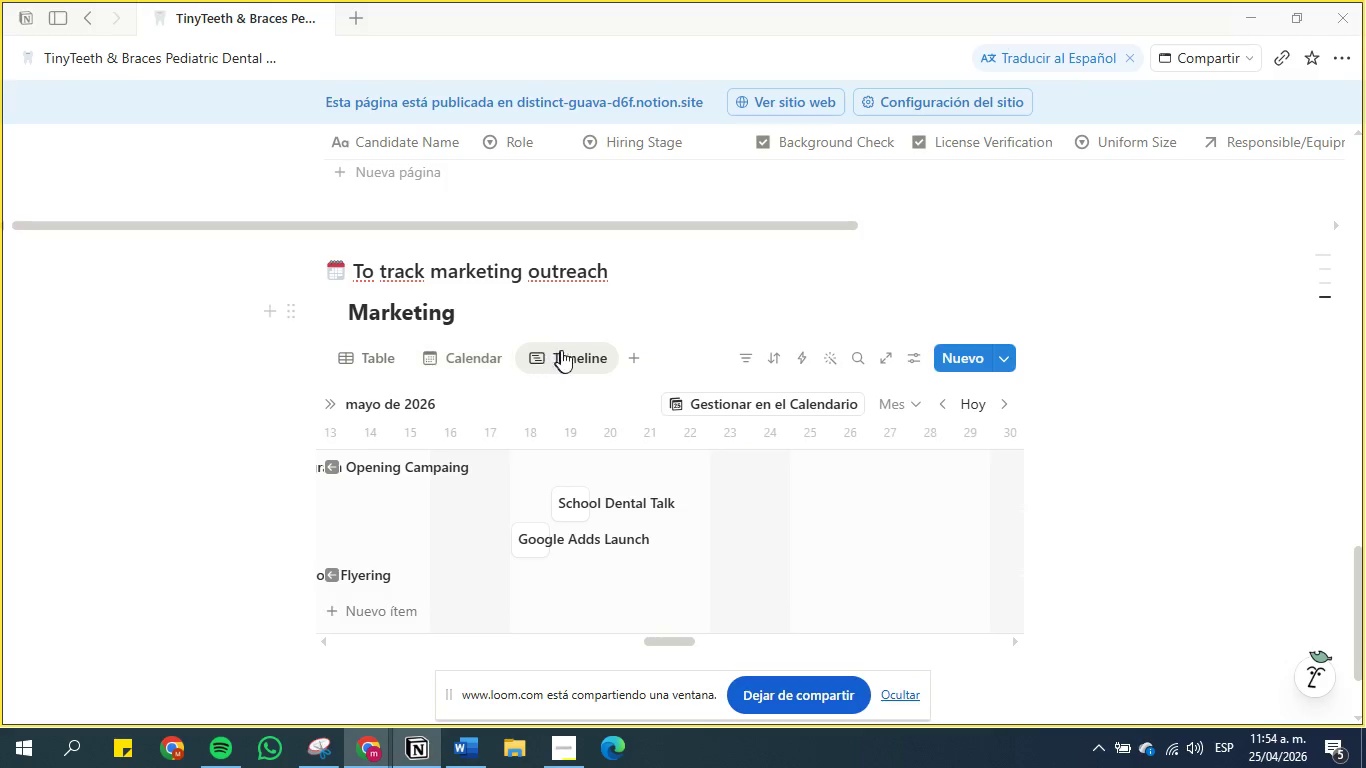 
scroll: coordinate [469, 356], scroll_direction: down, amount: 5.0
 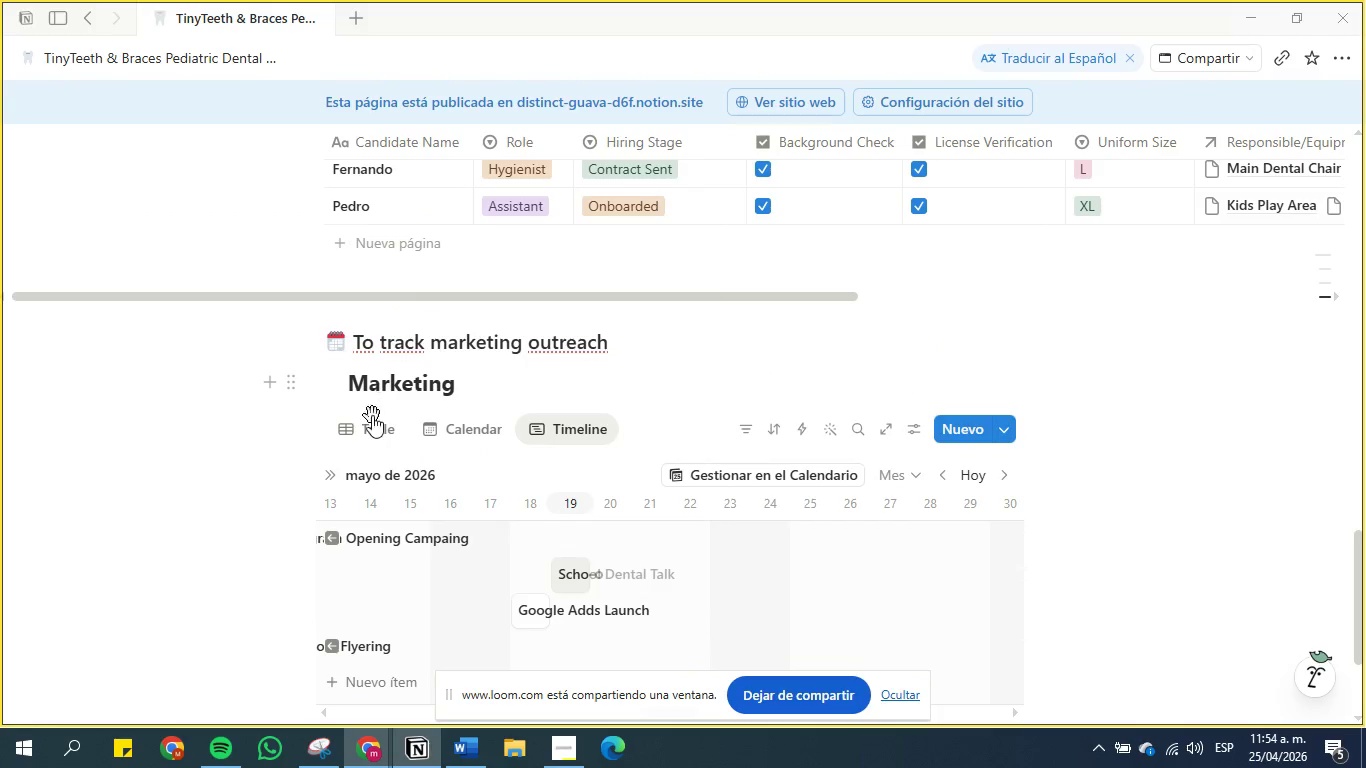 
left_click([370, 423])
 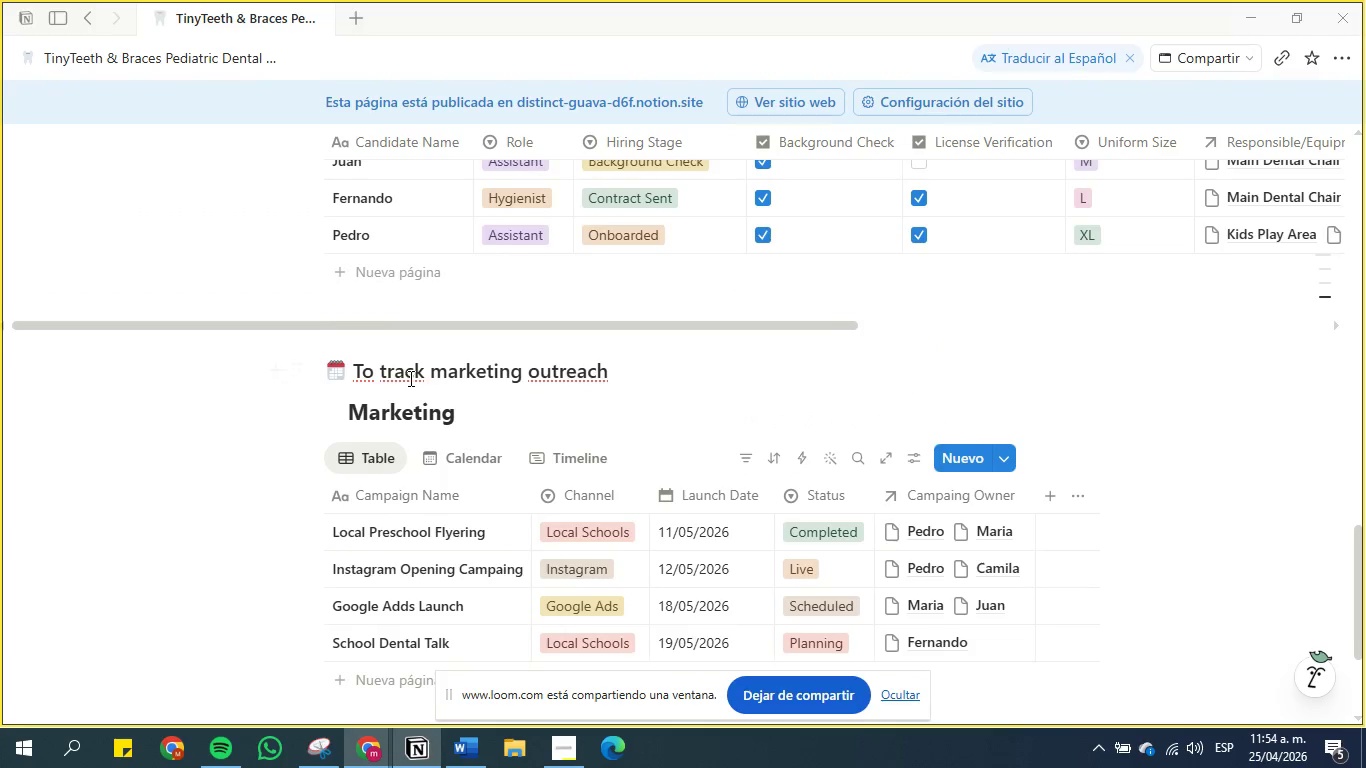 
scroll: coordinate [410, 370], scroll_direction: up, amount: 8.0
 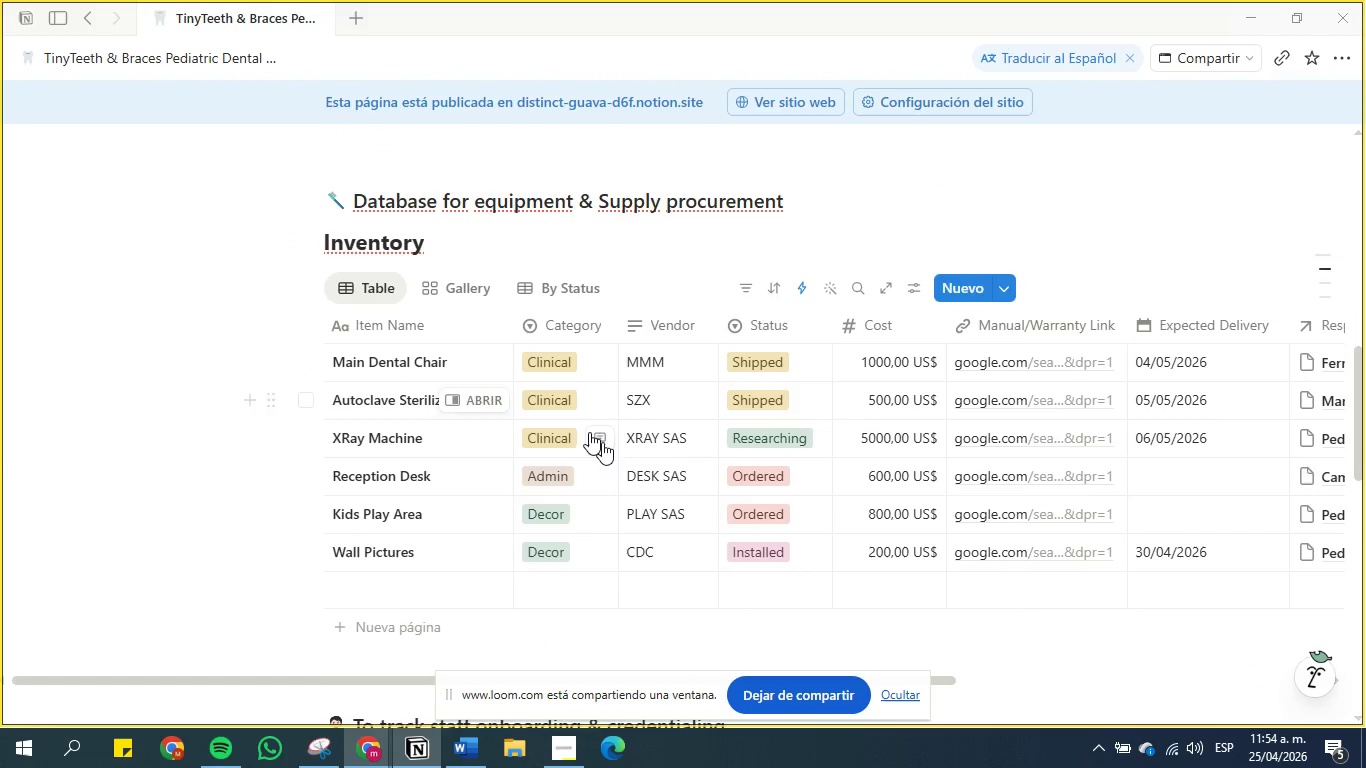 
scroll: coordinate [755, 494], scroll_direction: down, amount: 1.0
 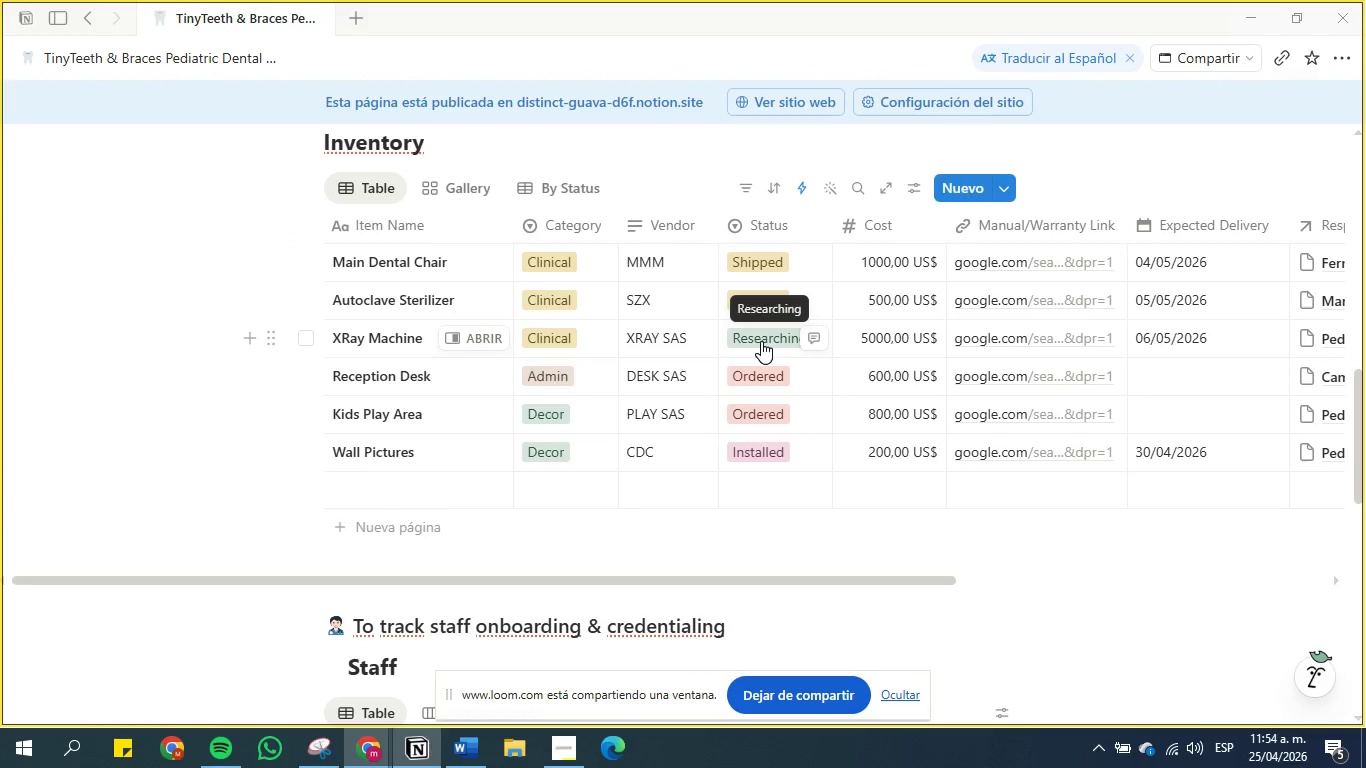 
left_click([761, 341])
 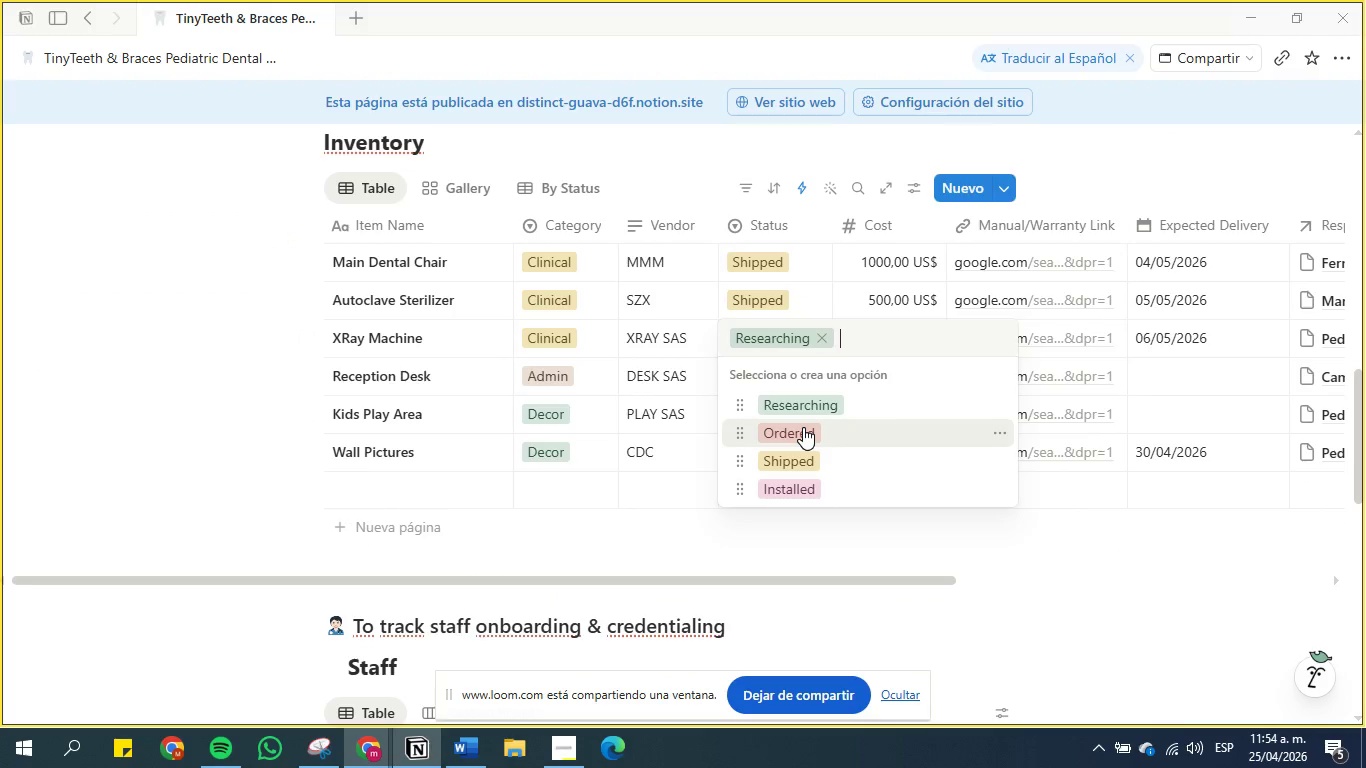 
left_click([803, 427])
 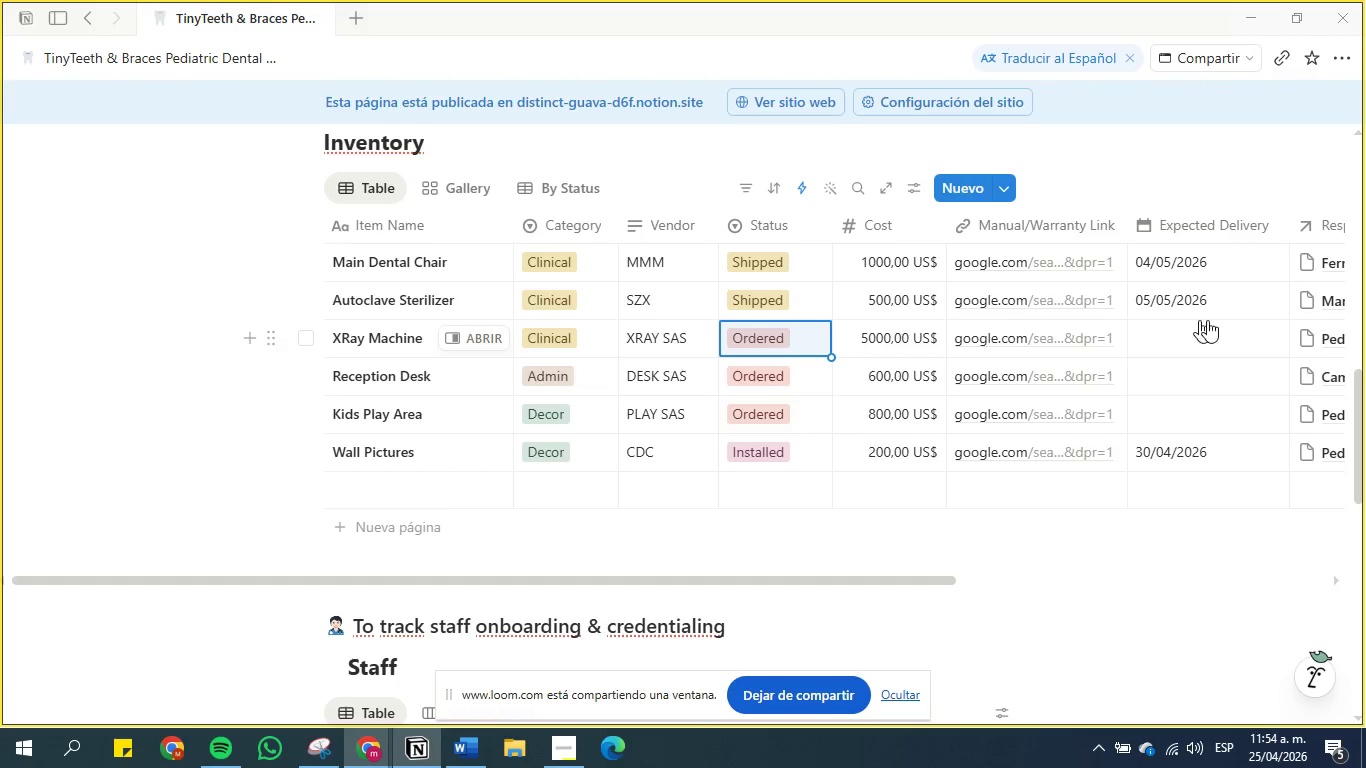 
wait(7.41)
 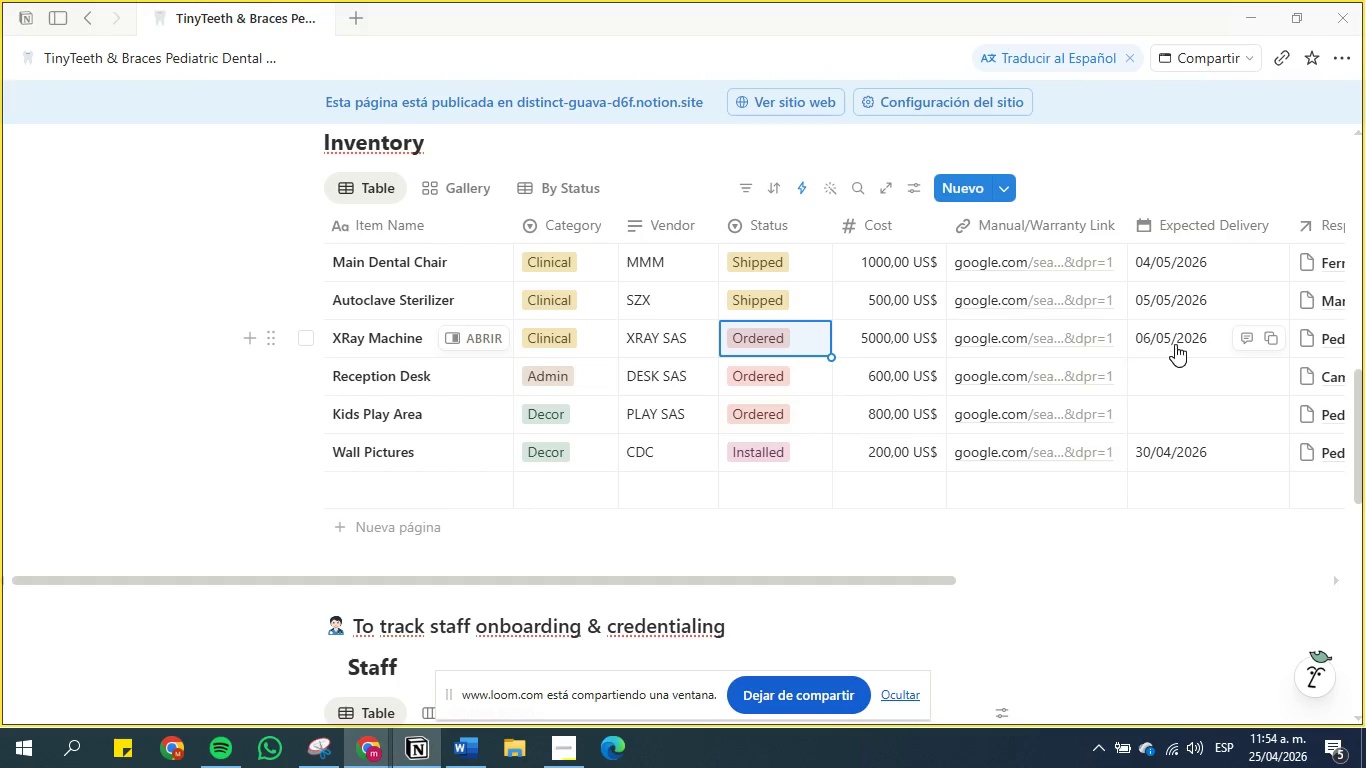 
scroll: coordinate [271, 569], scroll_direction: up, amount: 14.0
 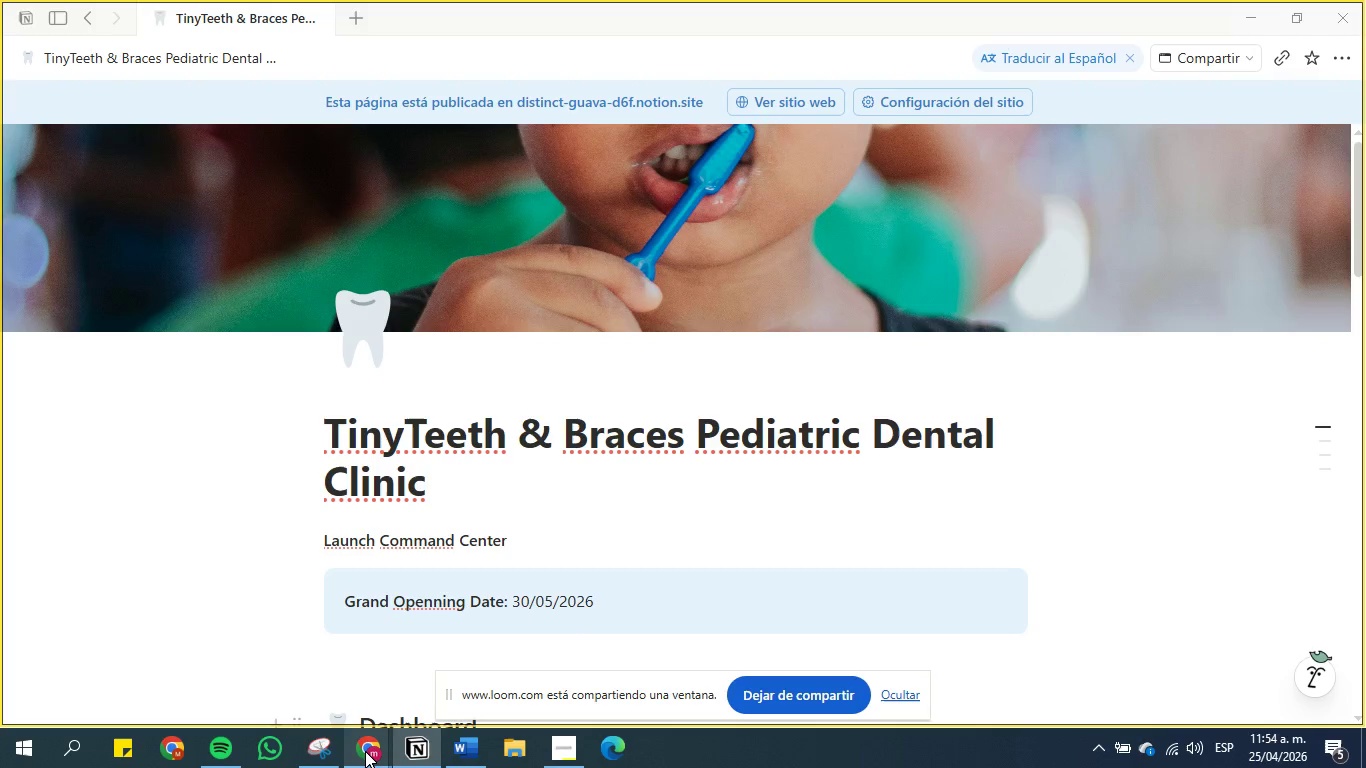 
left_click([365, 751])
 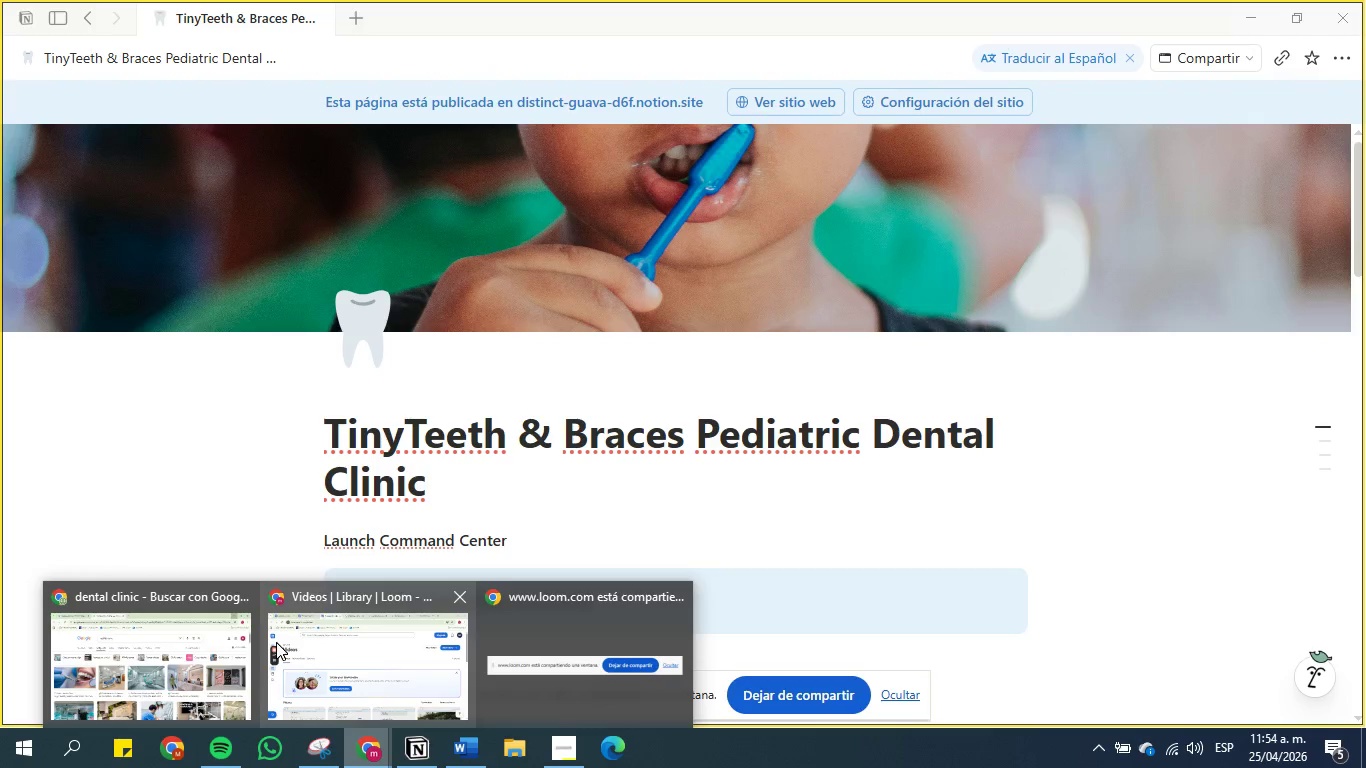 
left_click([291, 644])
 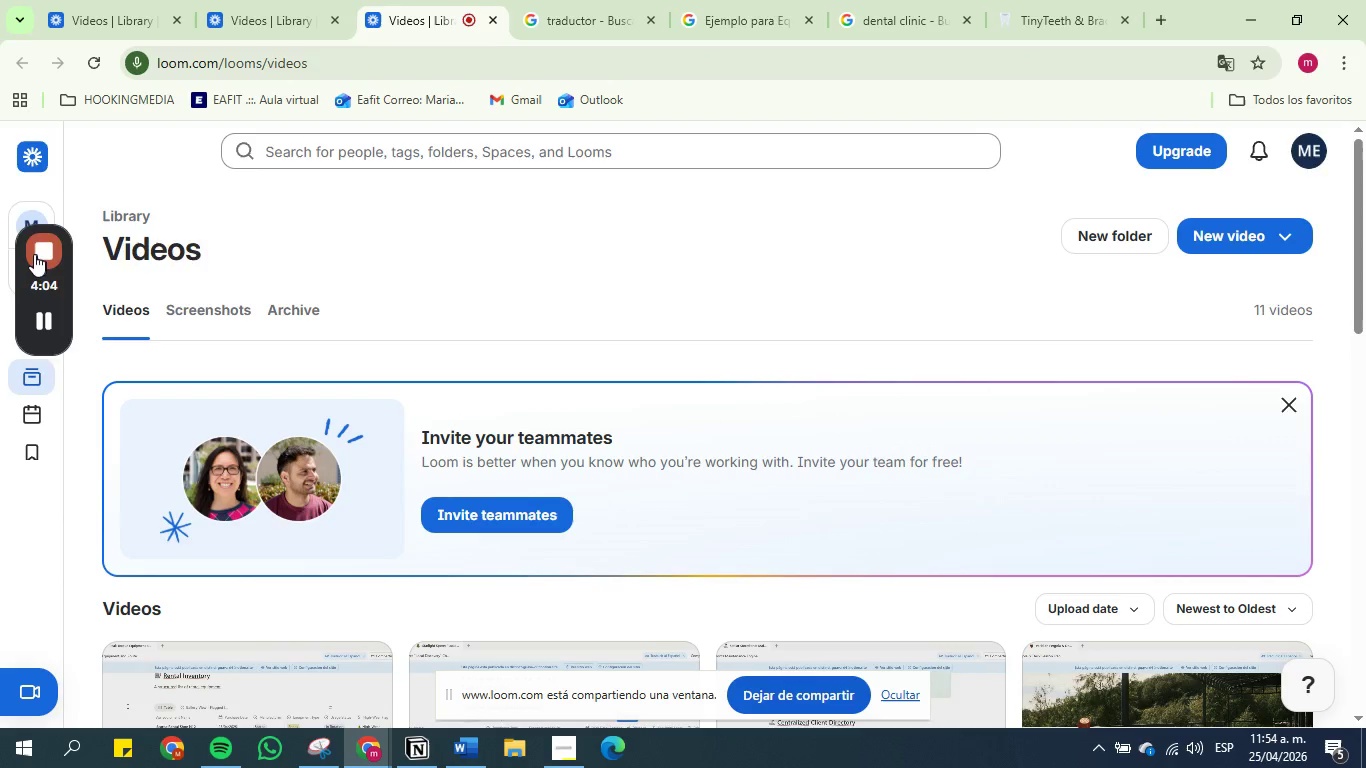 
left_click([33, 249])
 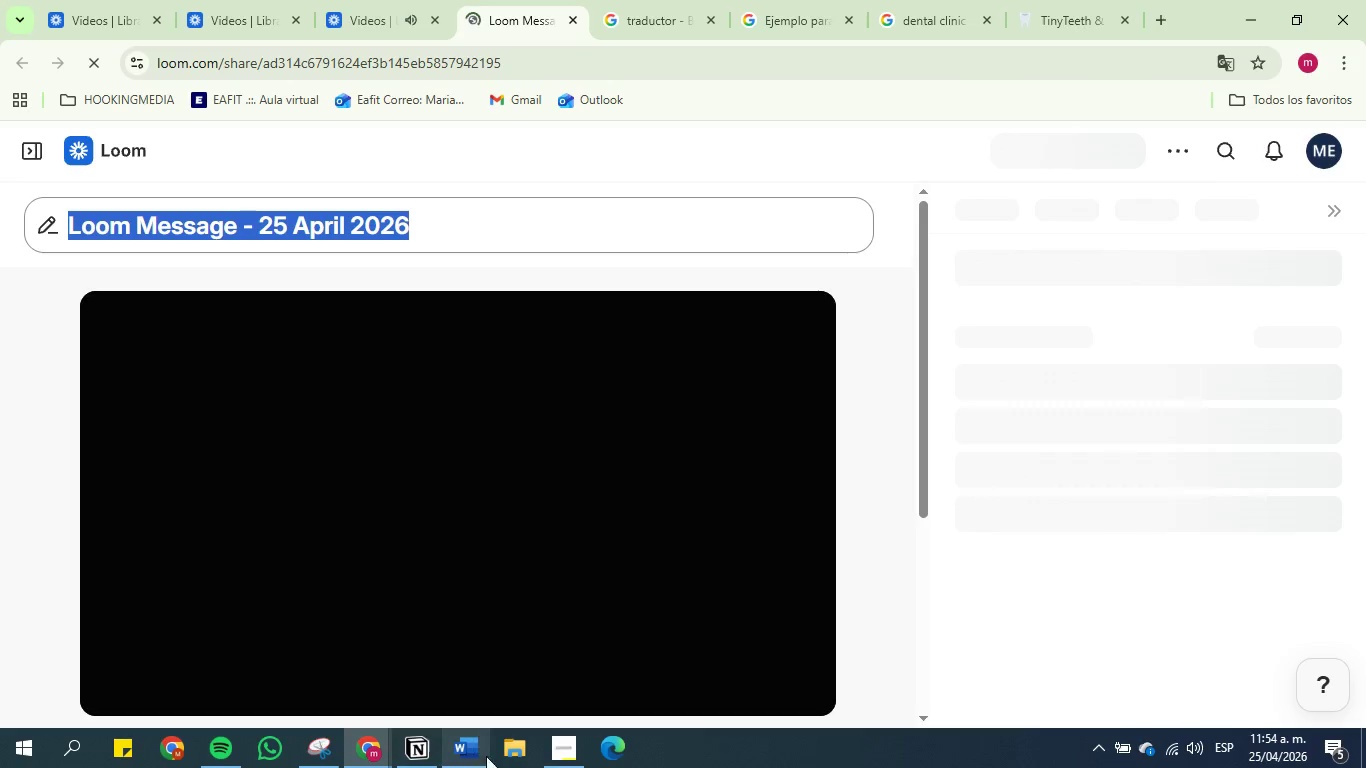 
left_click([474, 761])
 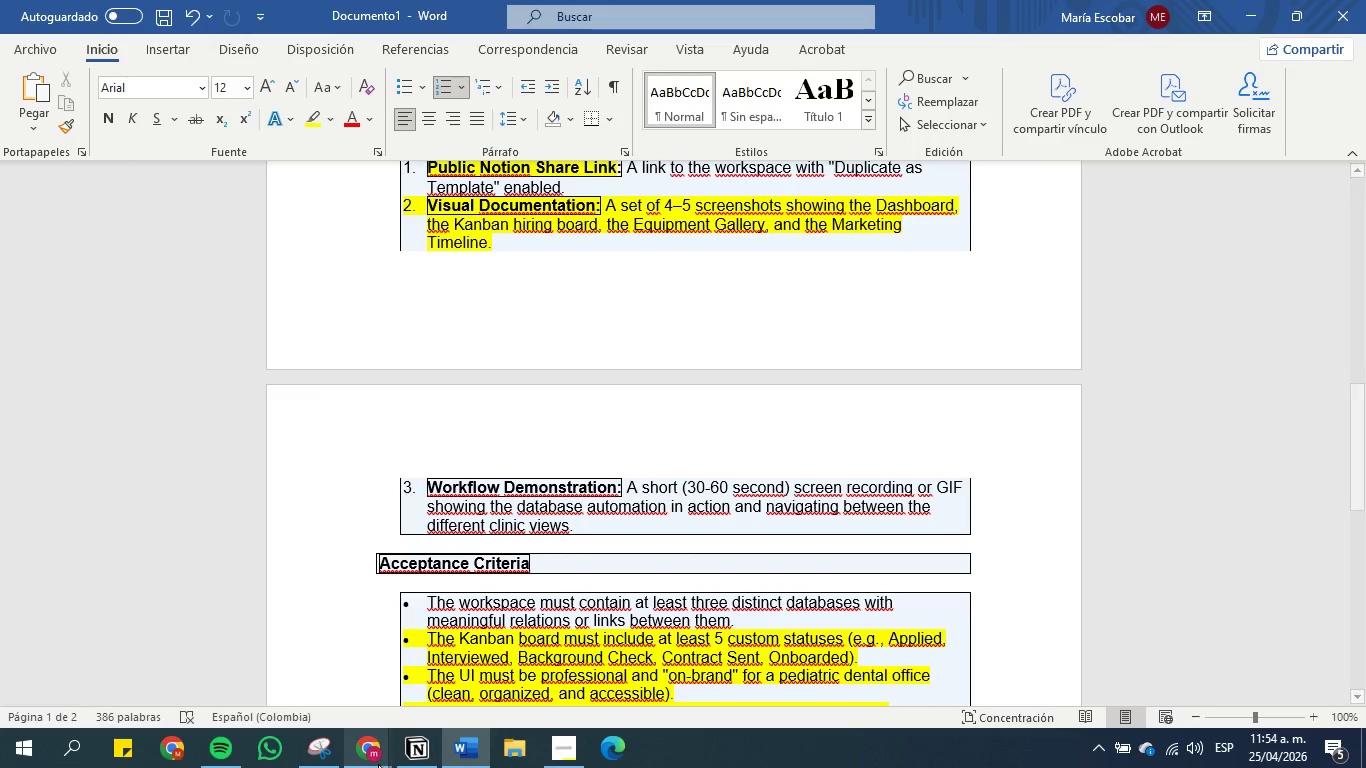 
left_click([417, 745])
 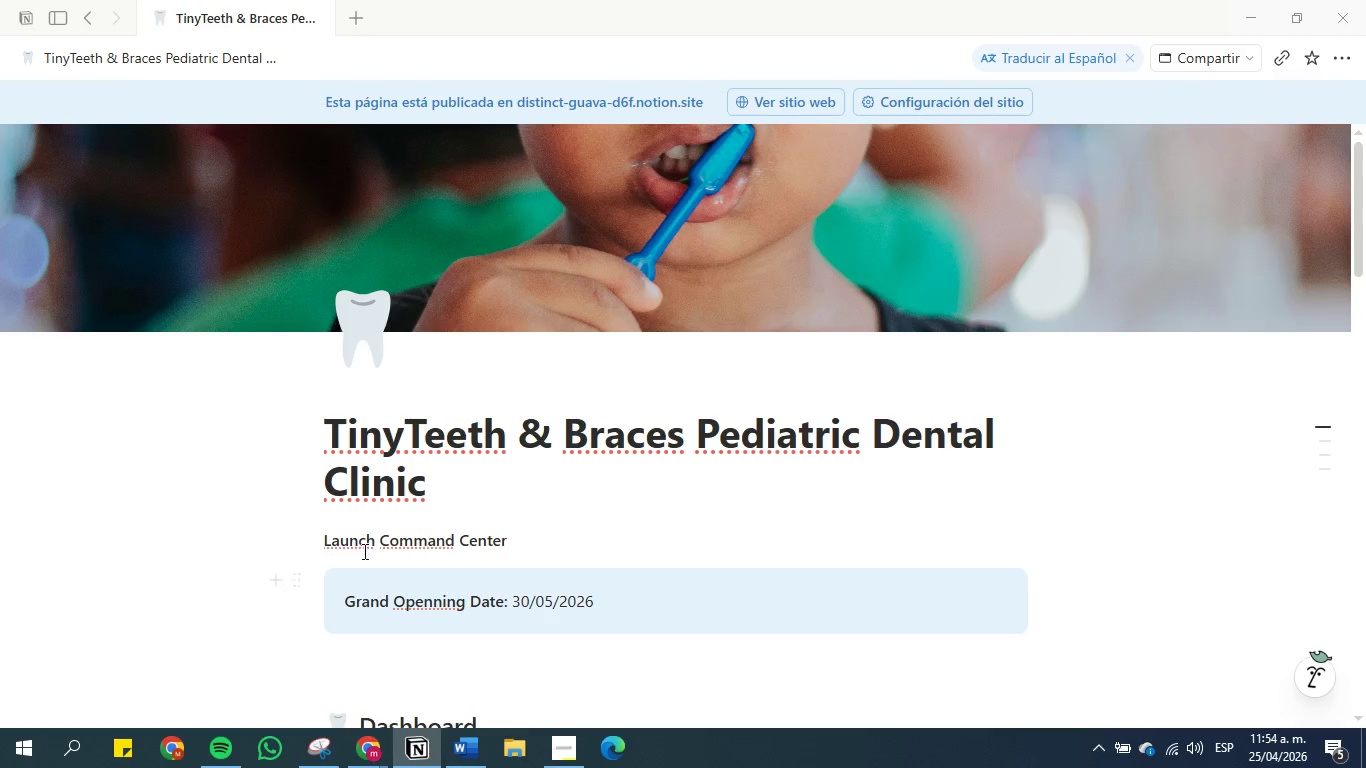 
scroll: coordinate [543, 466], scroll_direction: down, amount: 9.0
 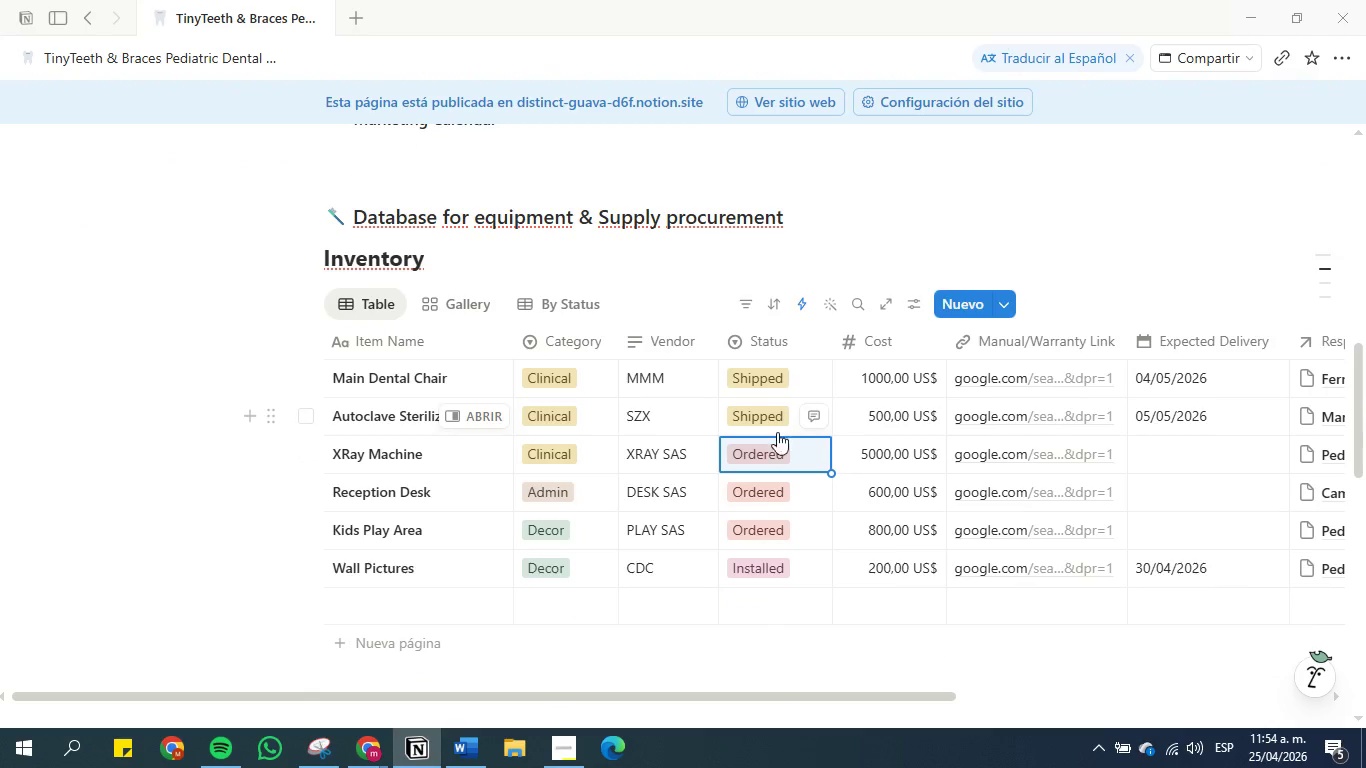 
left_click([764, 458])
 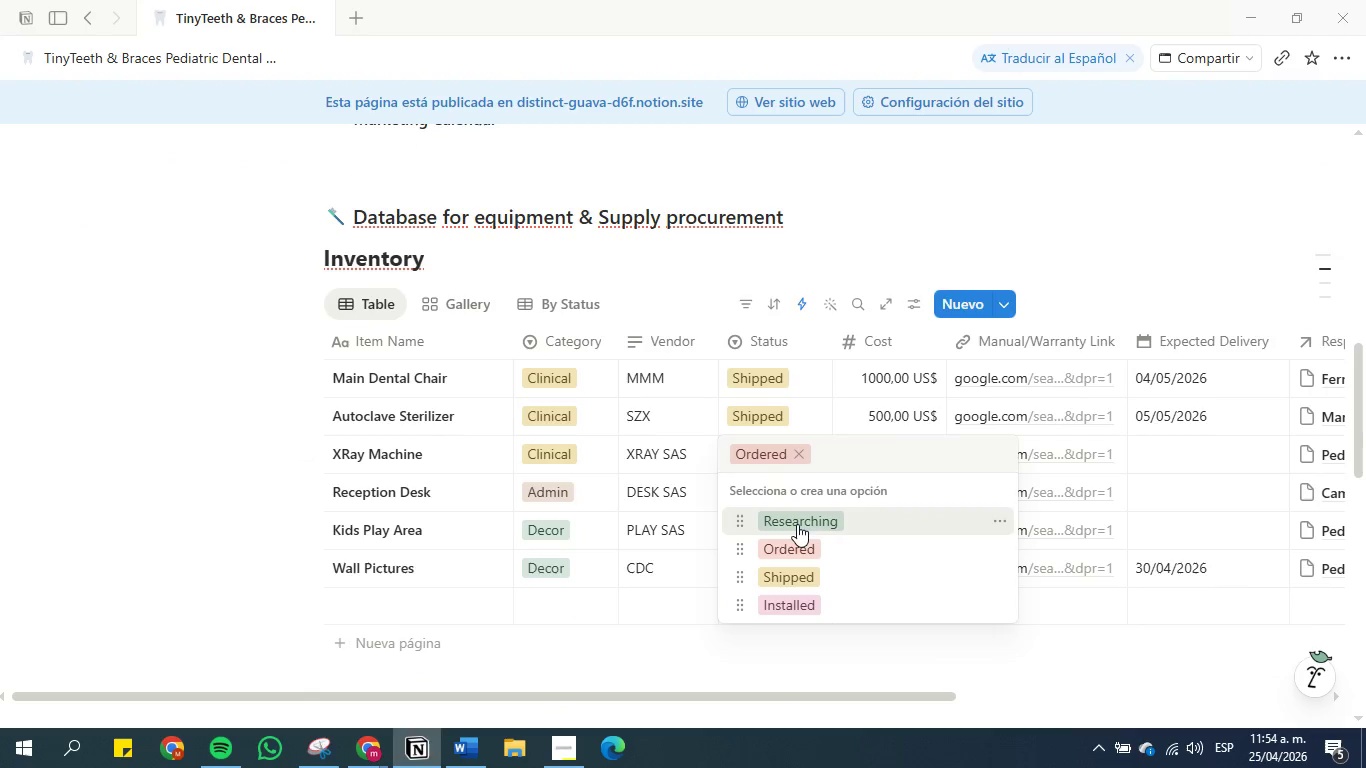 
left_click([797, 524])
 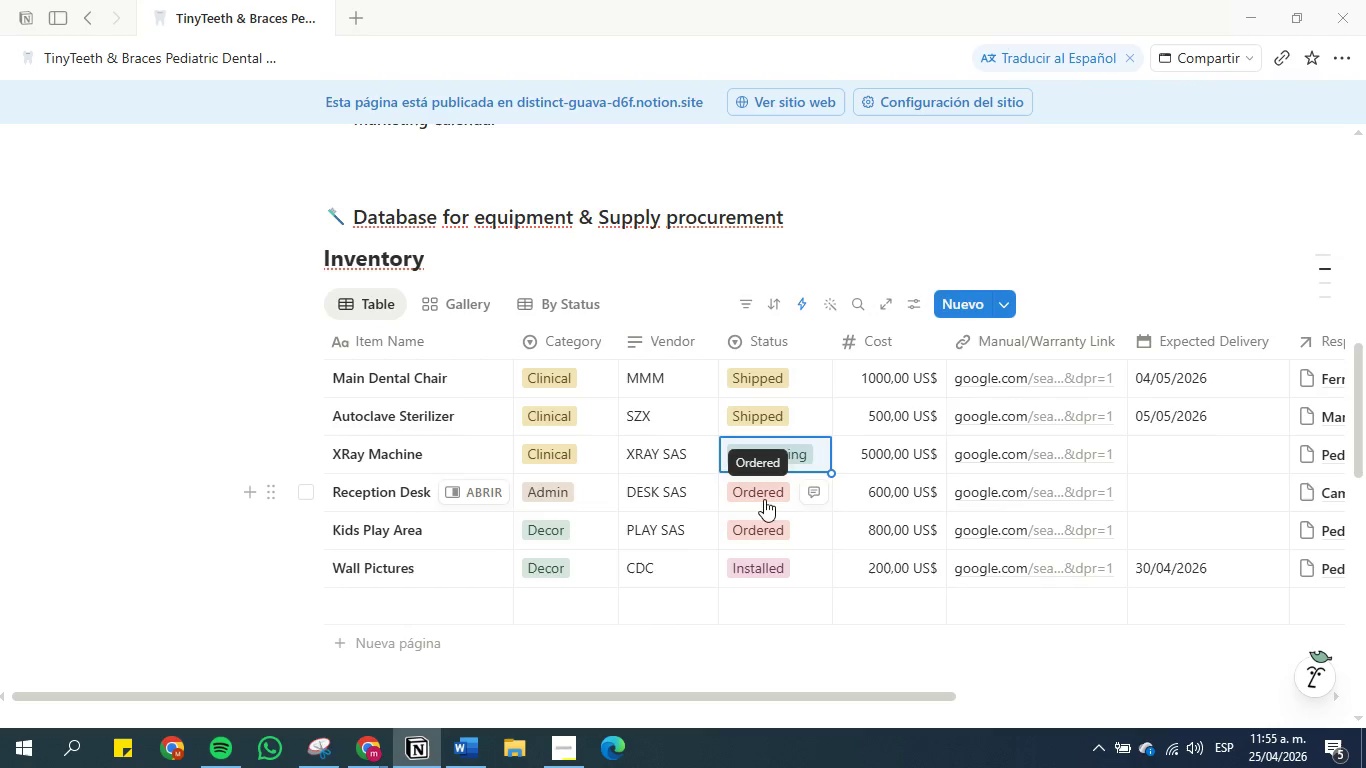 
left_click([1149, 455])
 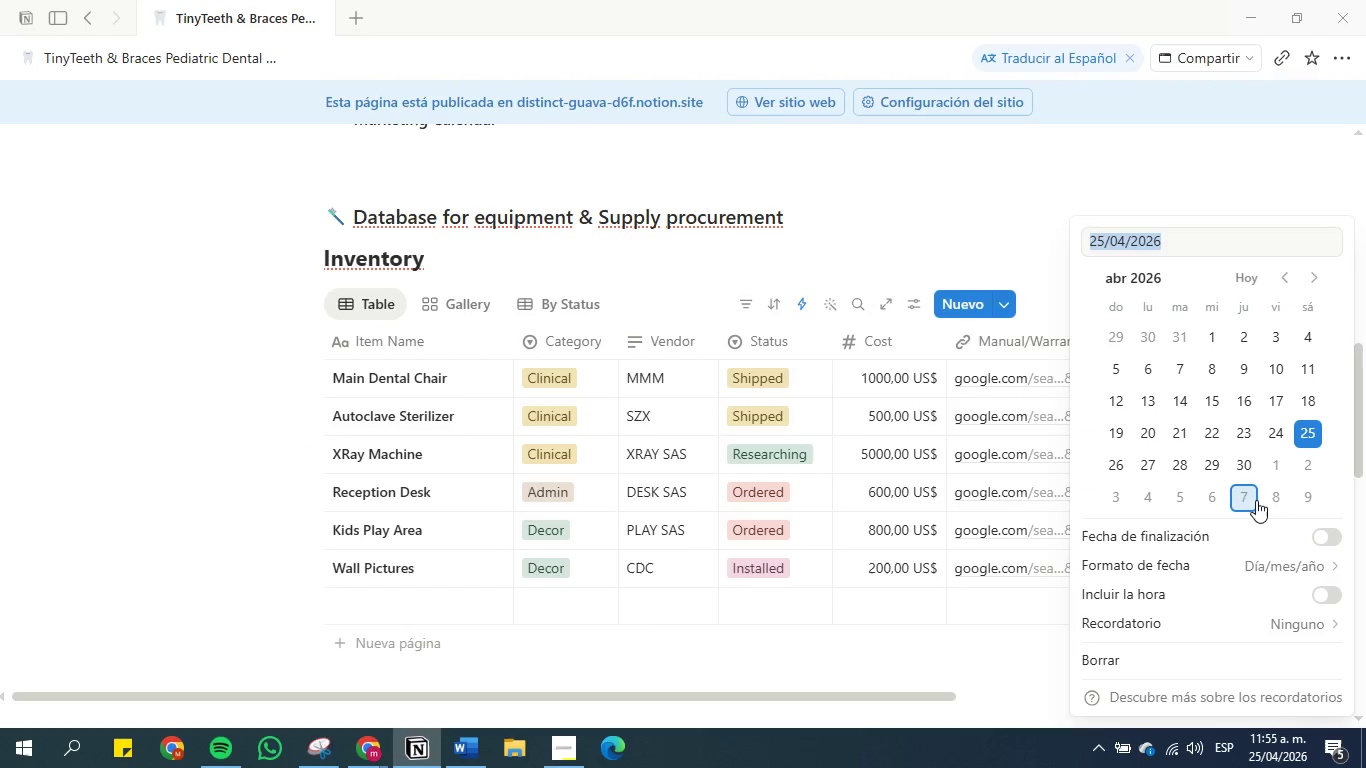 
left_click([1280, 502])
 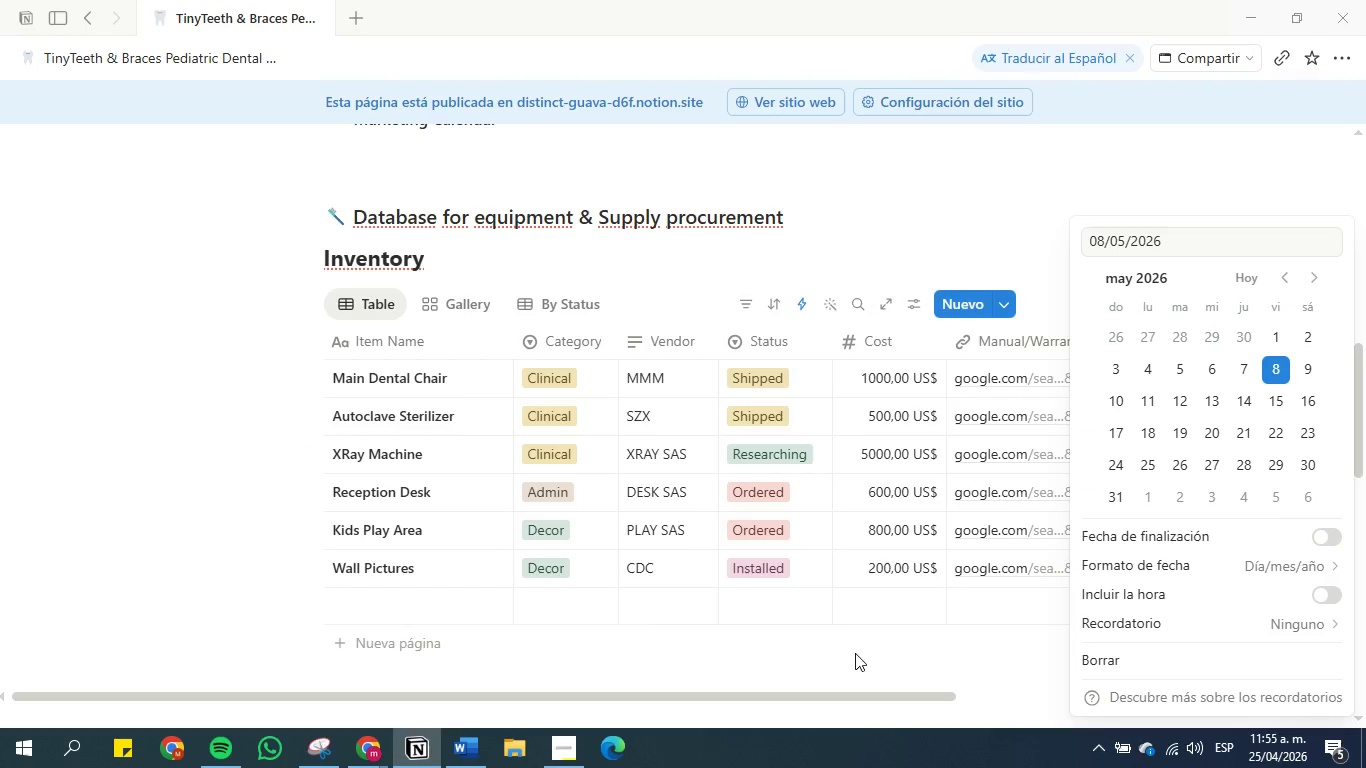 
left_click([855, 653])
 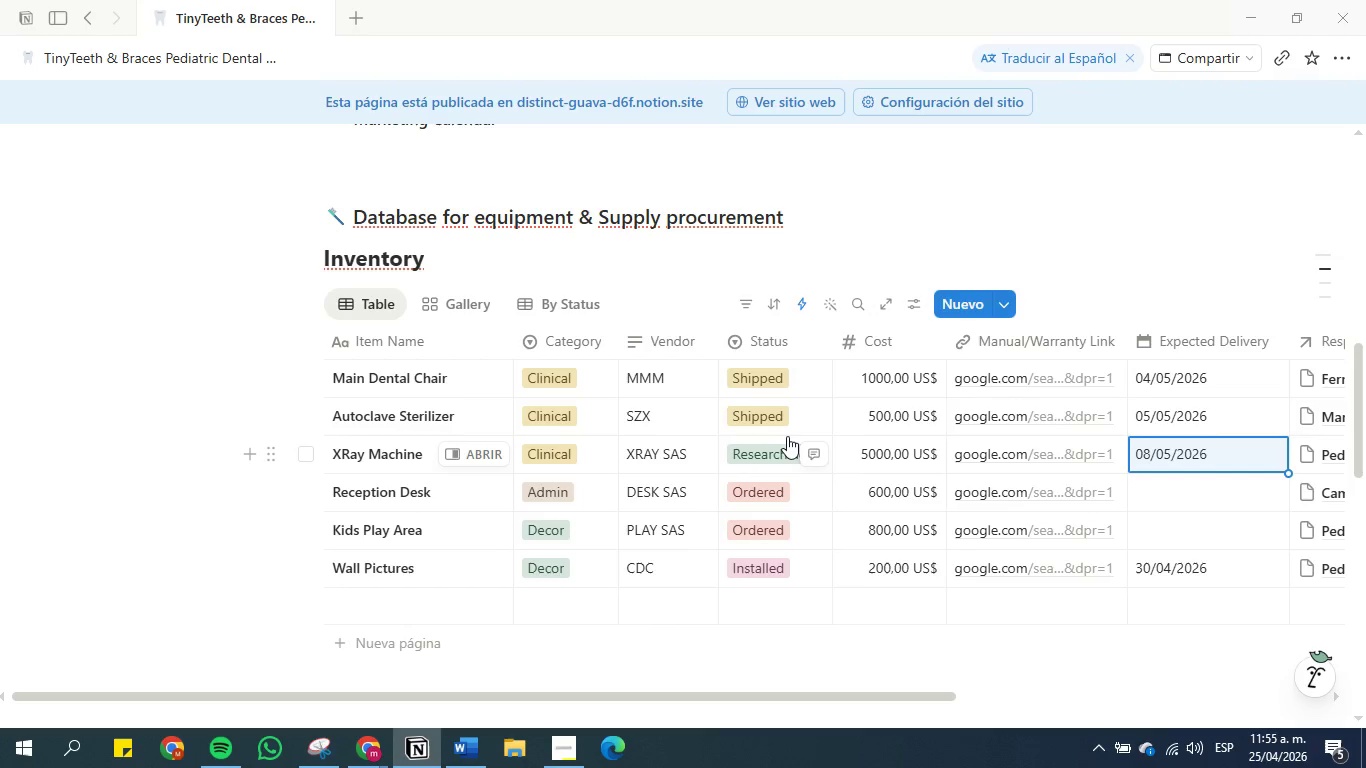 
left_click([768, 456])
 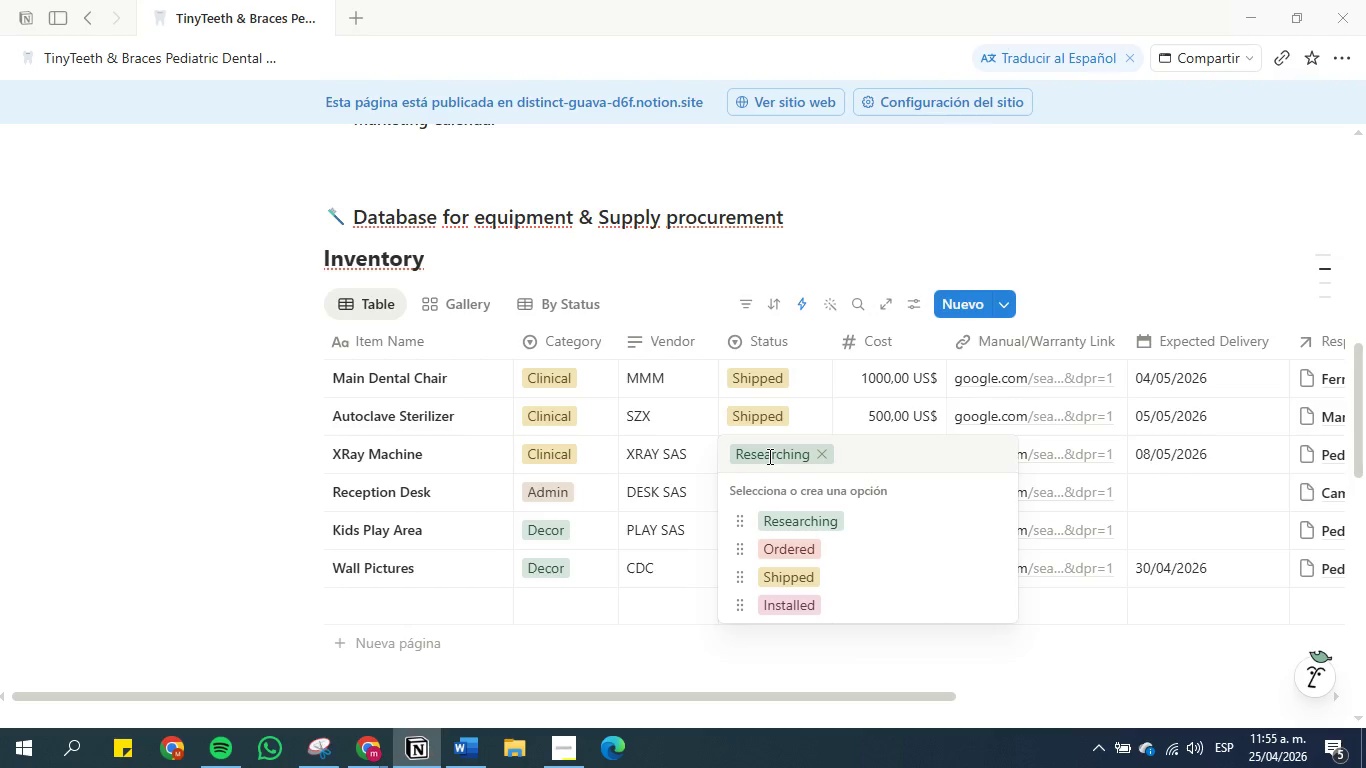 
left_click([768, 456])
 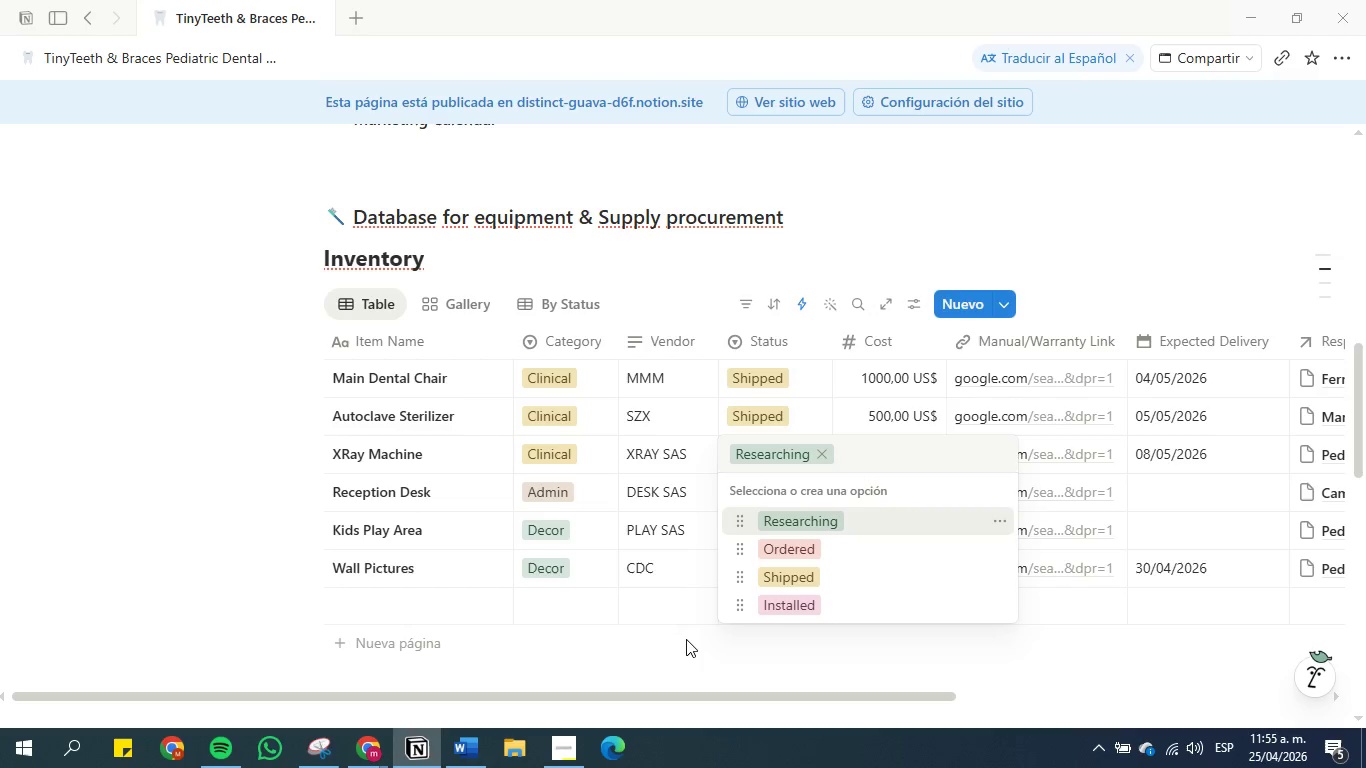 
left_click([686, 641])
 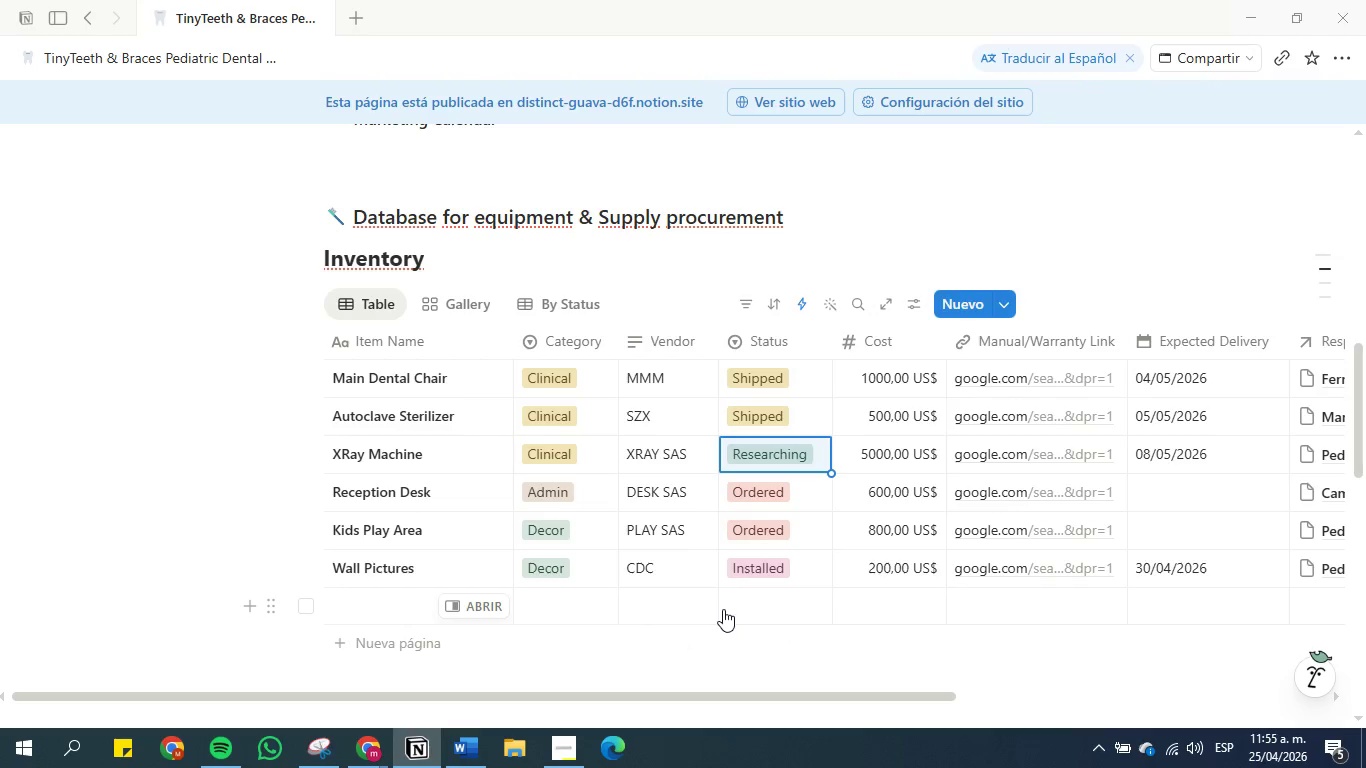 
scroll: coordinate [255, 435], scroll_direction: down, amount: 17.0
 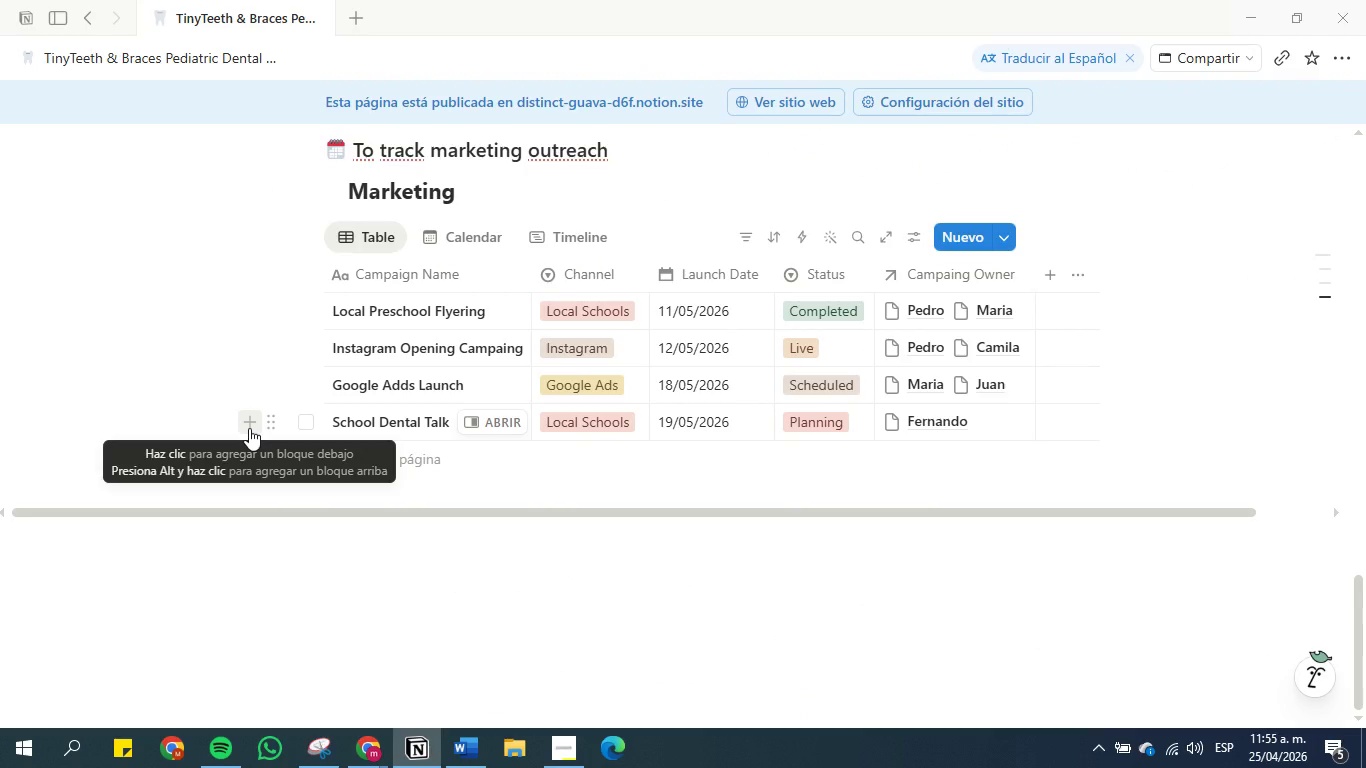 
scroll: coordinate [251, 434], scroll_direction: down, amount: 1.0
 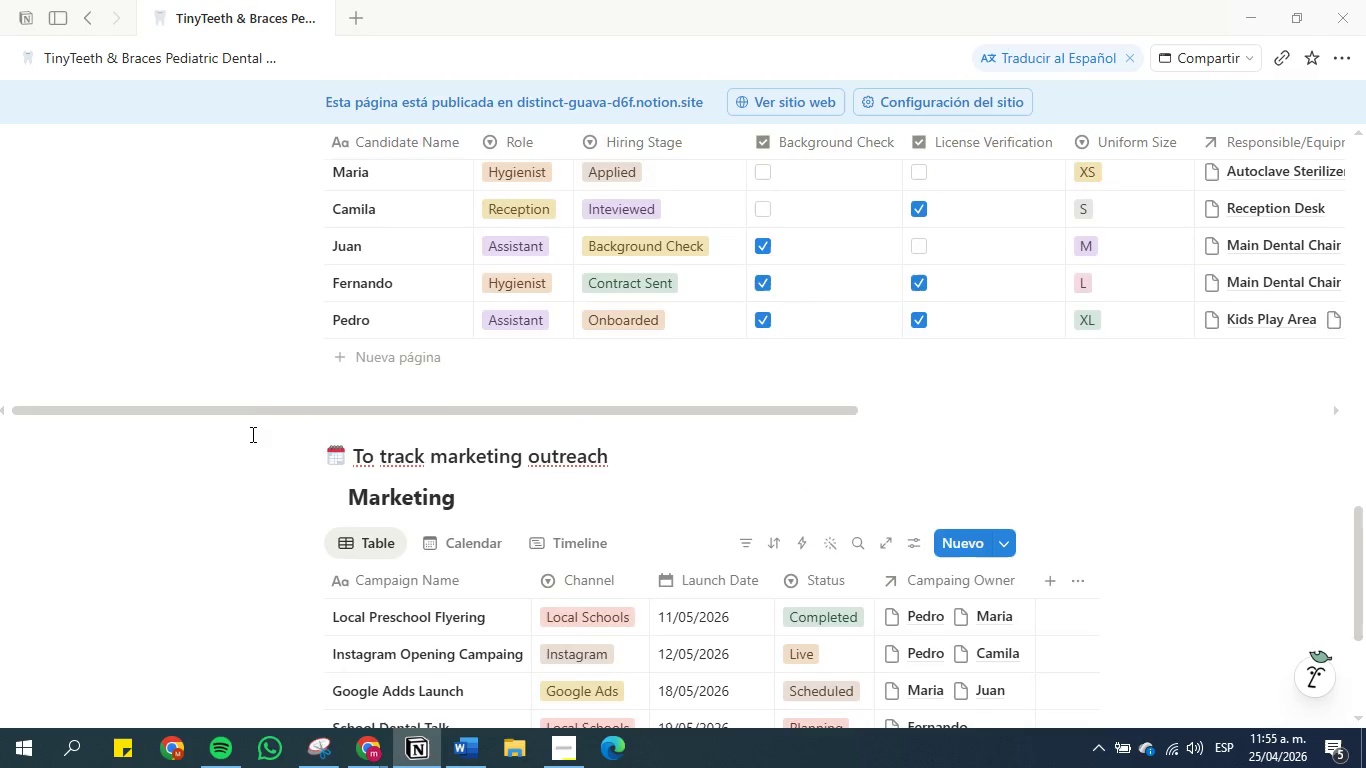 
scroll: coordinate [263, 411], scroll_direction: up, amount: 20.0
 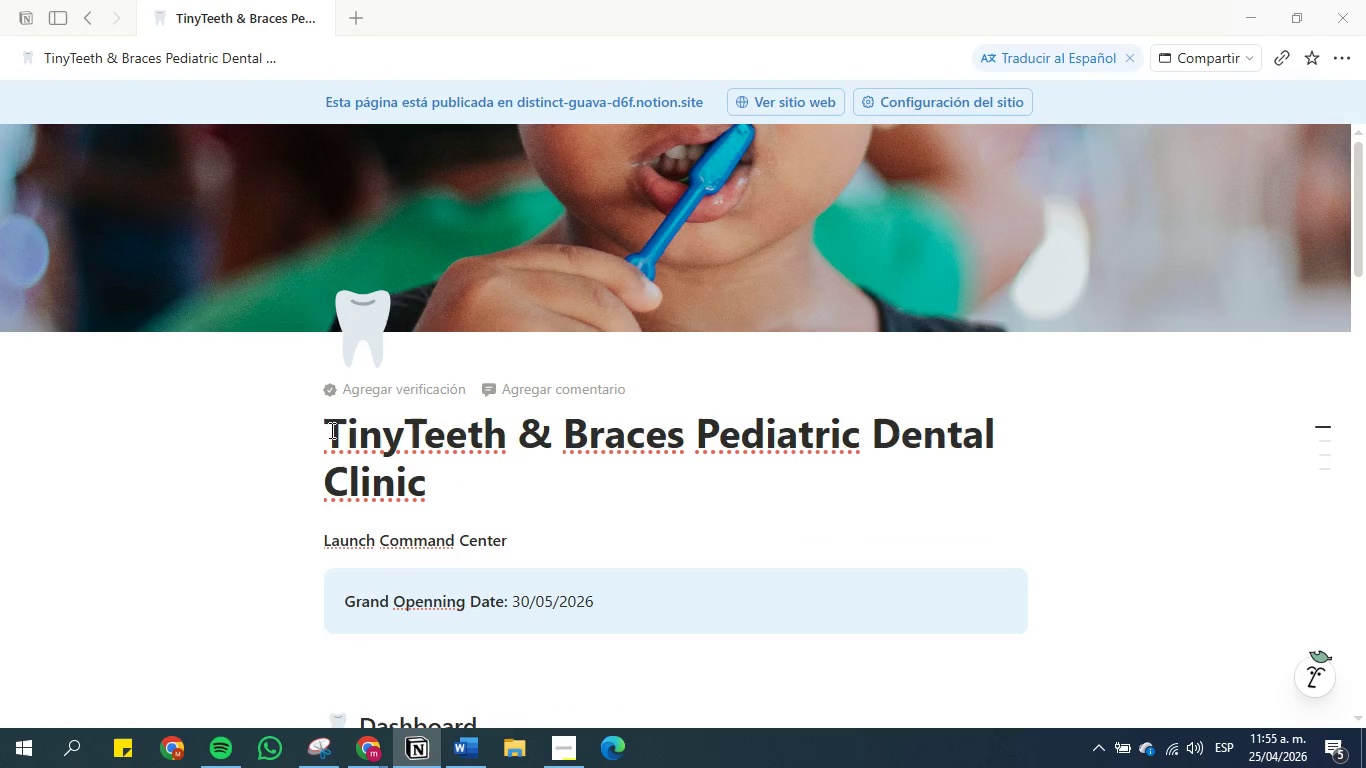 
left_click_drag(start_coordinate=[329, 430], to_coordinate=[443, 490])
 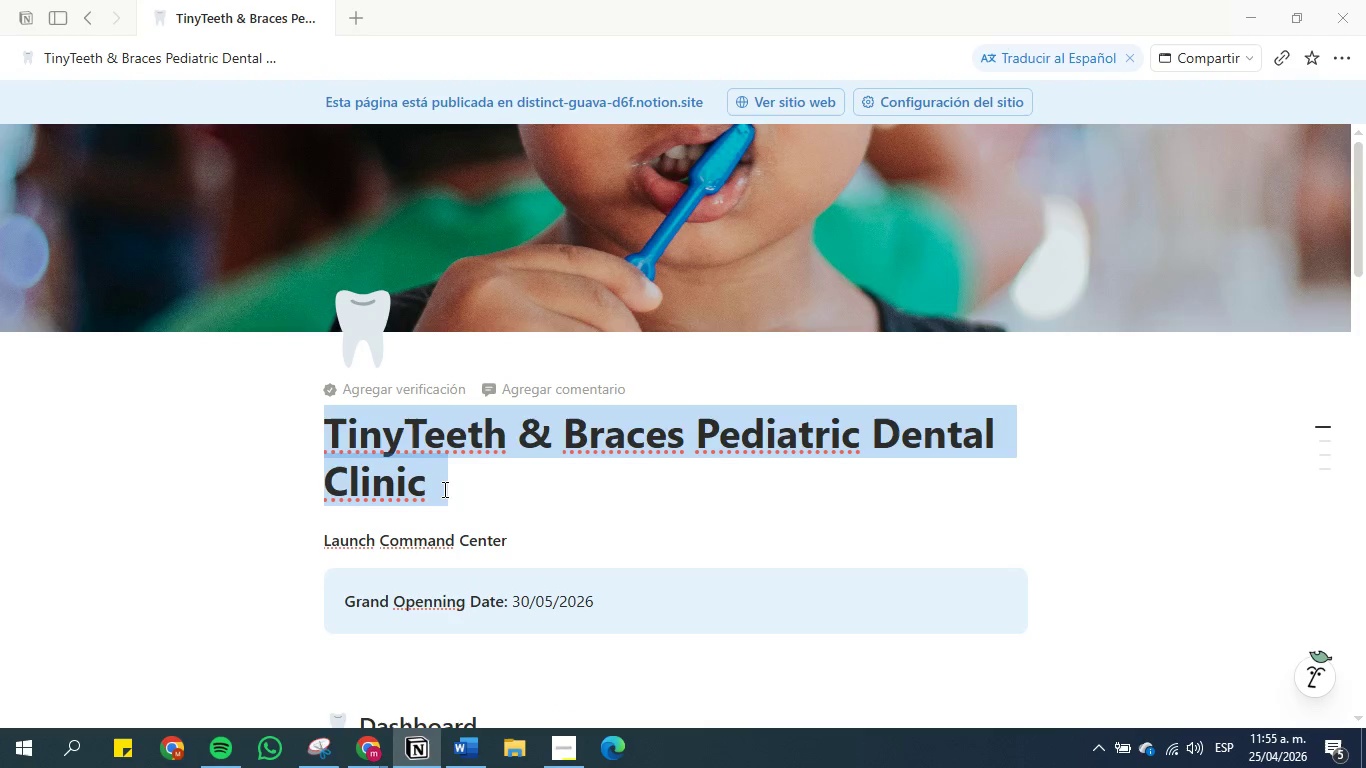 
key(Control+C)
 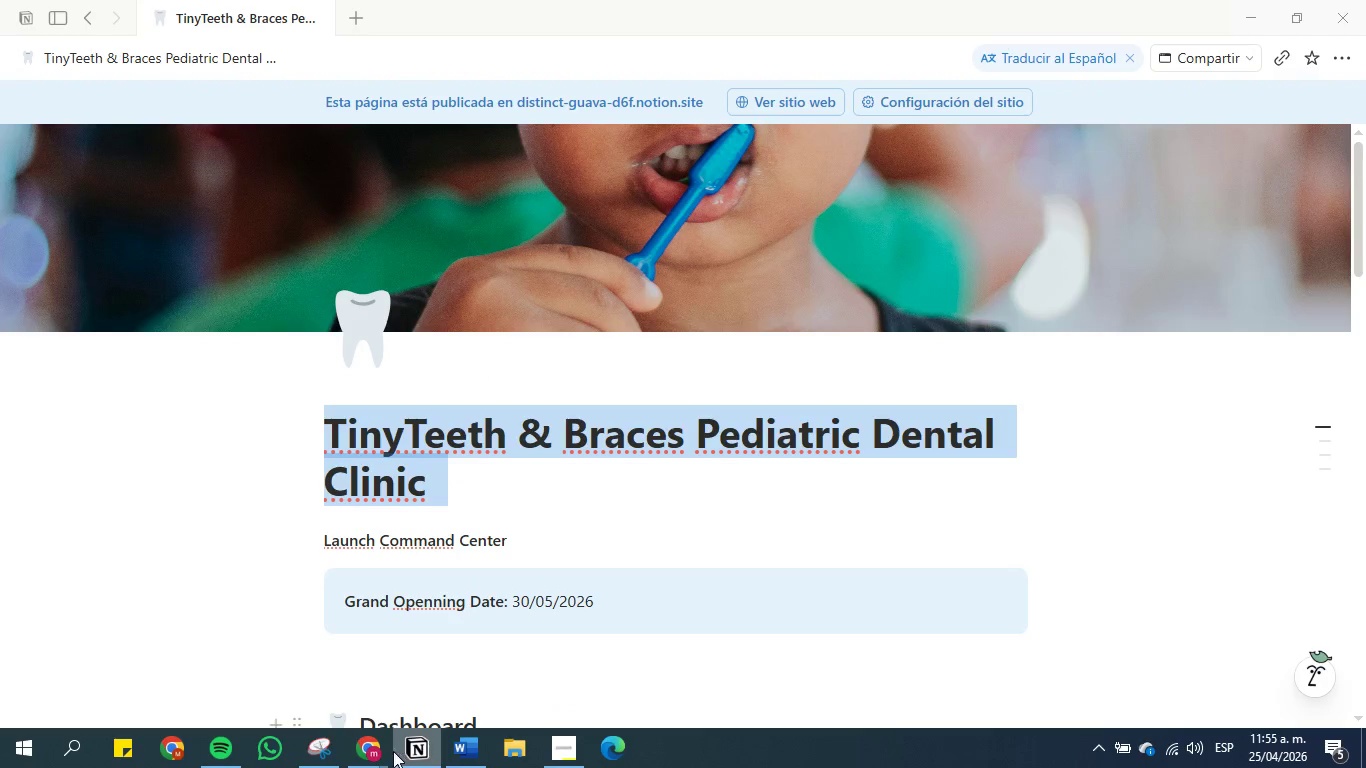 
left_click([373, 747])
 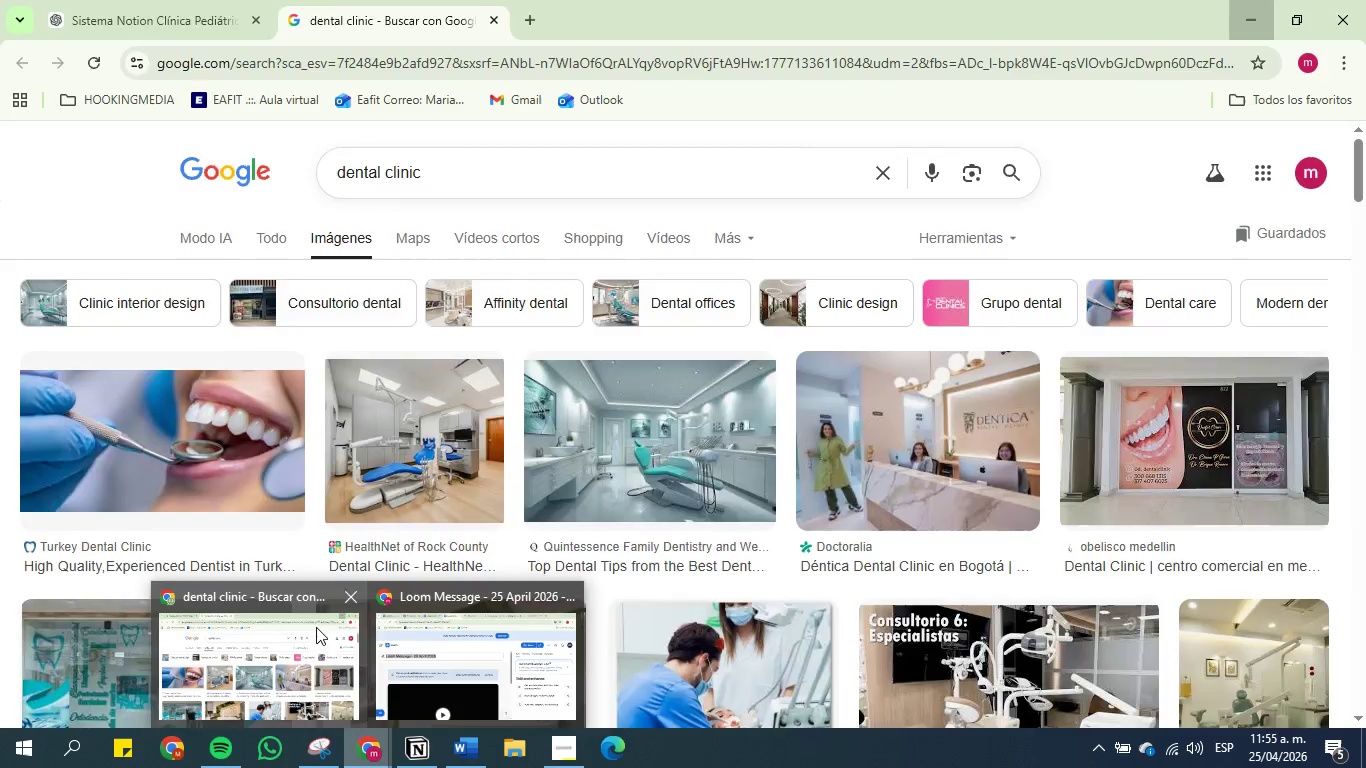 
left_click([488, 640])
 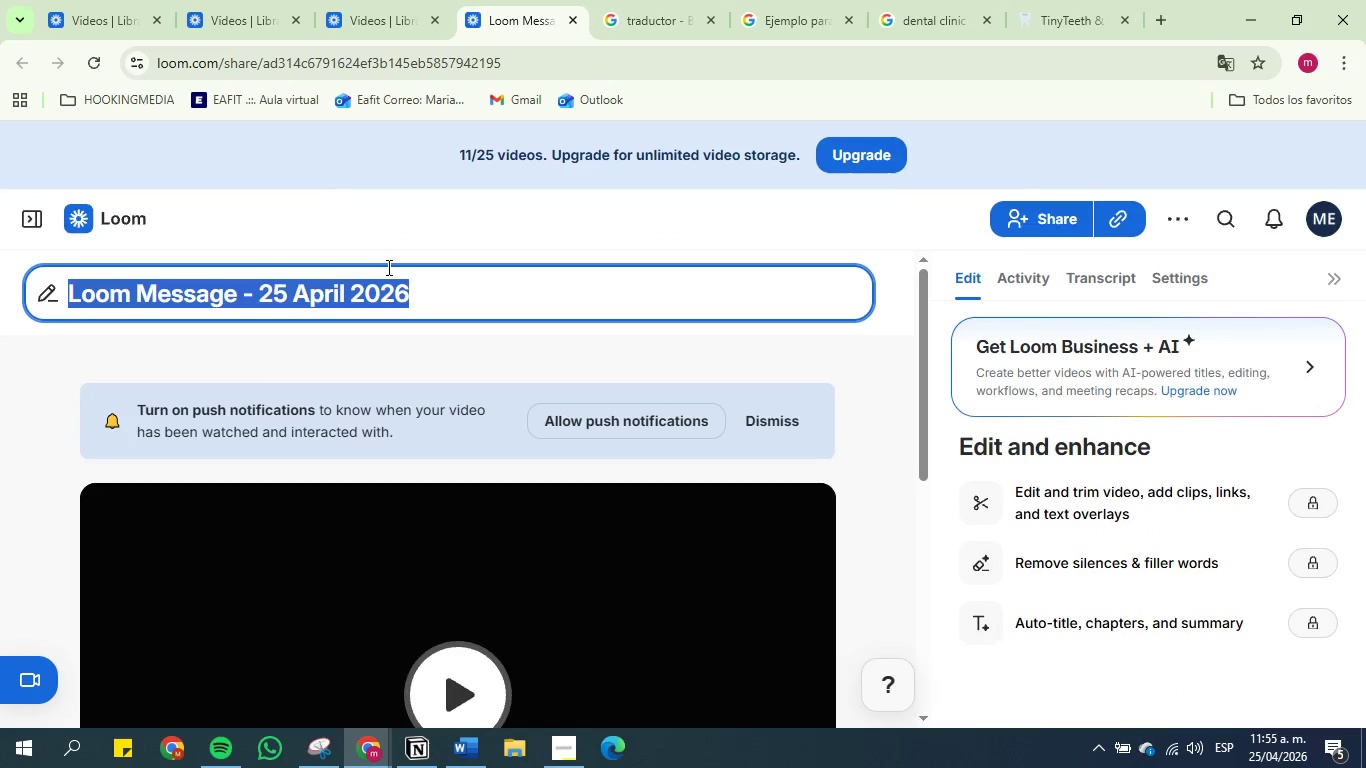 
key(Control+V)
 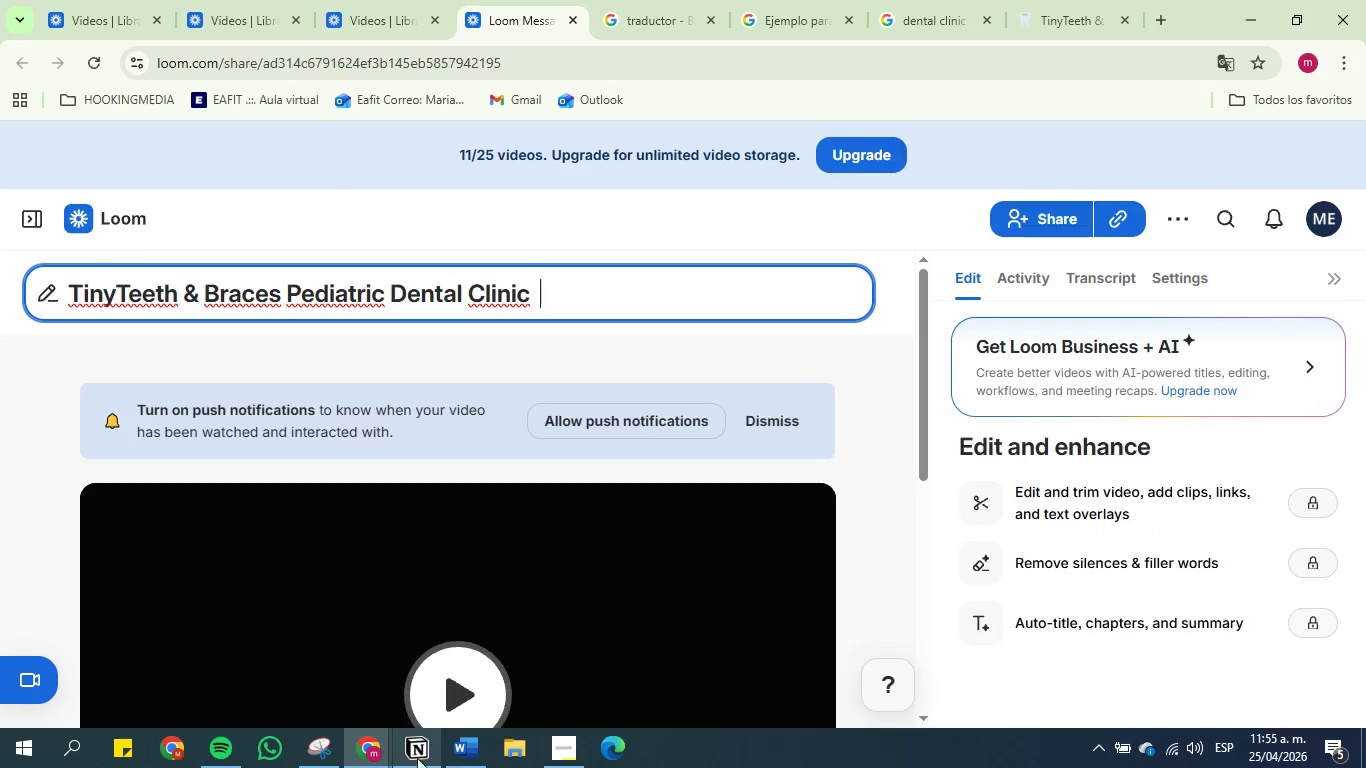 
left_click([476, 751])
 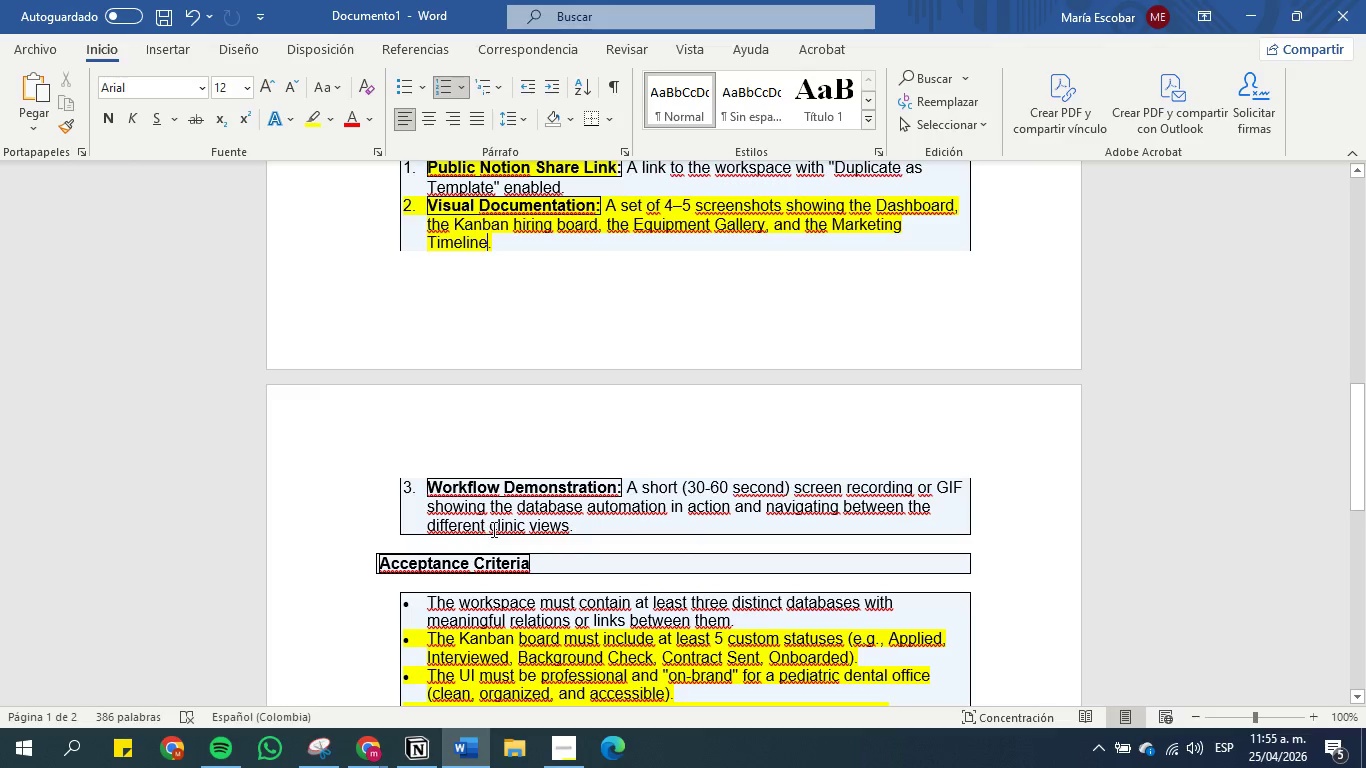 
scroll: coordinate [489, 528], scroll_direction: down, amount: 5.0
 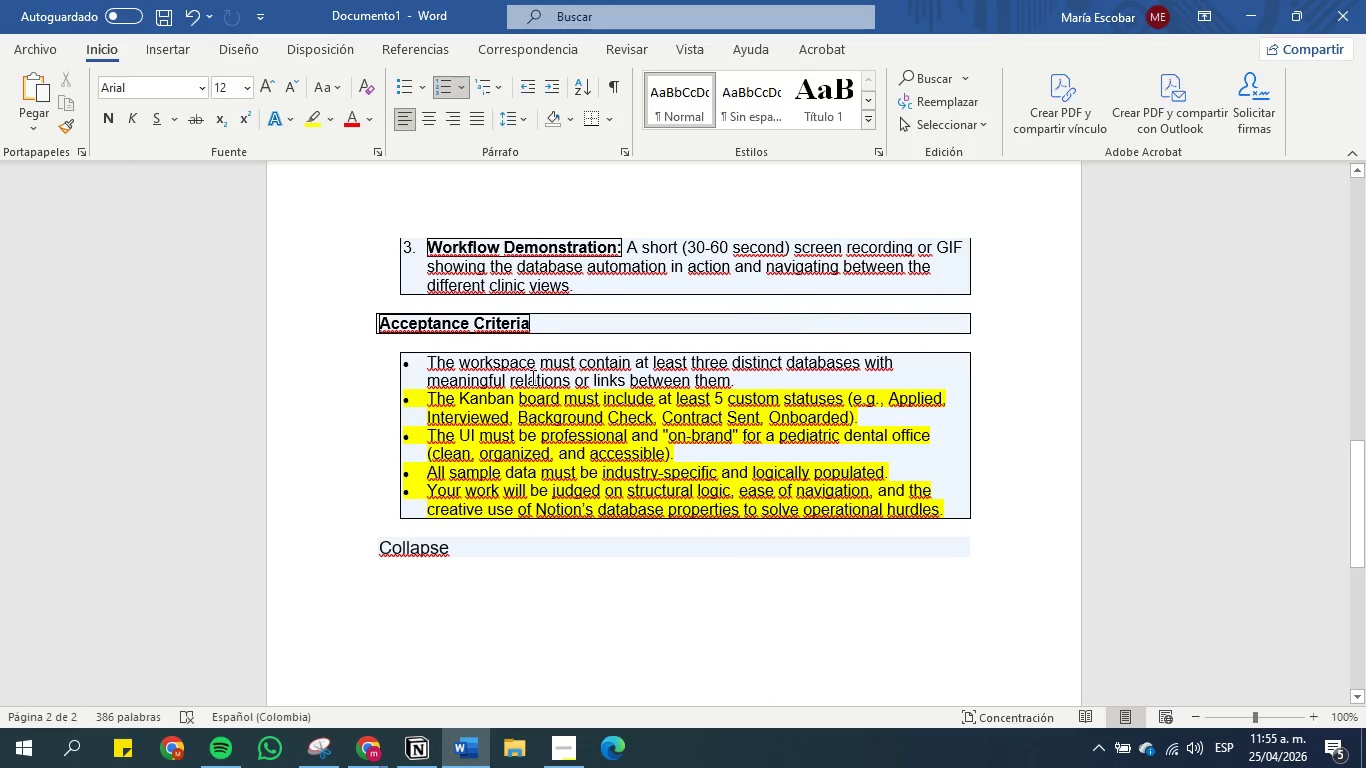 
wait(6.69)
 